 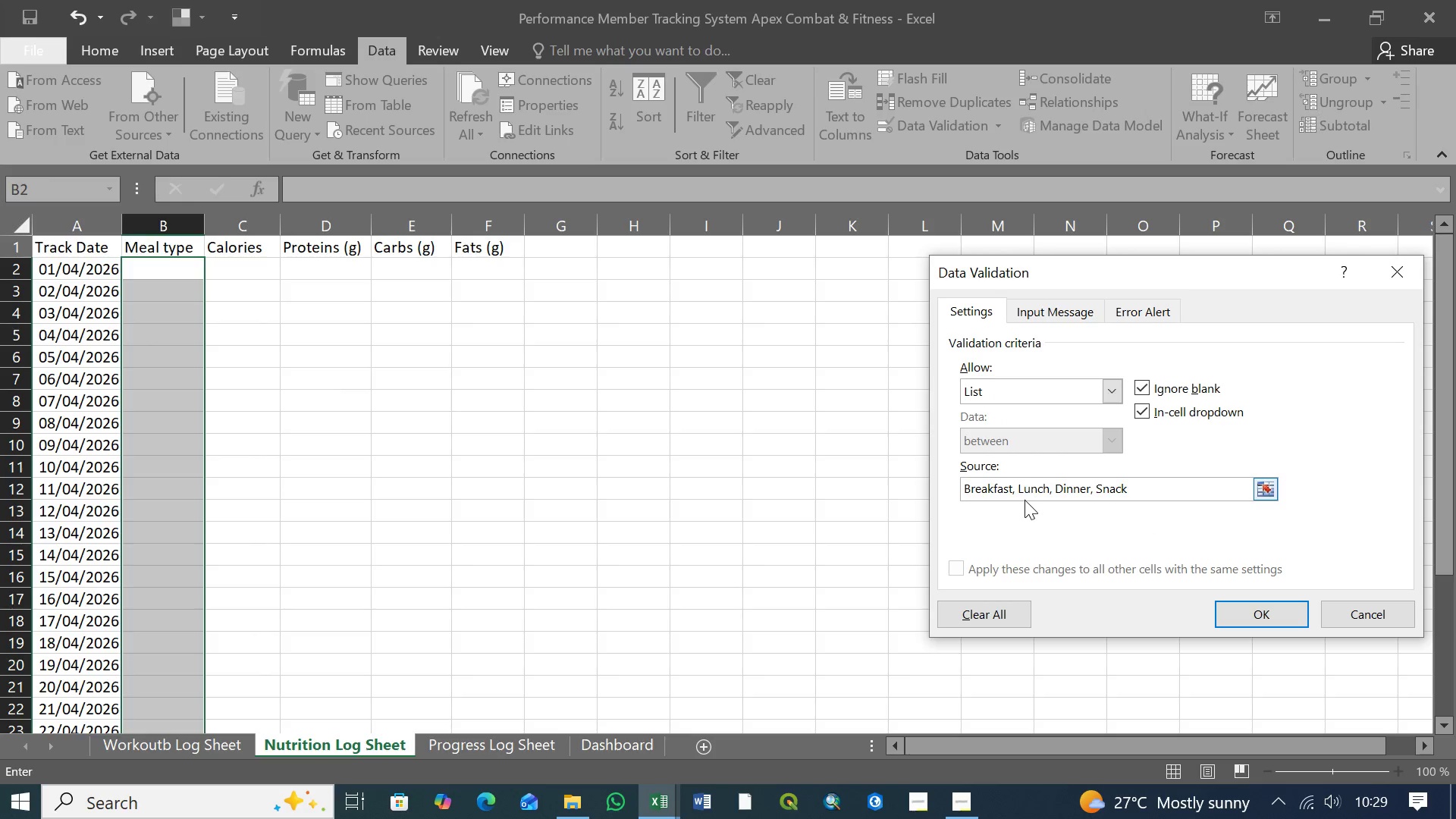 
left_click([1253, 612])
 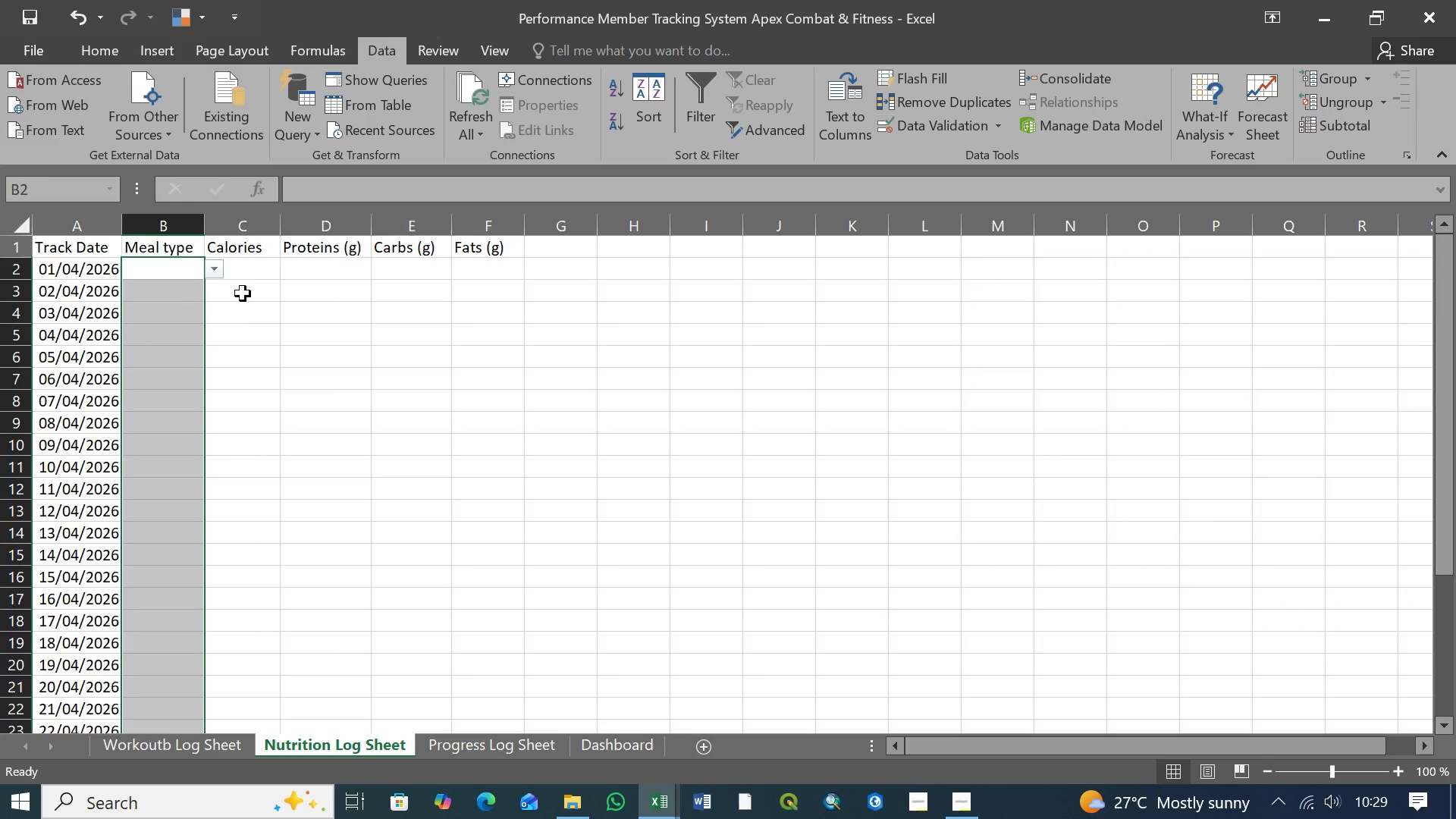 
left_click([250, 275])
 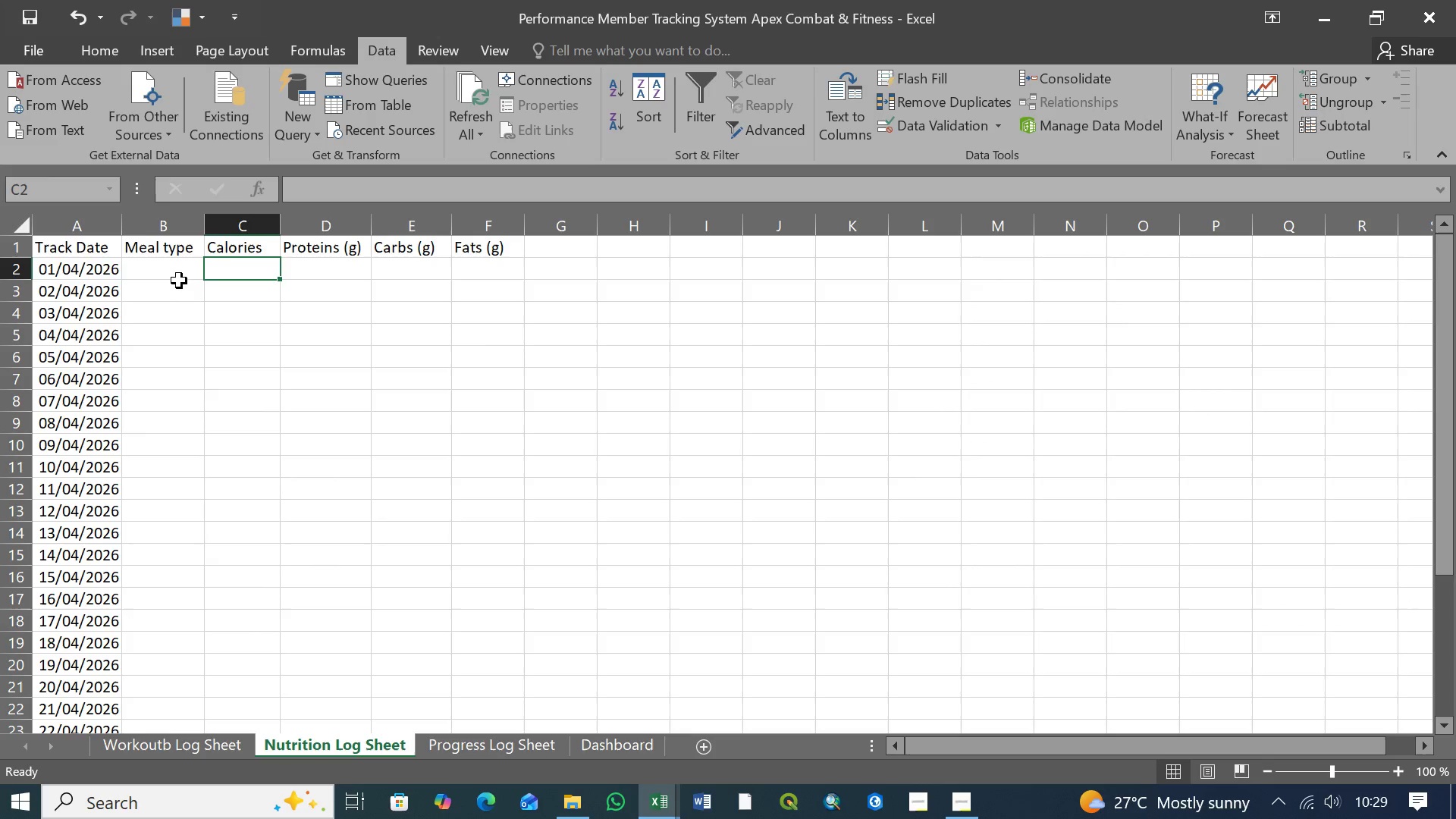 
left_click([179, 272])
 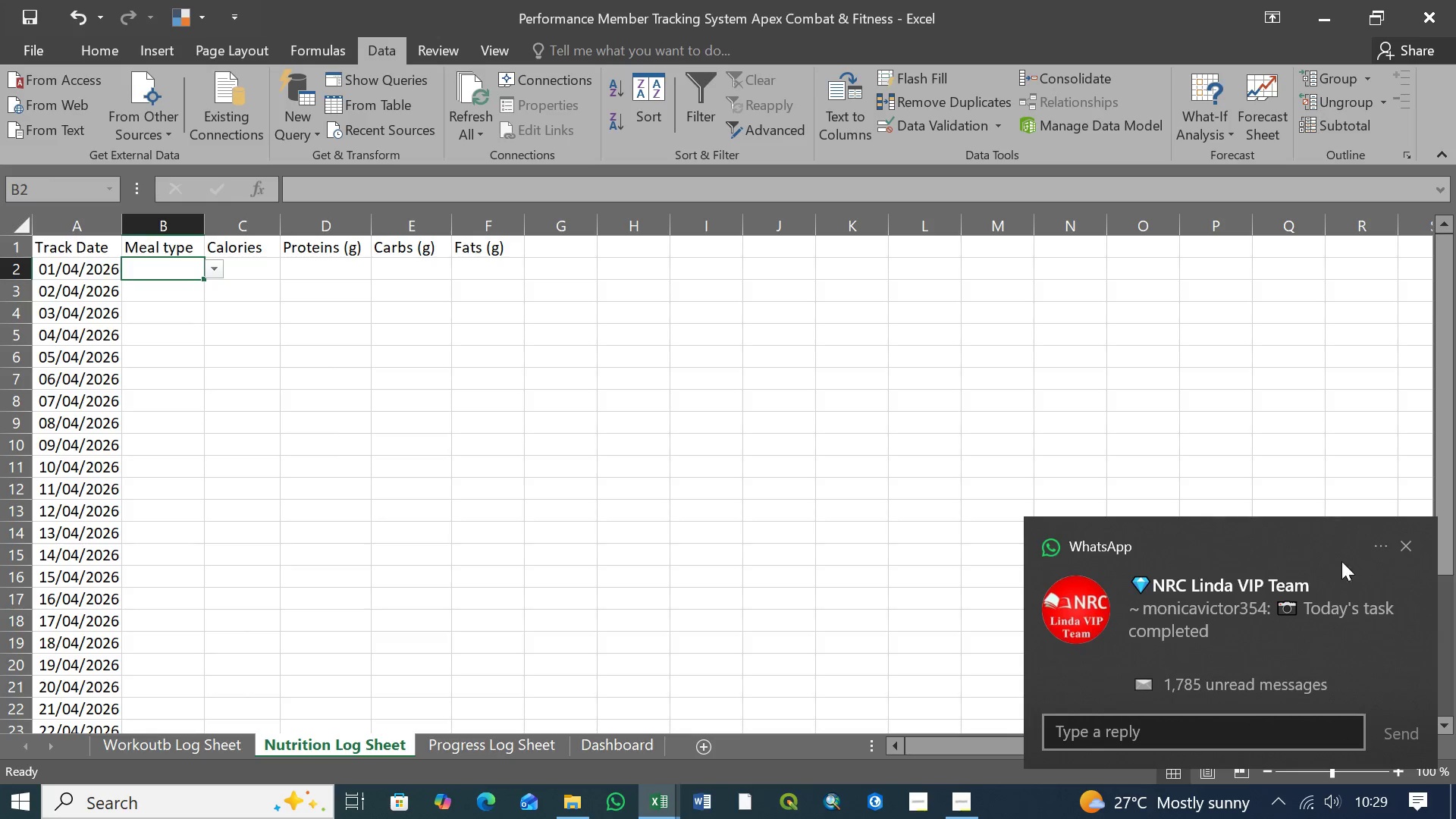 
left_click([1407, 549])
 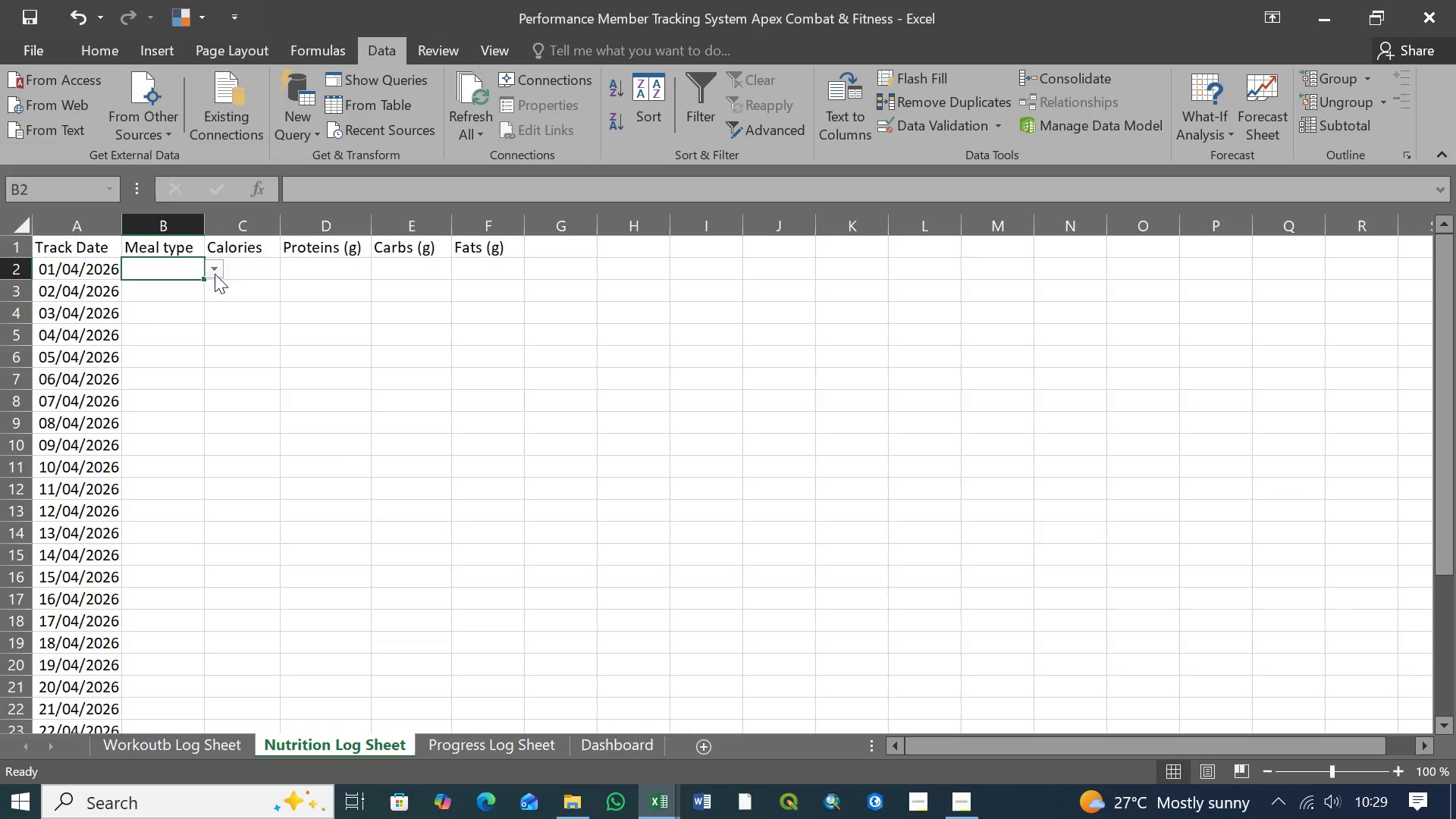 
left_click([215, 274])
 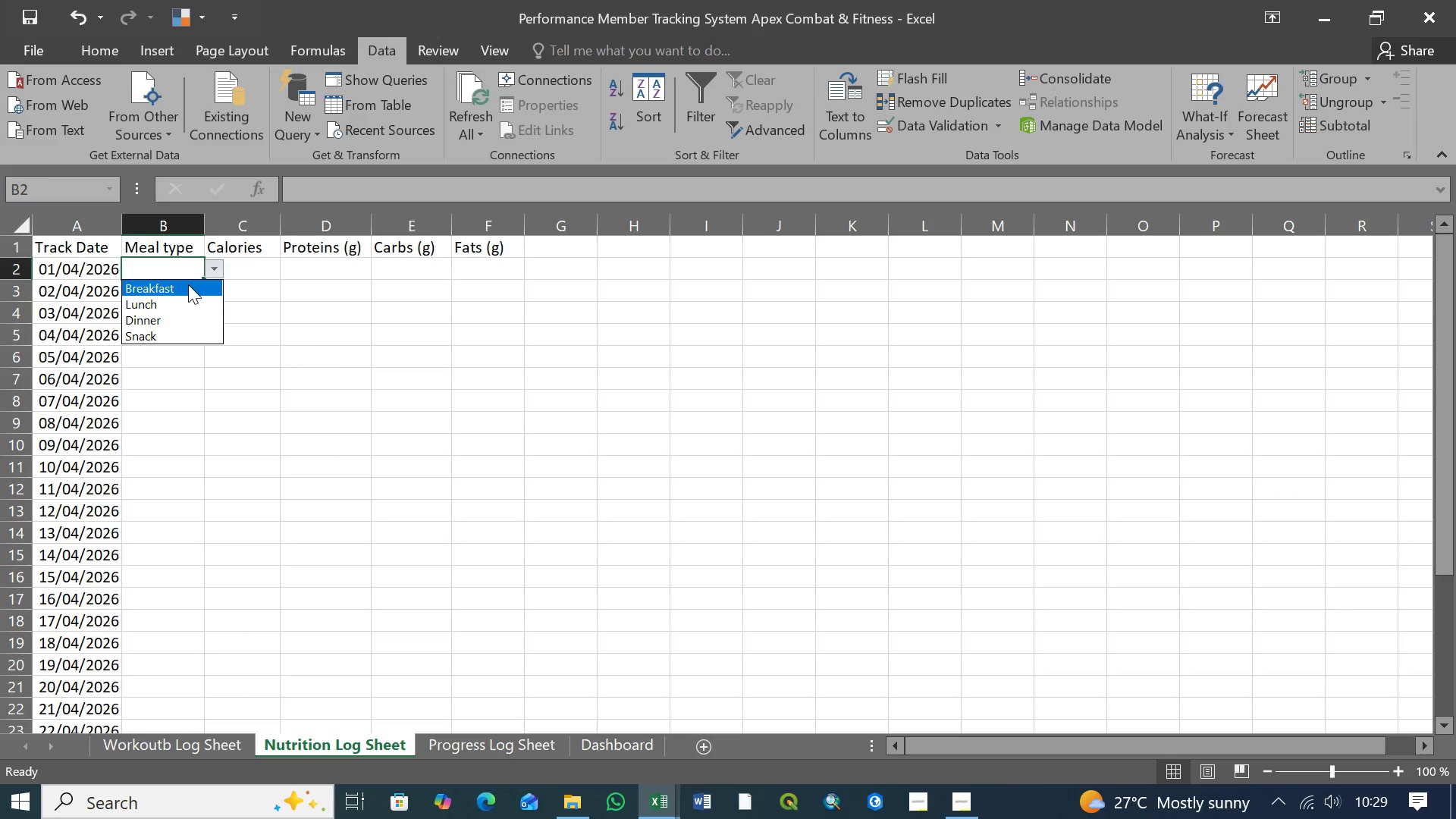 
left_click([186, 284])
 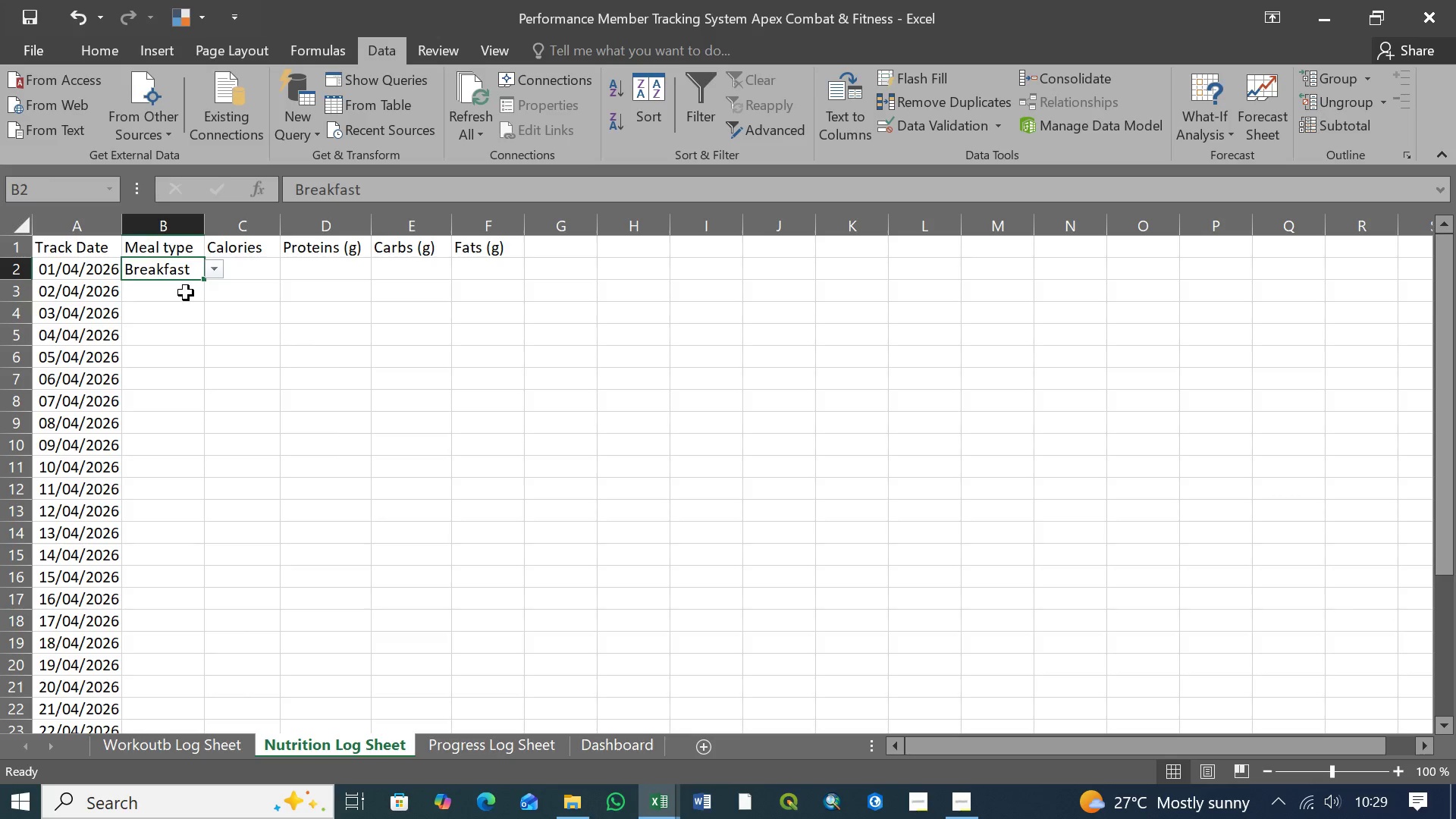 
left_click([186, 293])
 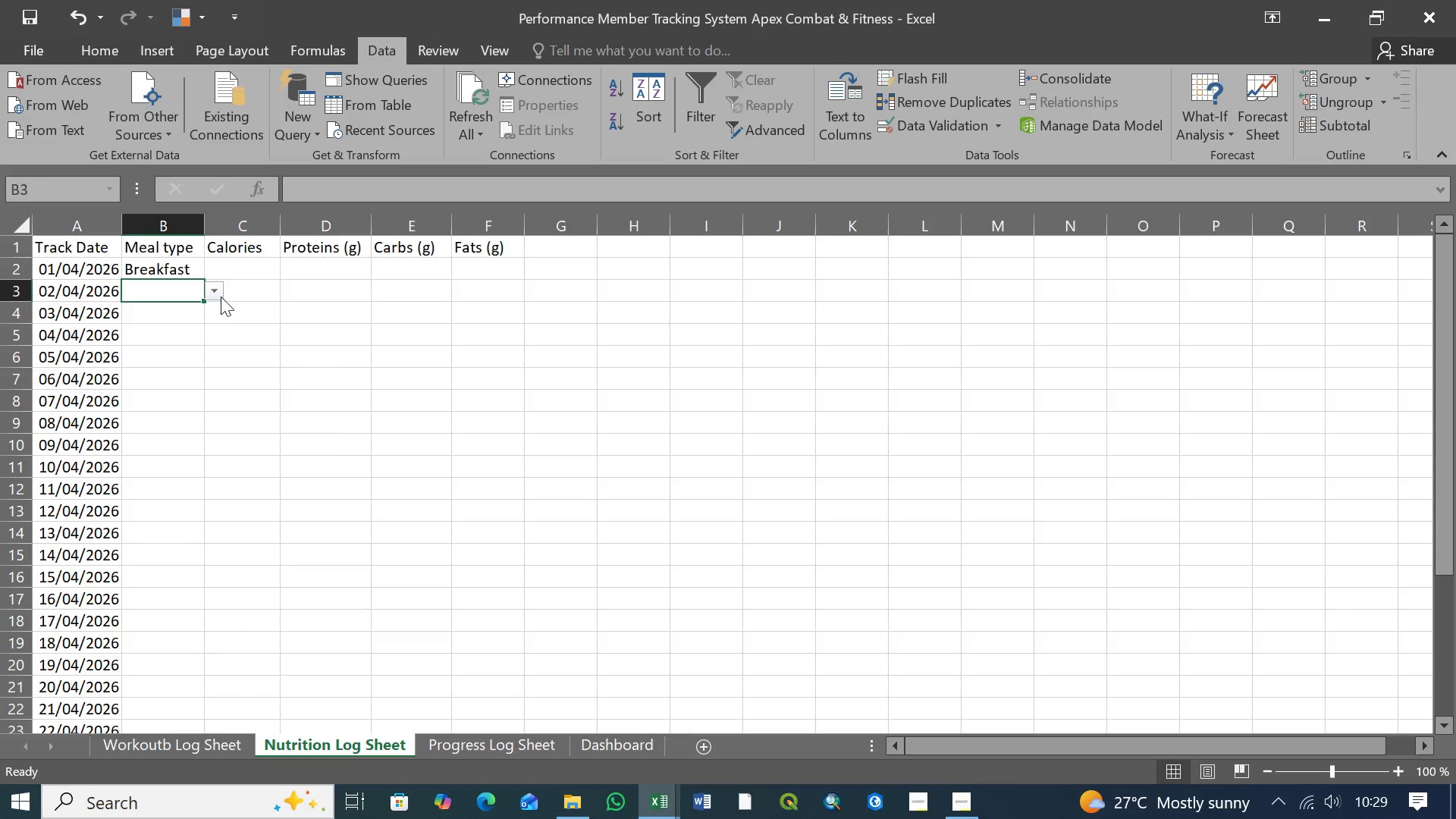 
left_click([219, 295])
 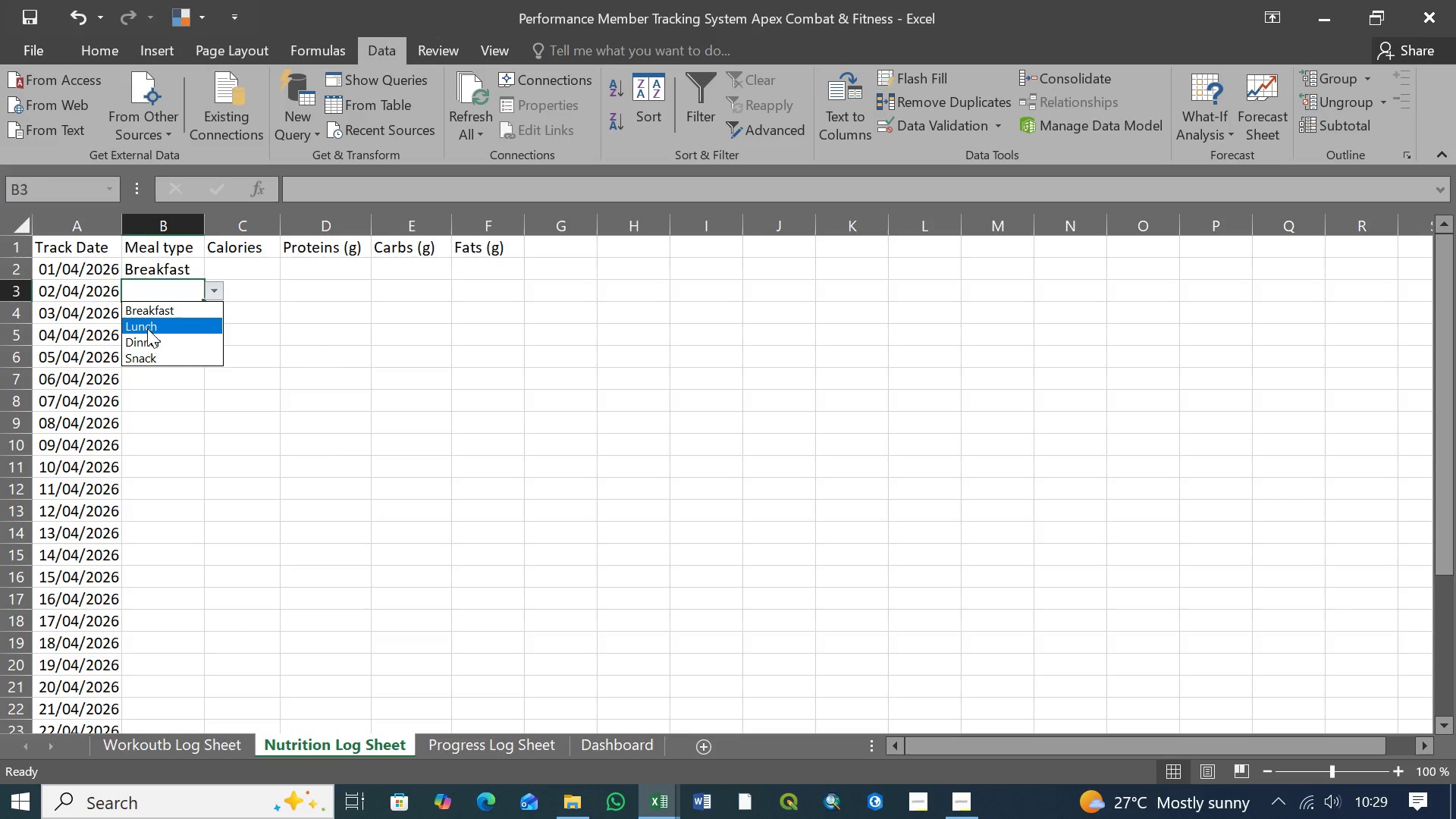 
left_click([147, 328])
 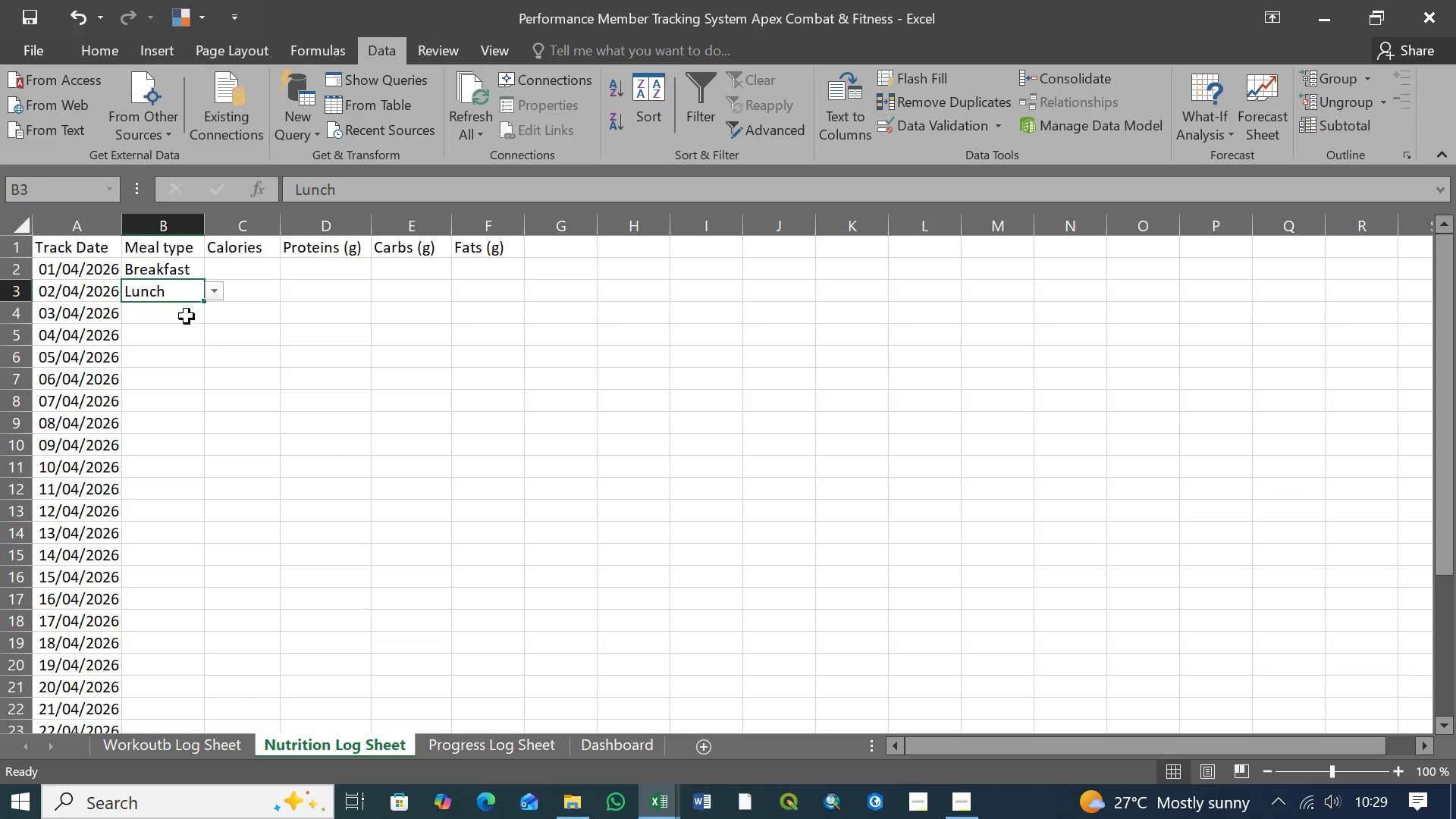 
left_click([187, 316])
 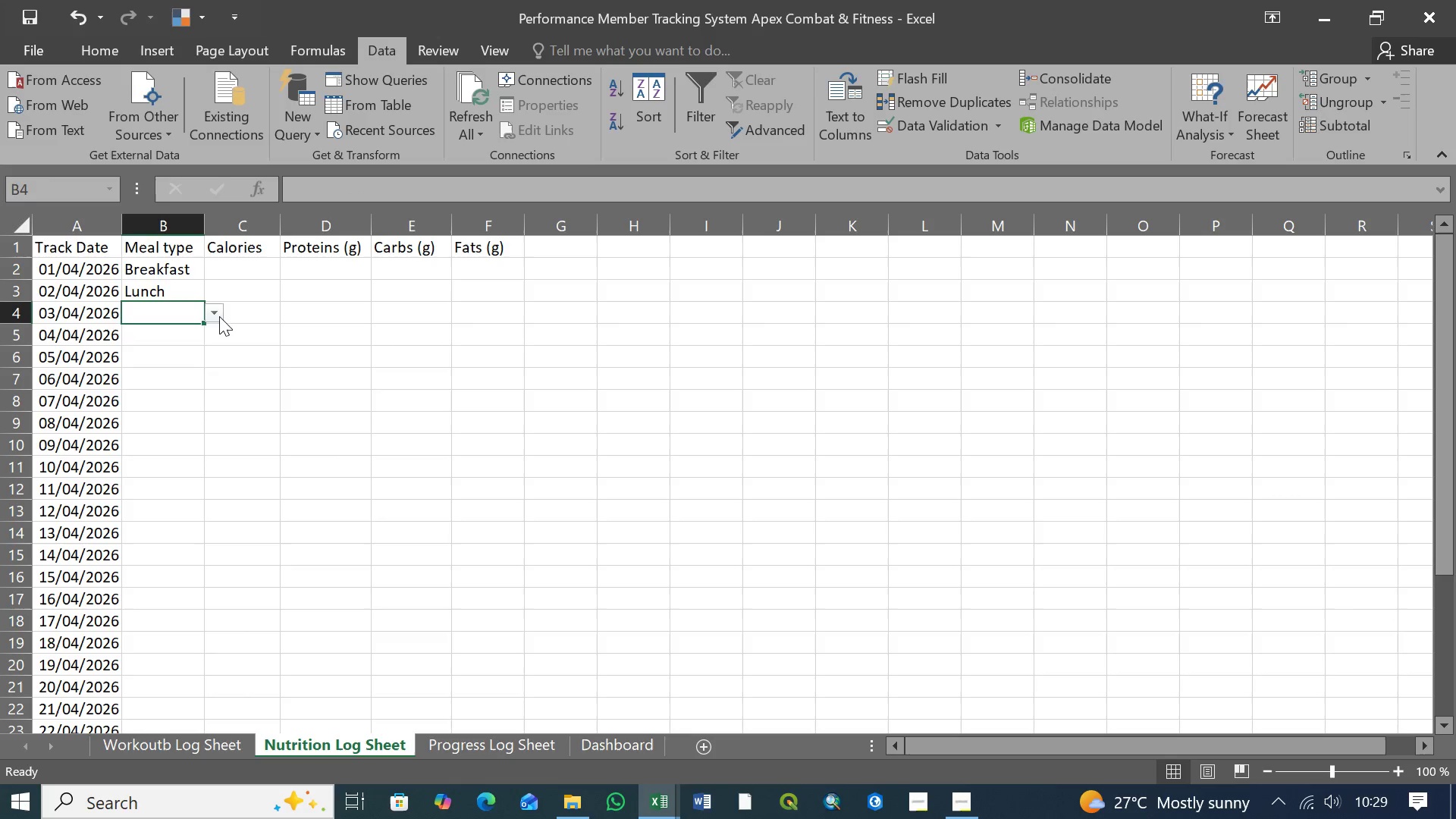 
left_click([219, 316])
 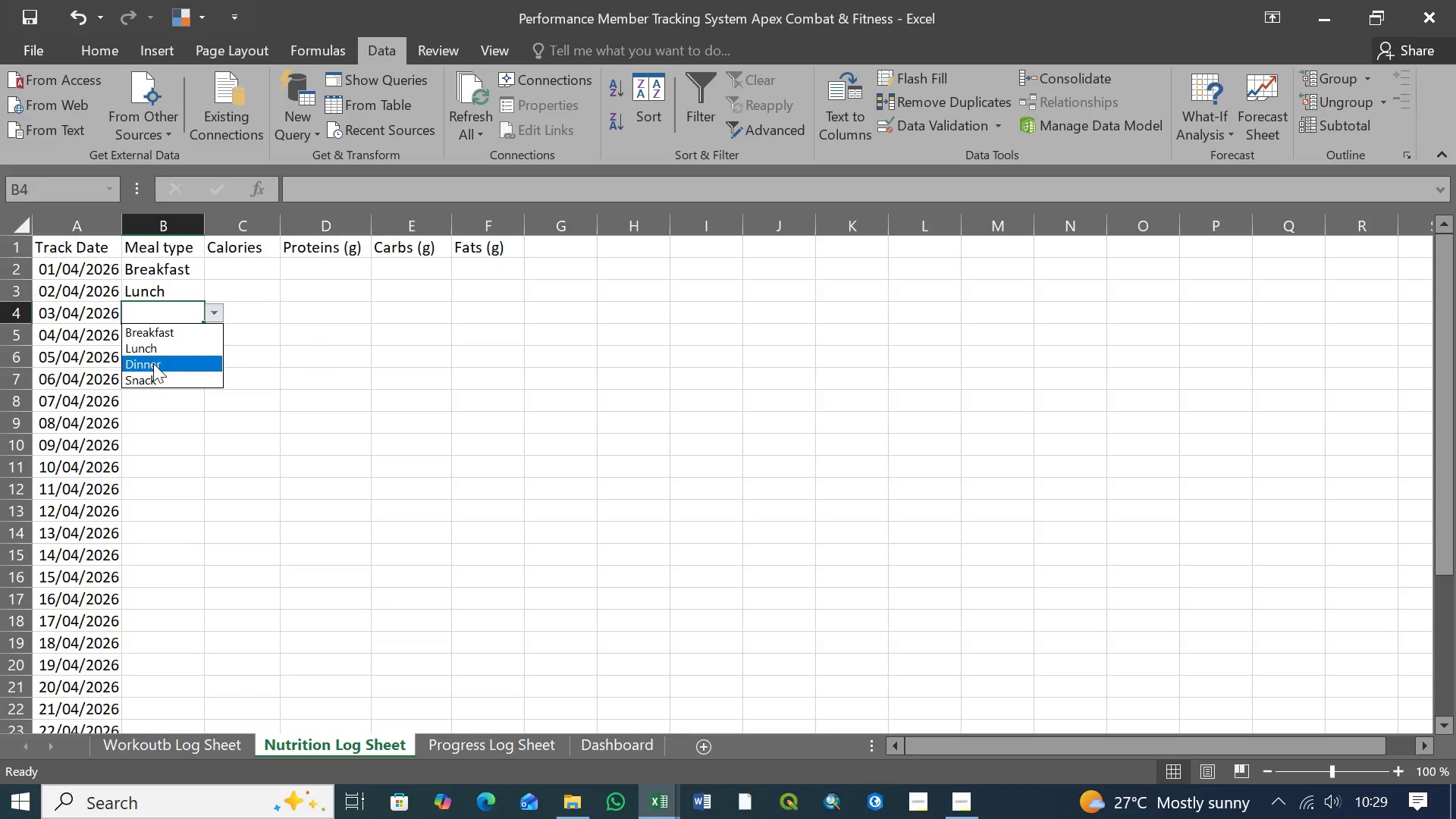 
left_click([153, 364])
 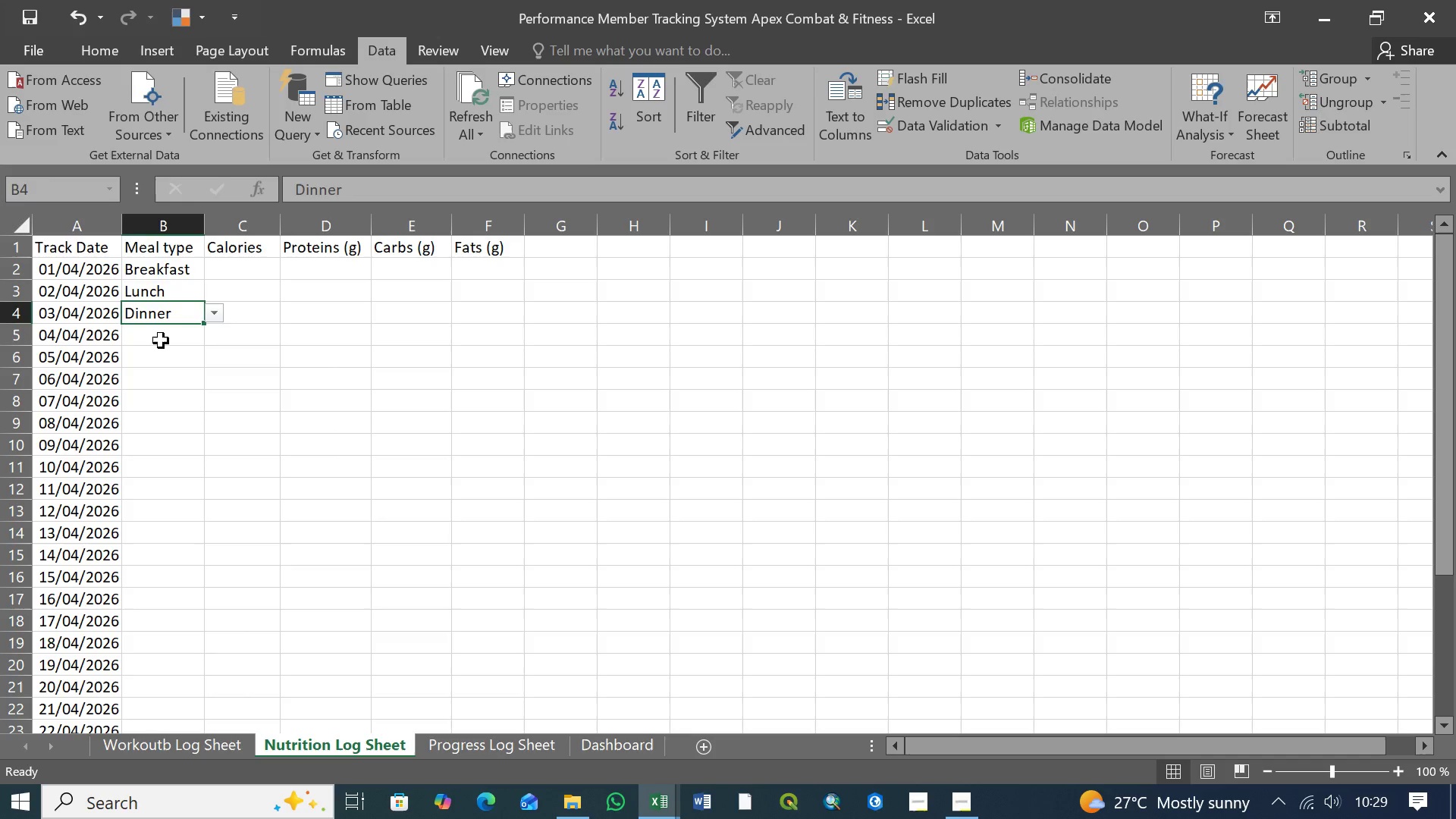 
left_click([162, 337])
 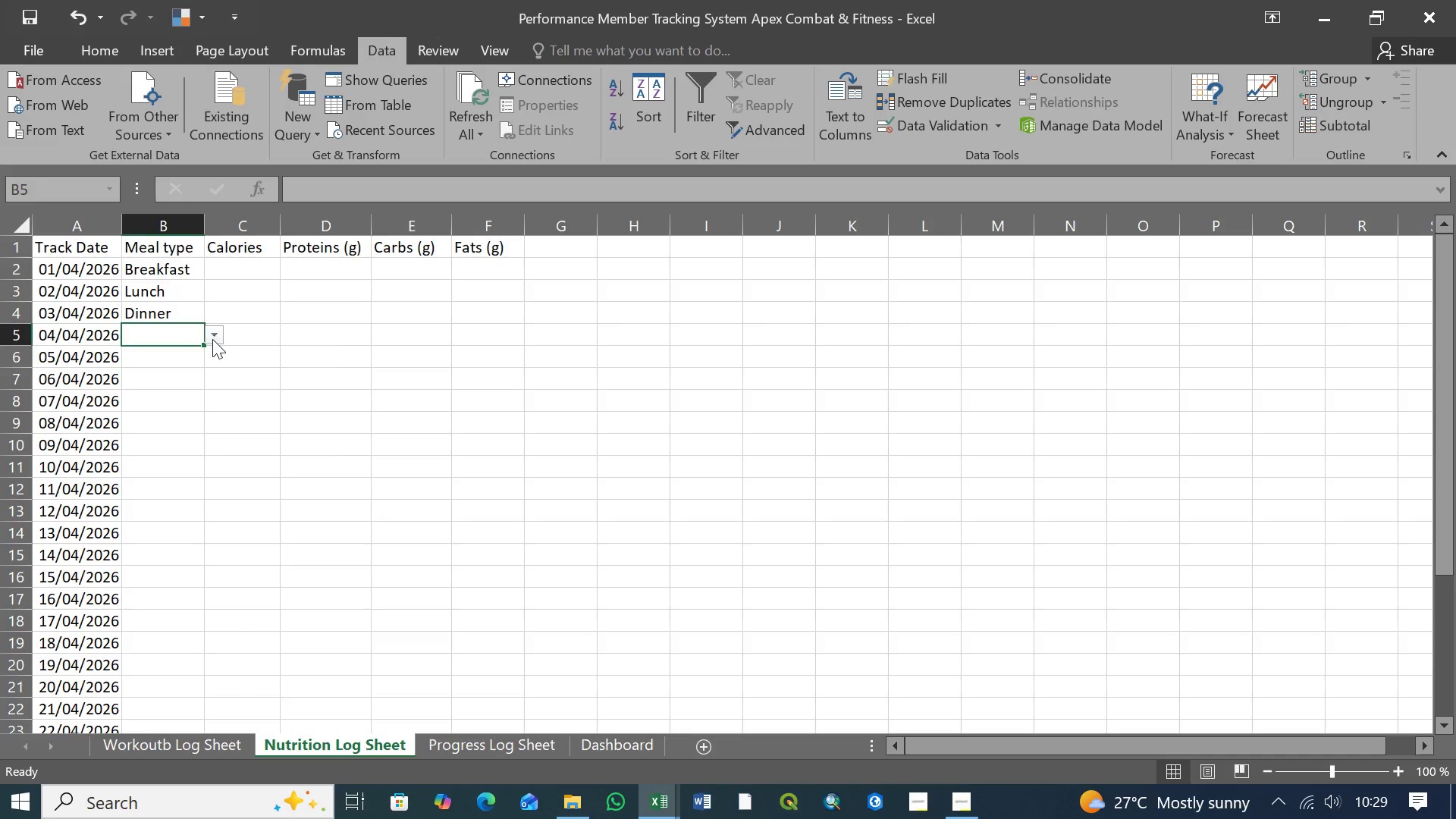 
left_click([213, 339])
 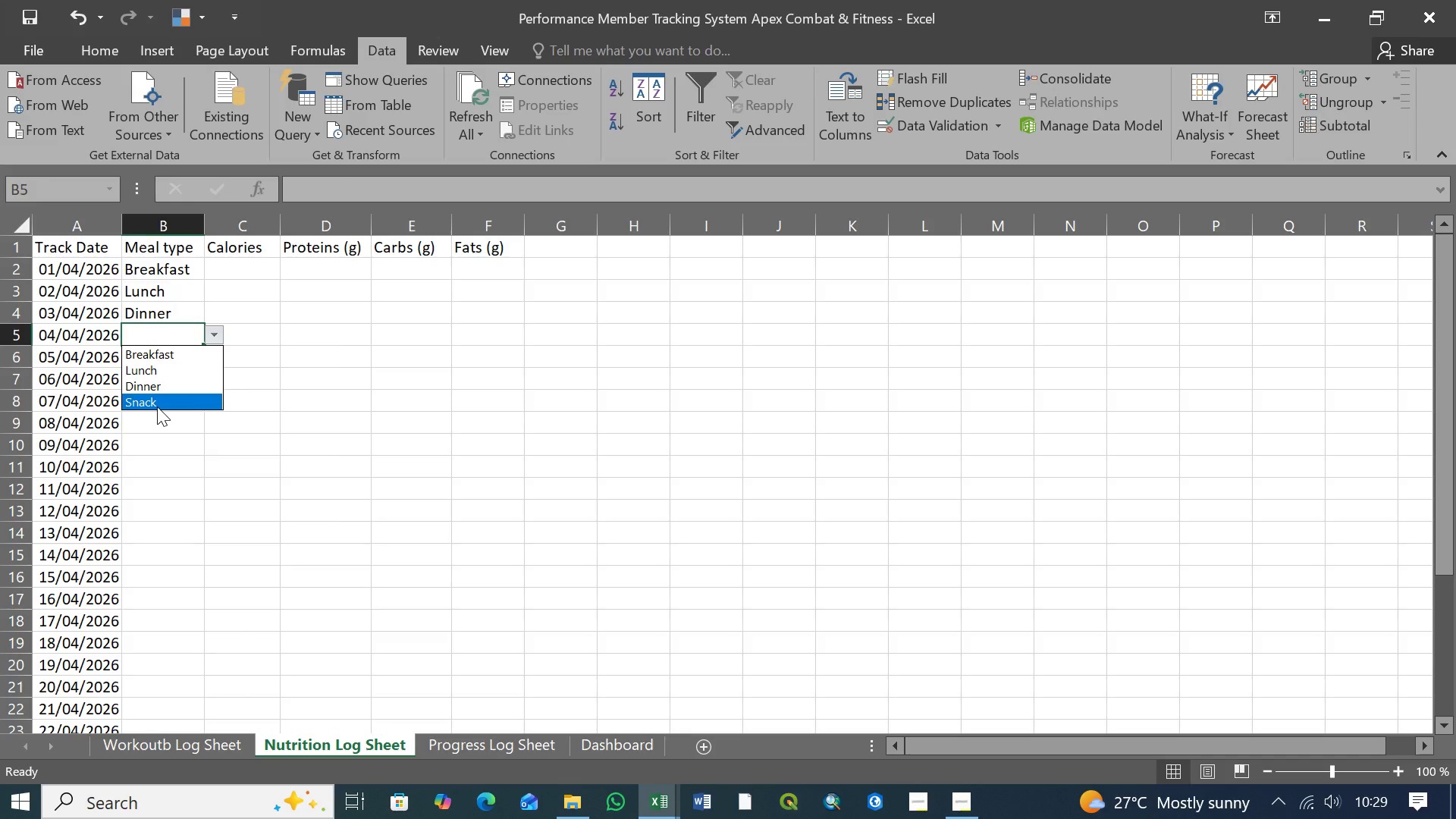 
left_click([157, 406])
 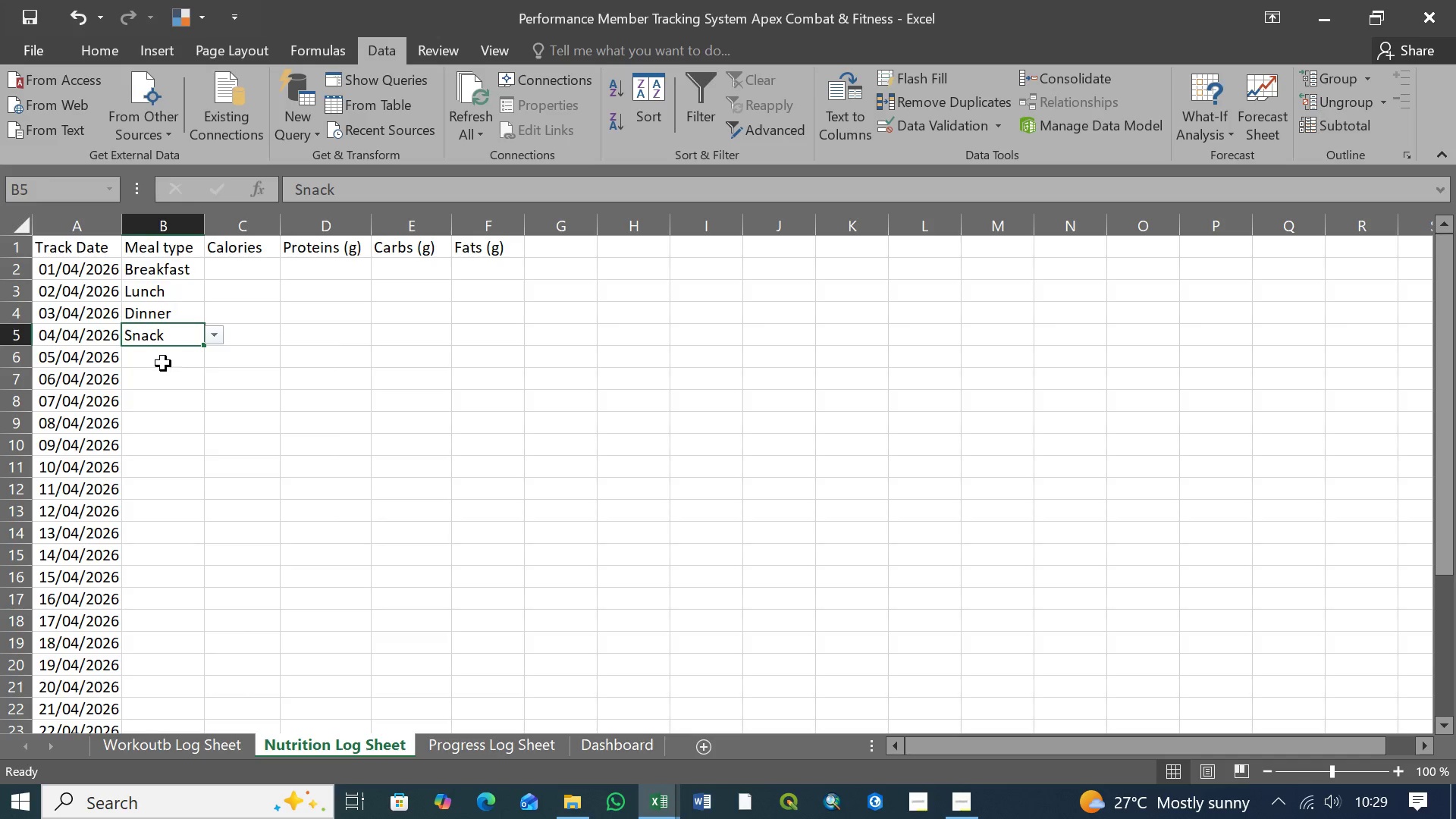 
left_click([163, 362])
 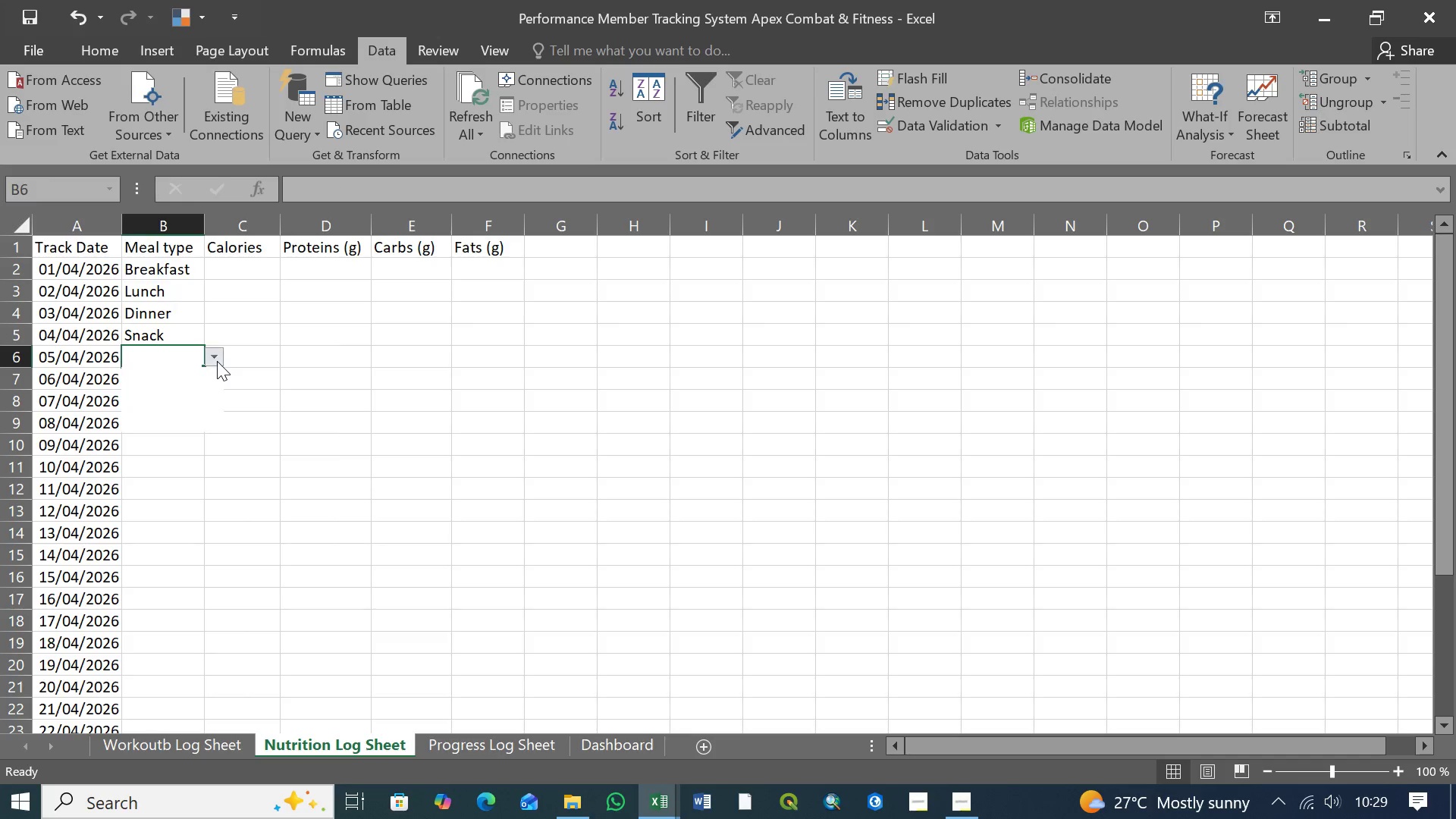 
left_click([217, 361])
 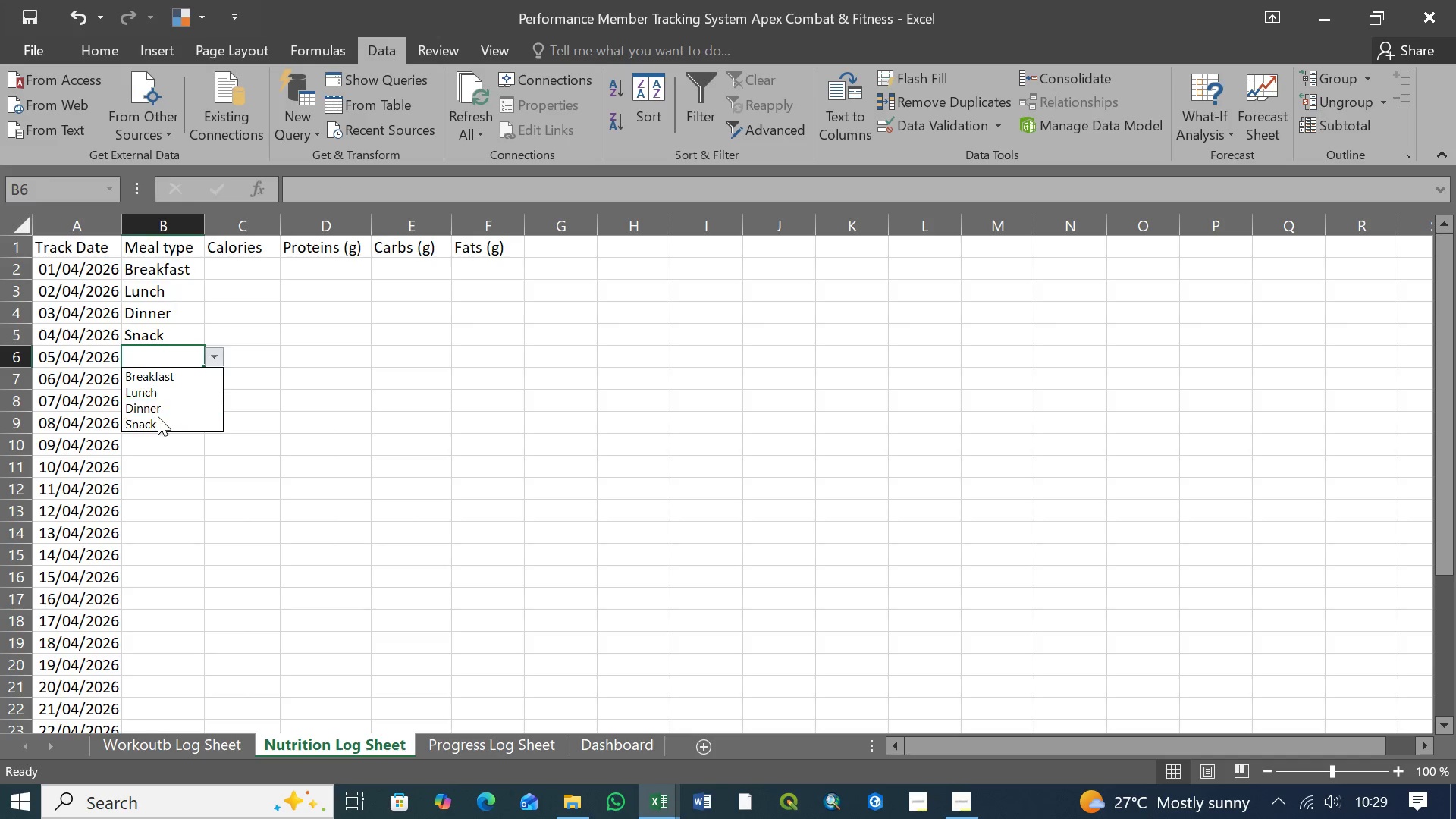 
left_click([158, 421])
 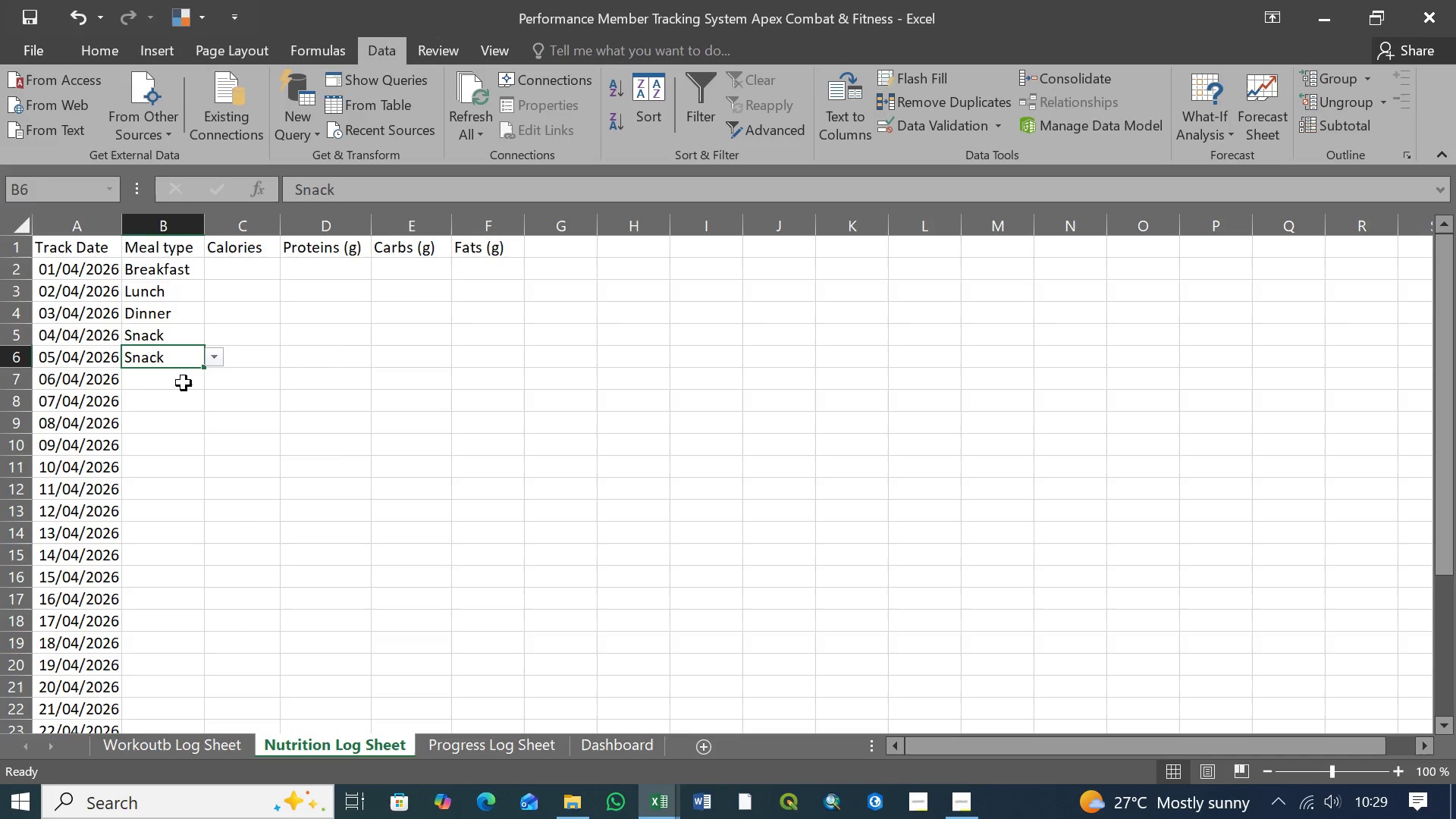 
left_click([180, 386])
 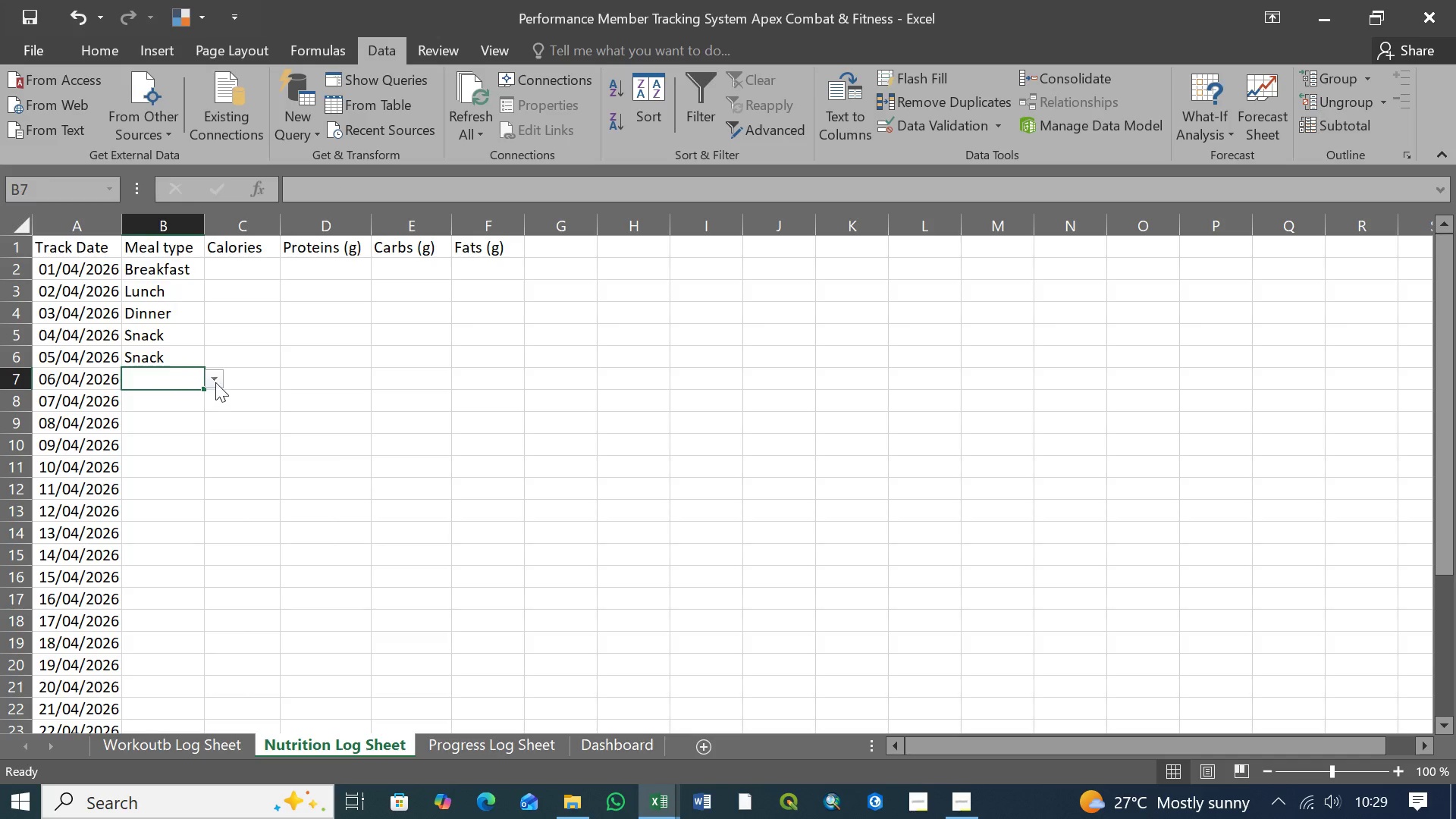 
left_click([215, 379])
 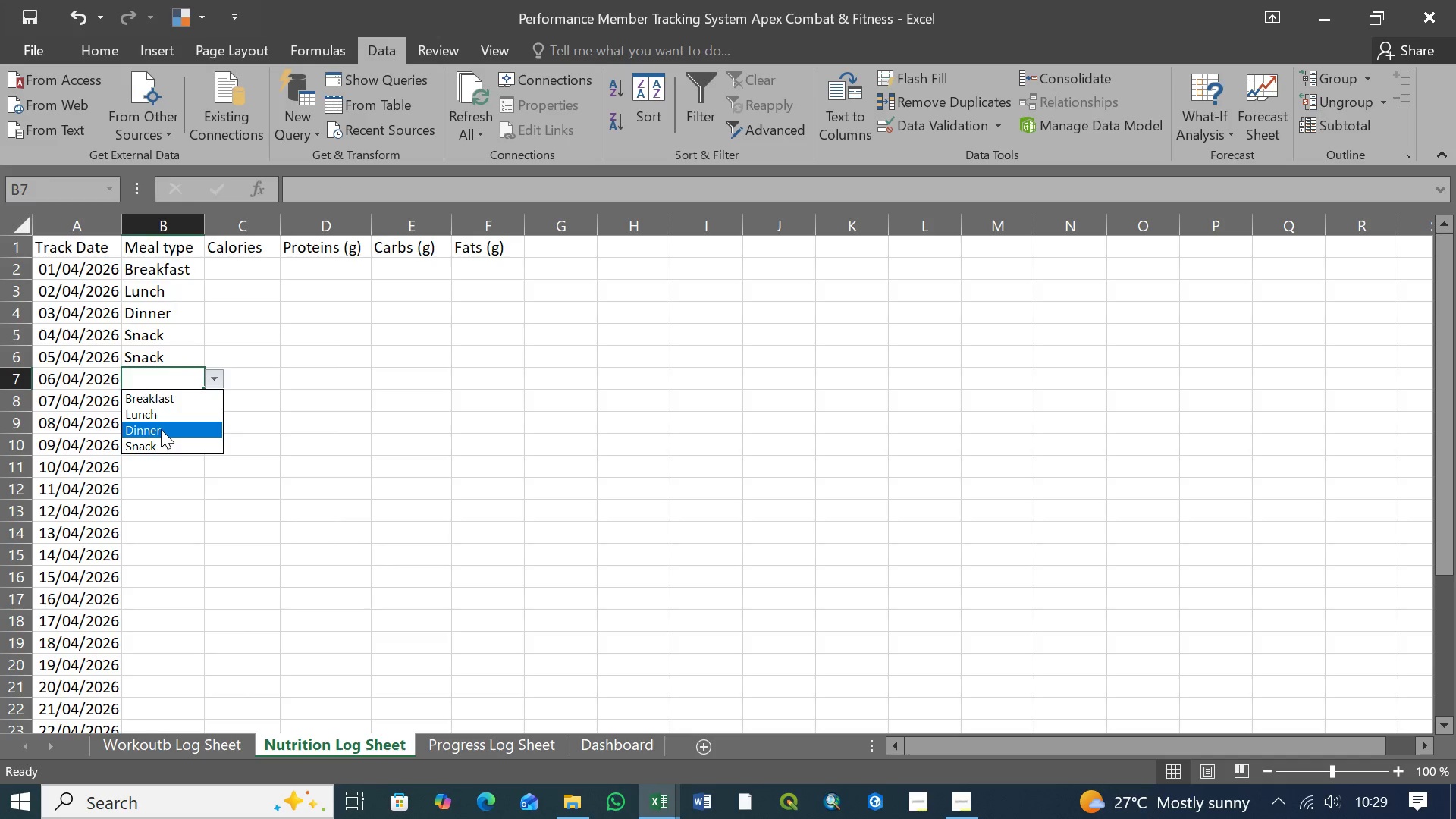 
left_click([161, 429])
 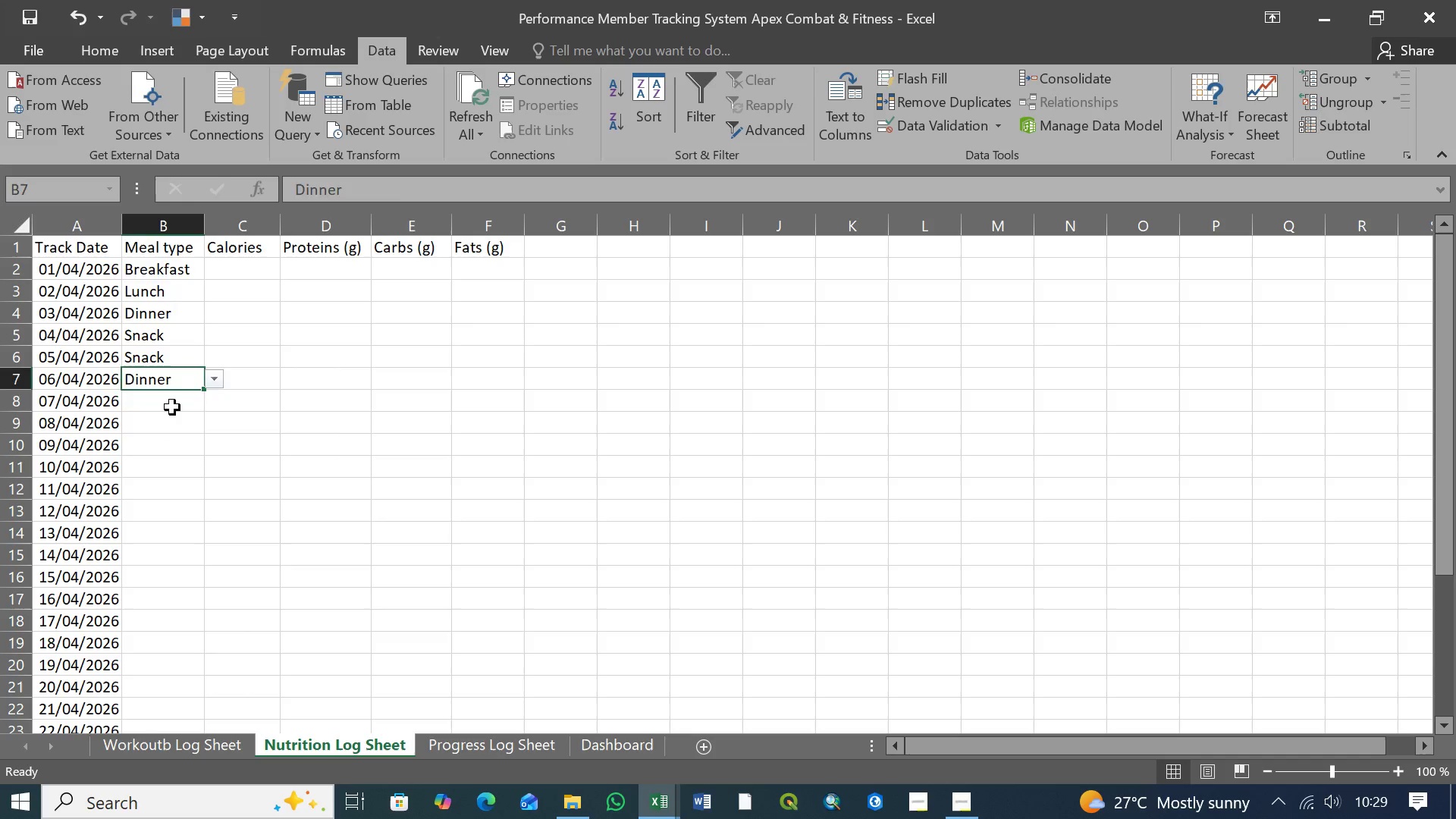 
left_click([172, 407])
 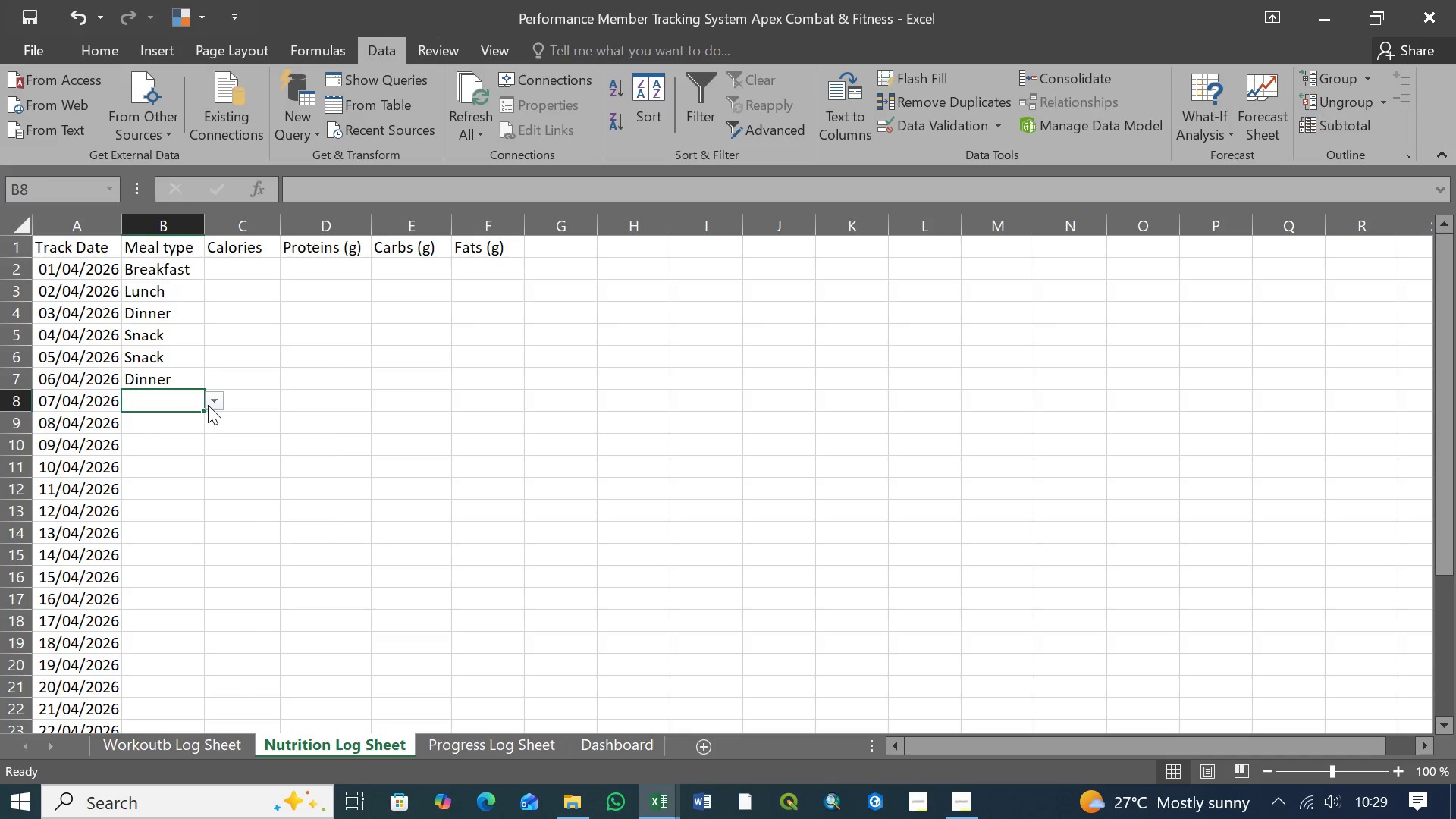 
left_click([211, 402])
 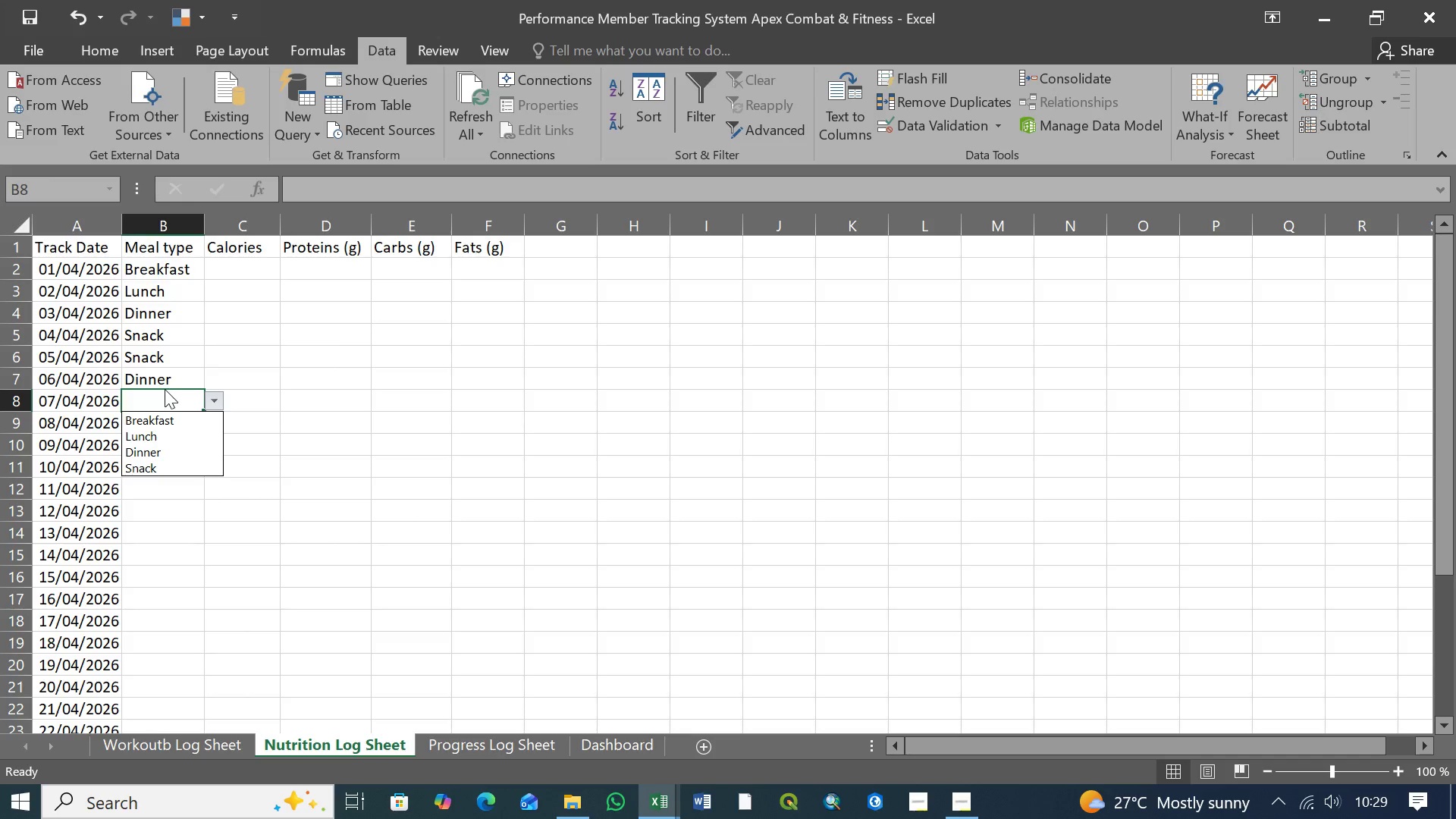 
left_click([155, 435])
 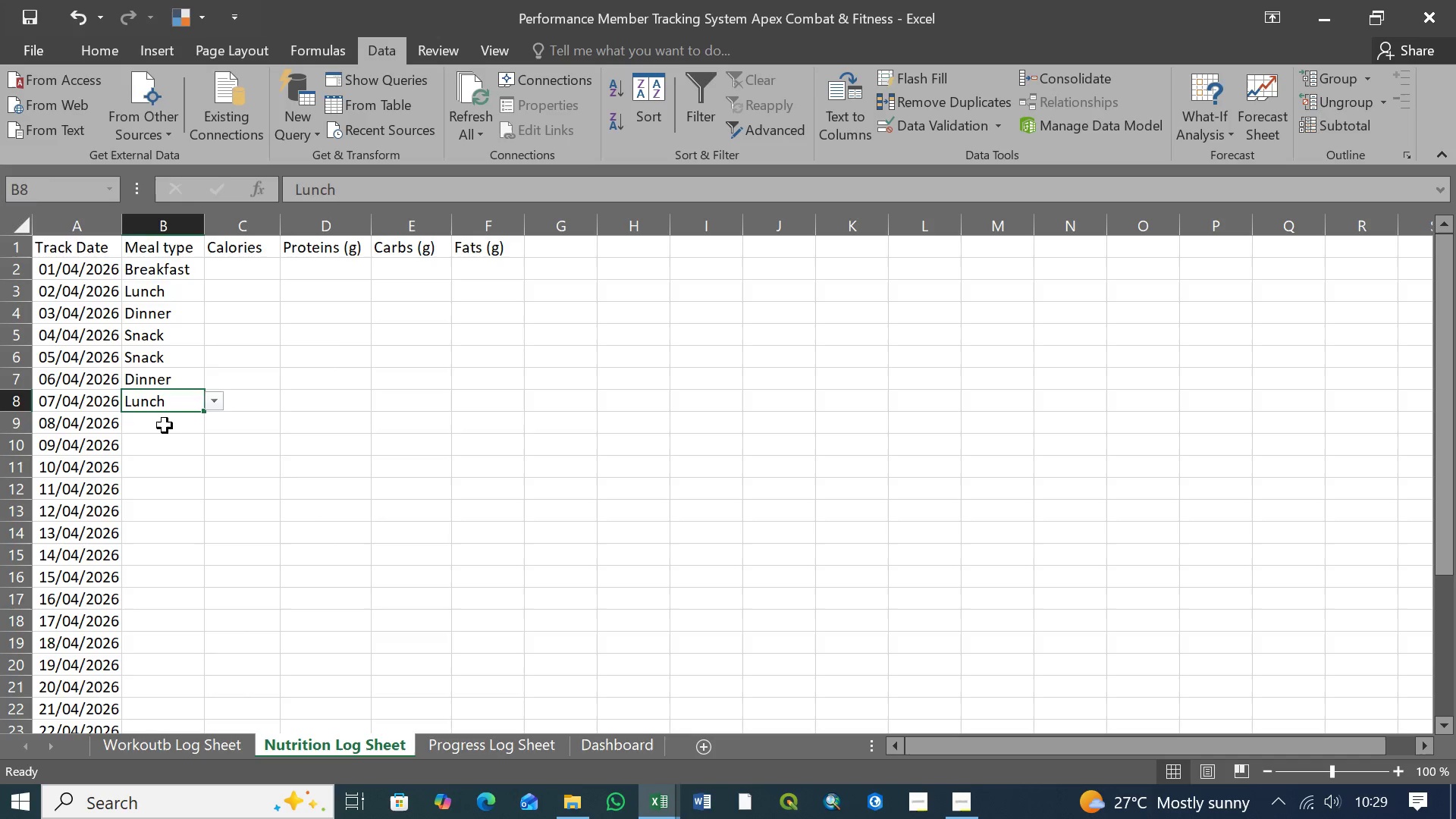 
left_click([167, 425])
 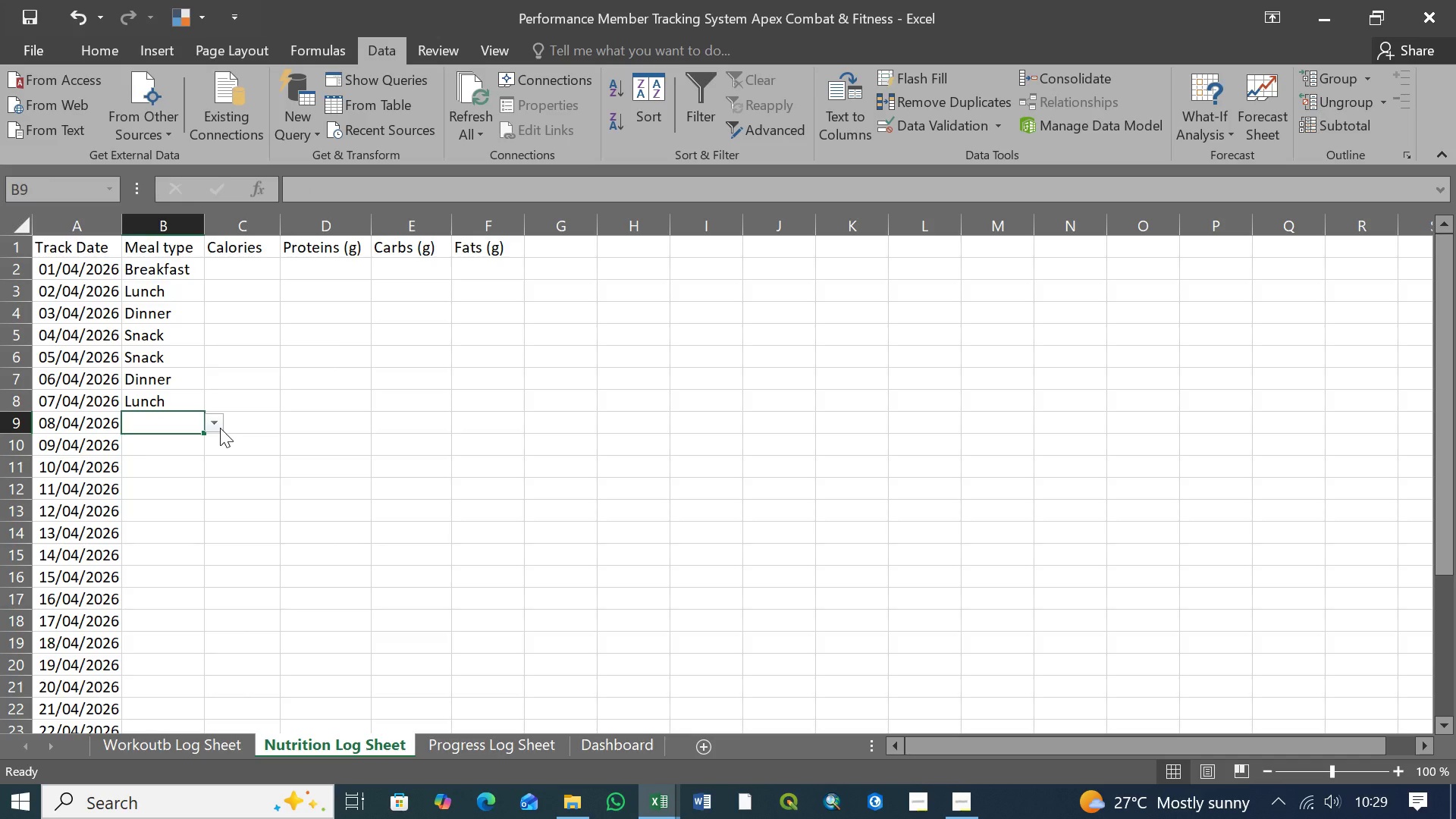 
left_click([220, 428])
 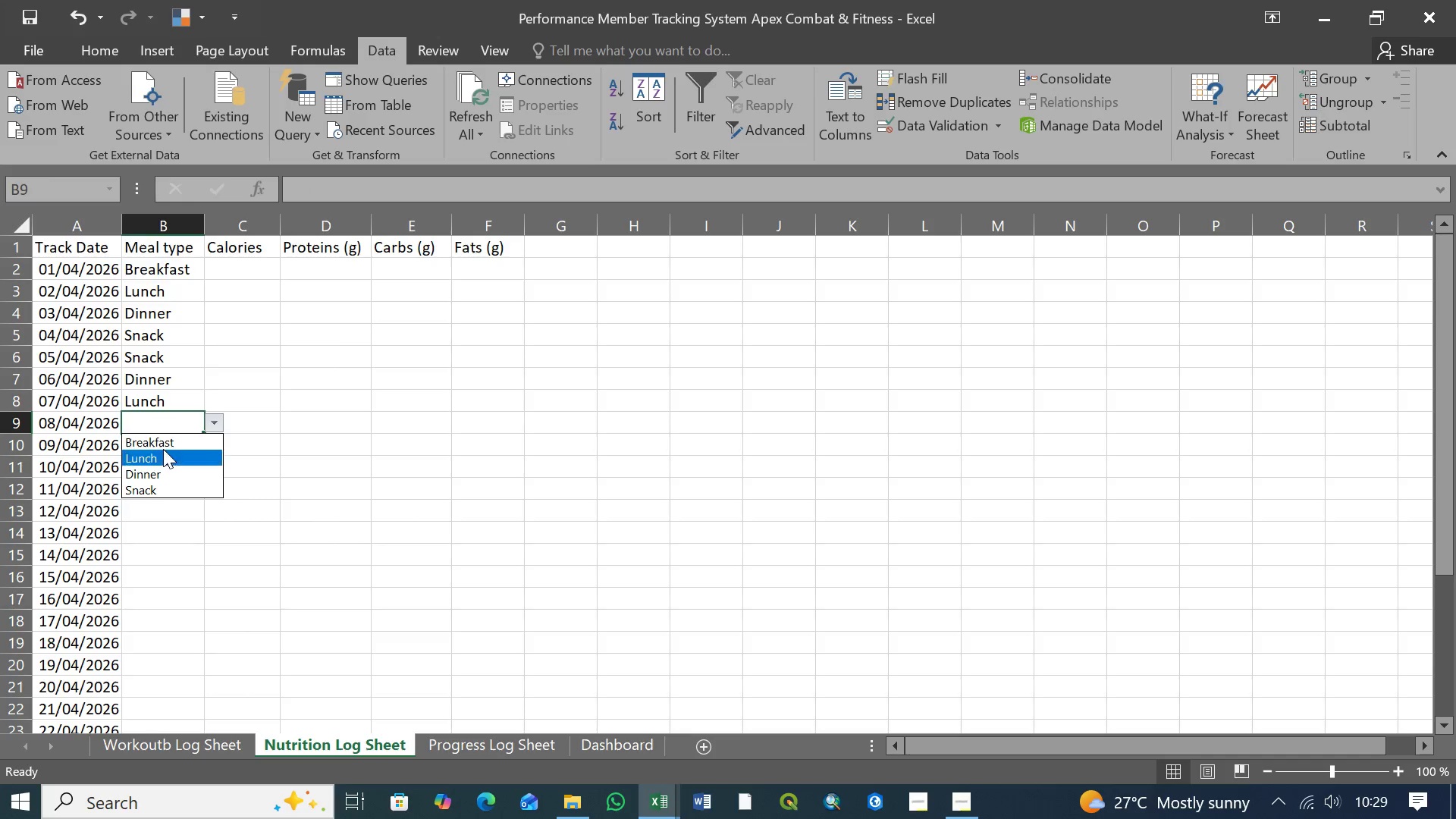 
left_click([162, 444])
 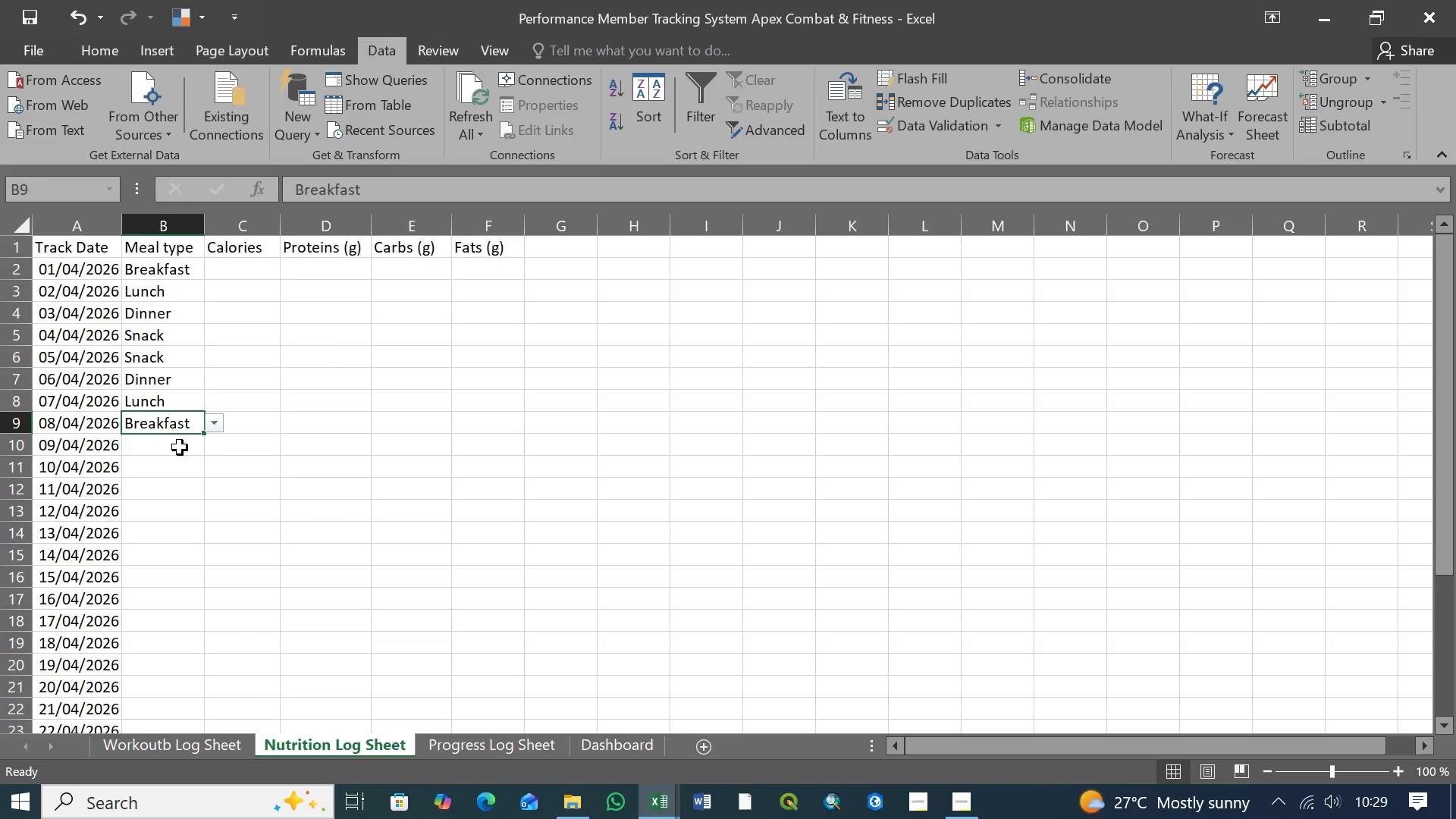 
left_click([180, 449])
 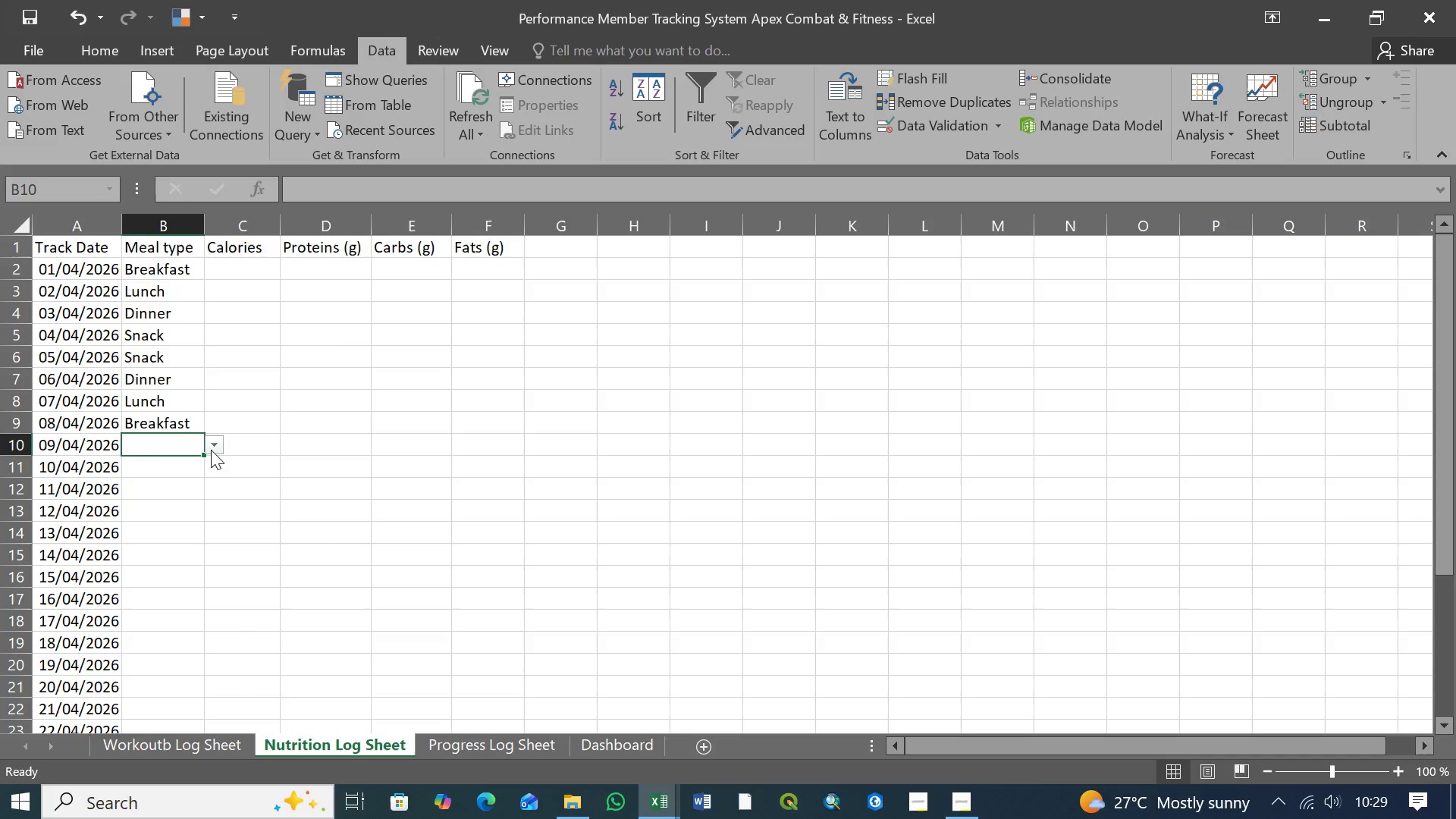 
left_click([212, 450])
 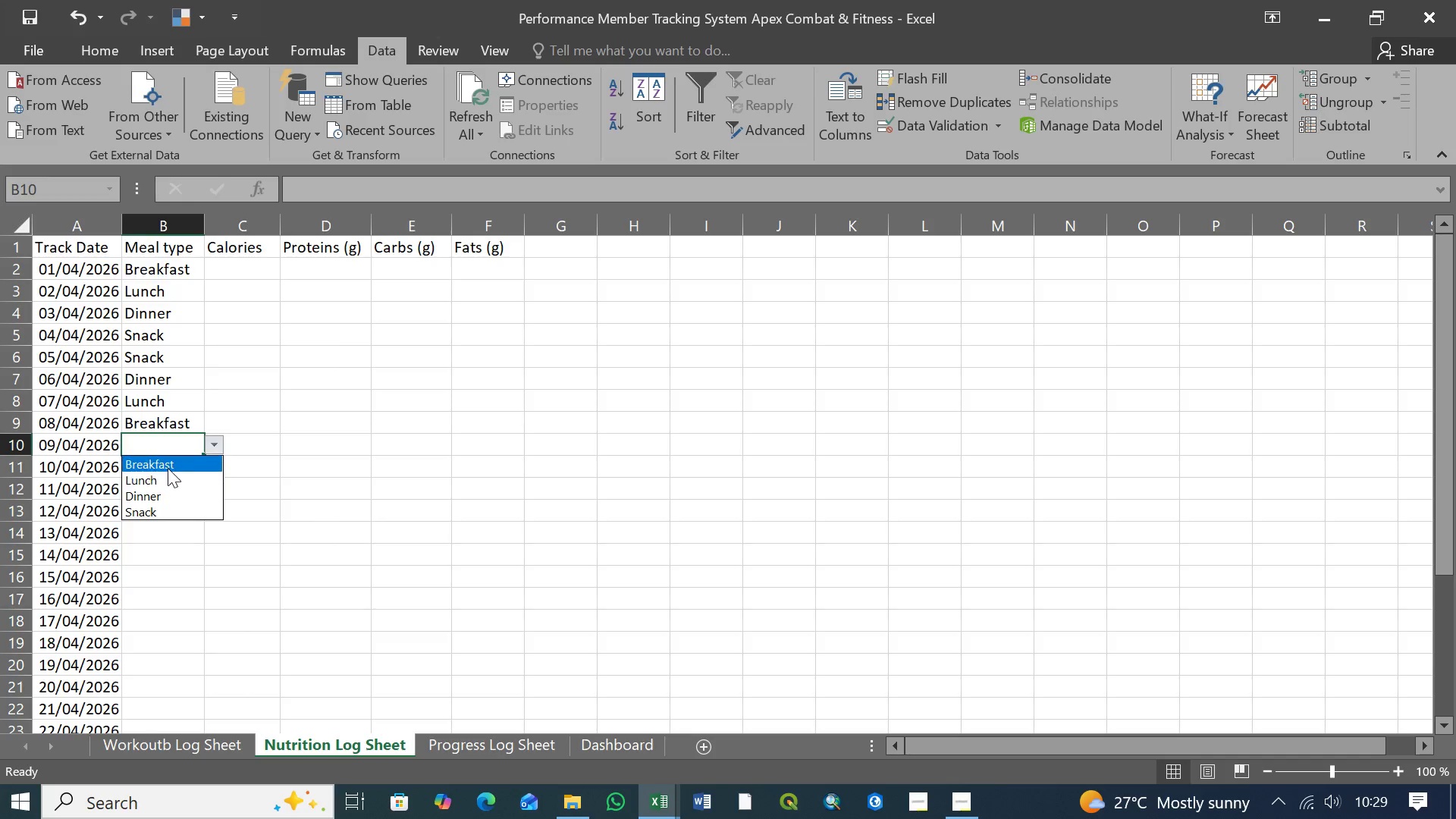 
left_click([169, 466])
 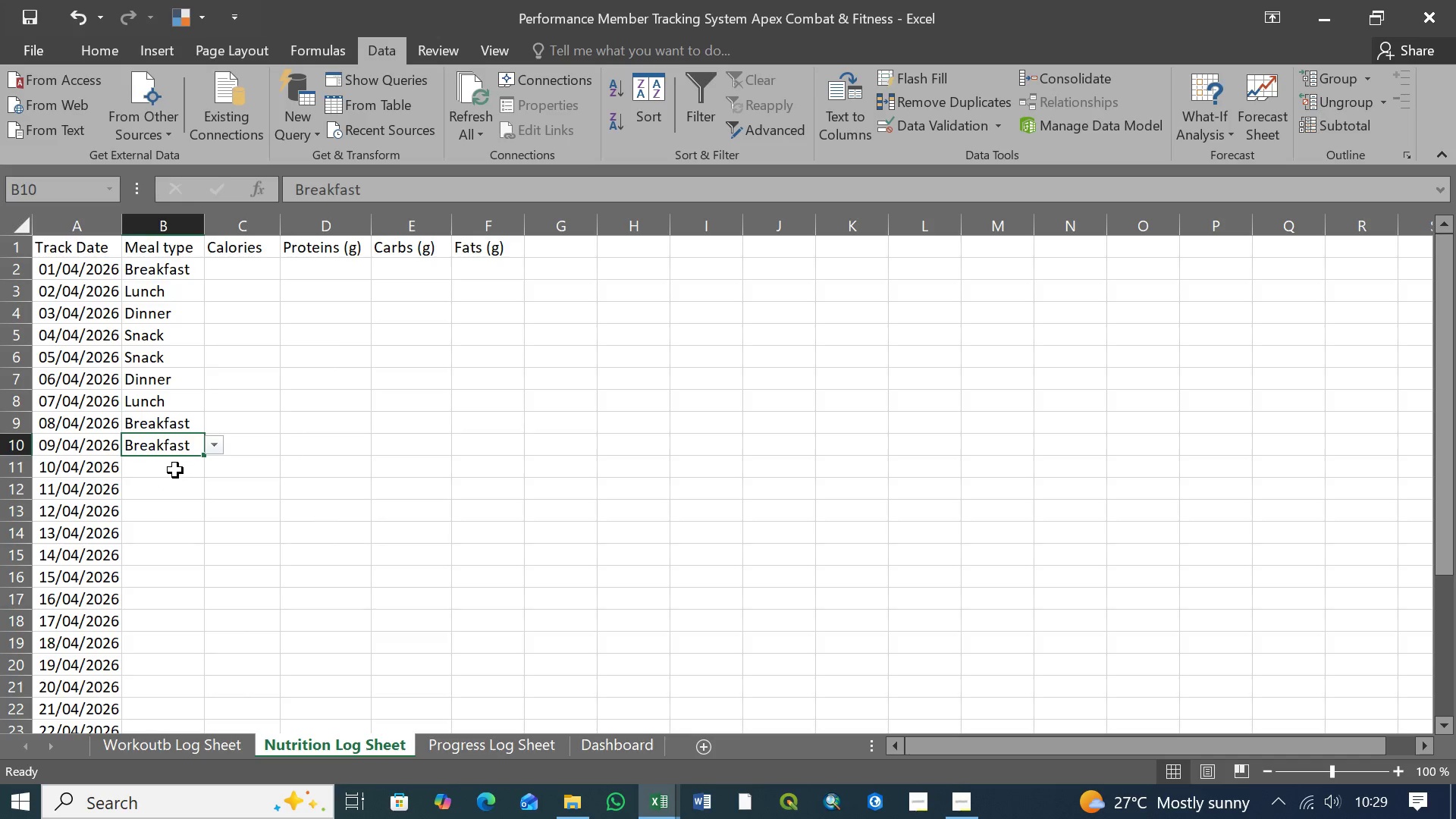 
left_click([174, 472])
 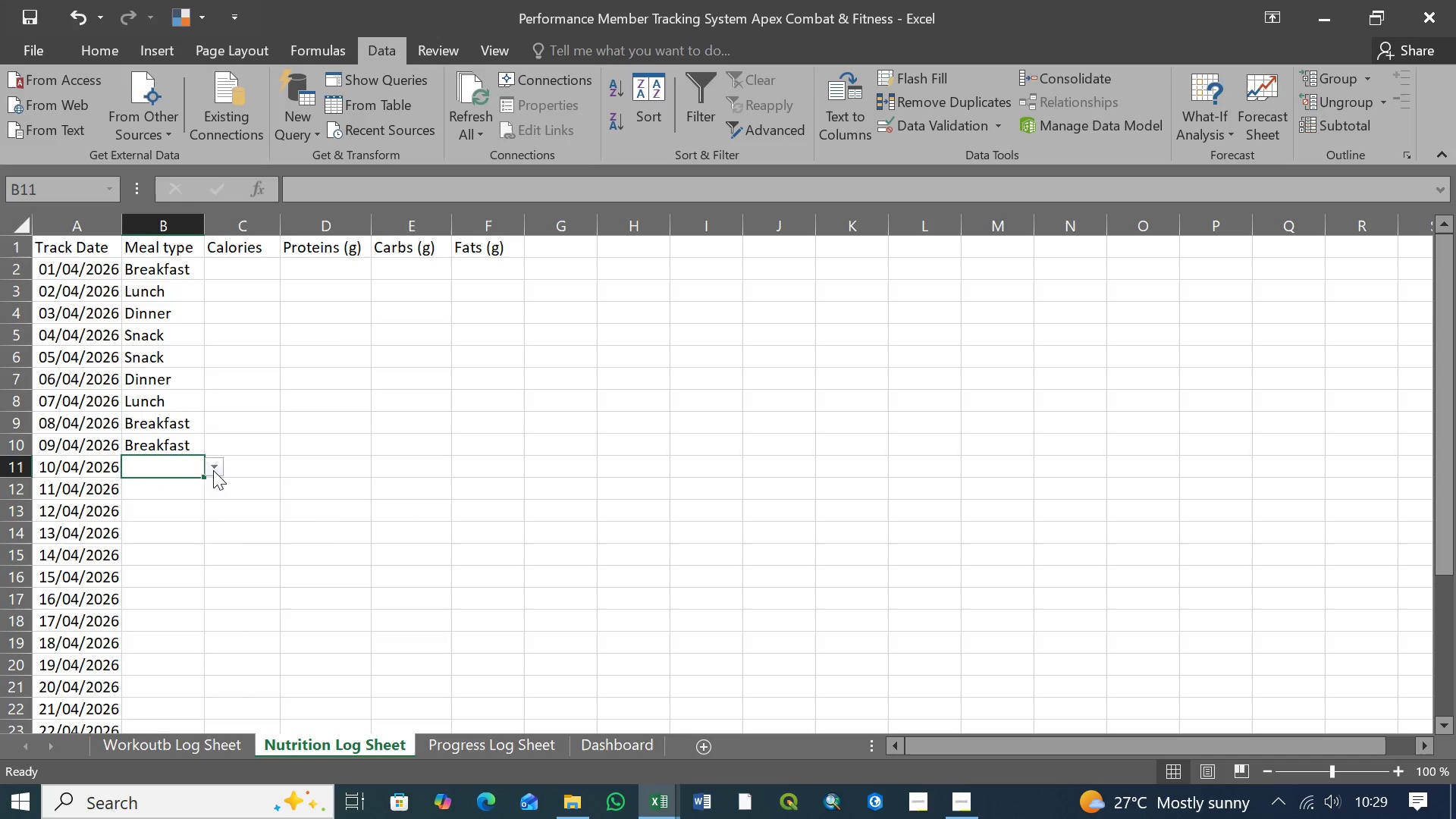 
left_click([215, 469])
 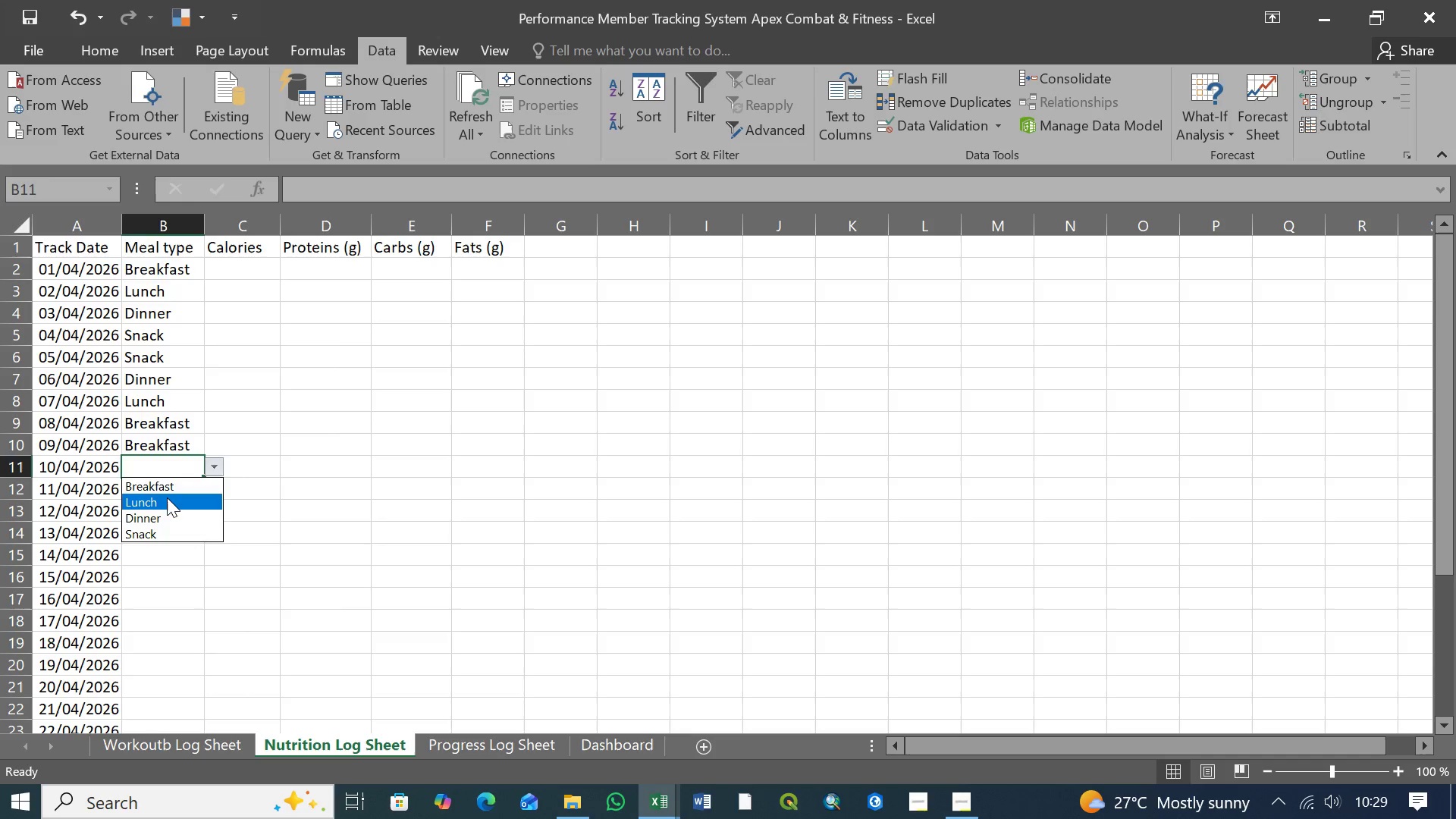 
left_click([165, 500])
 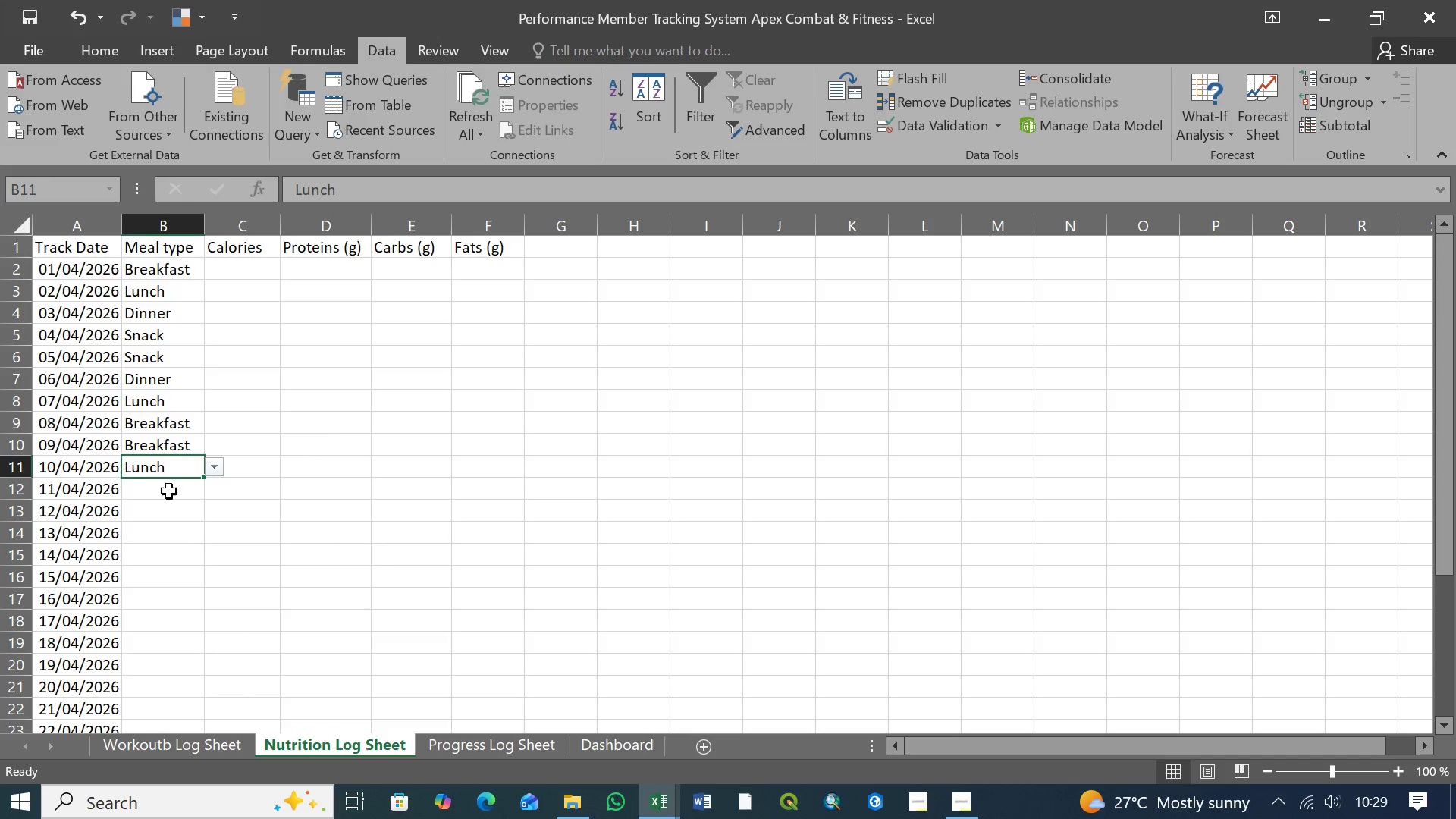 
left_click([169, 492])
 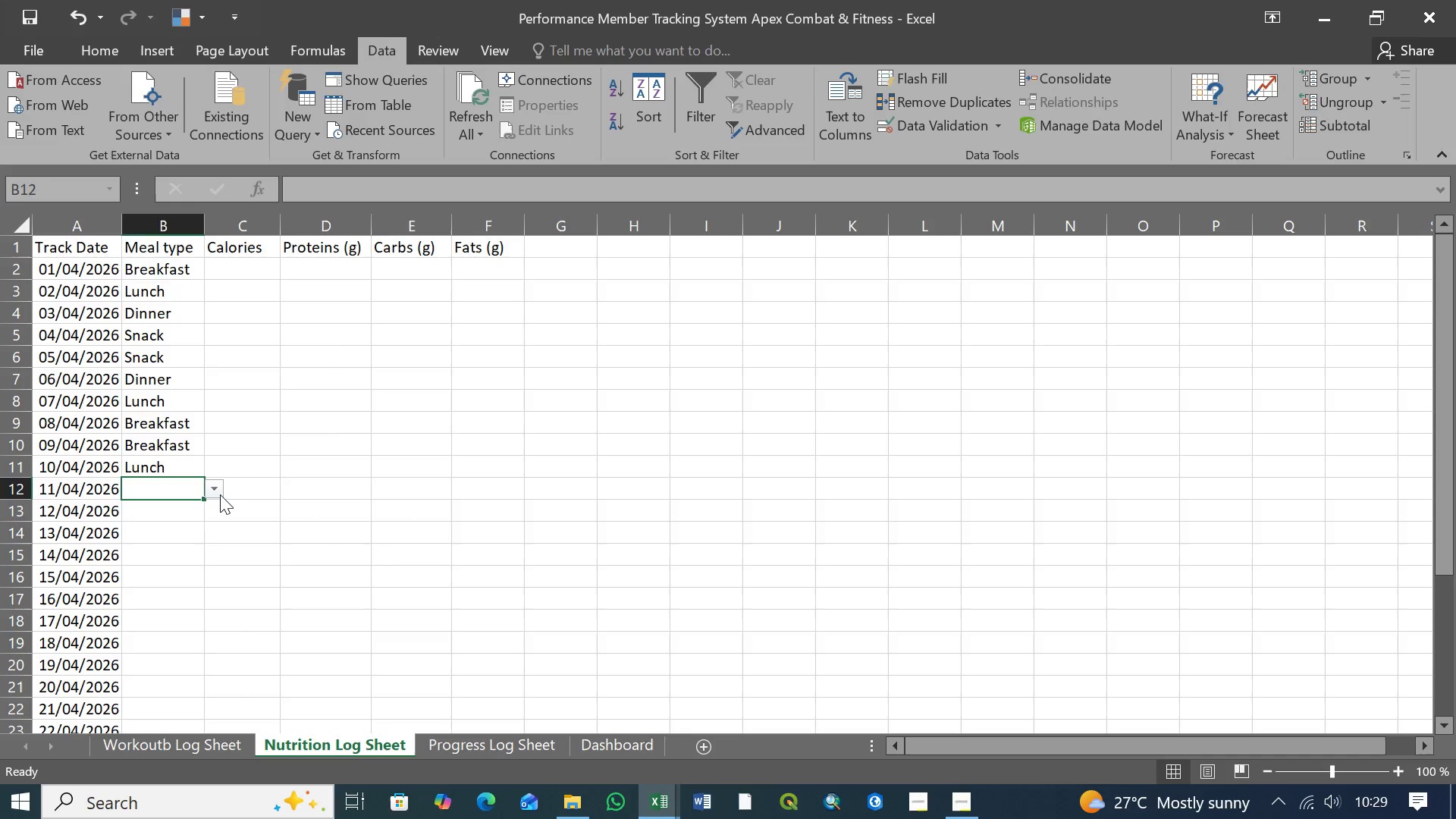 
left_click([219, 492])
 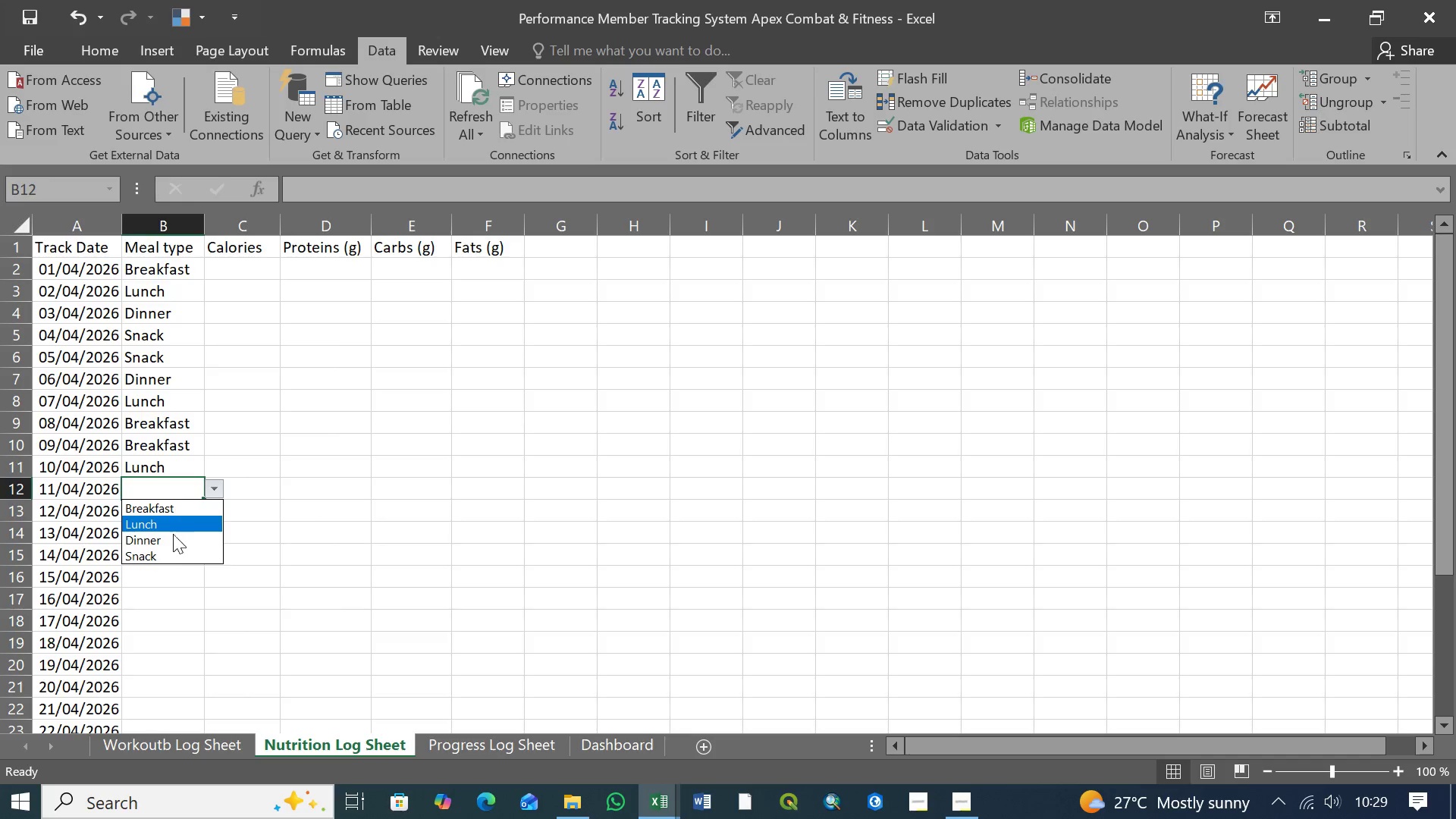 
left_click([173, 542])
 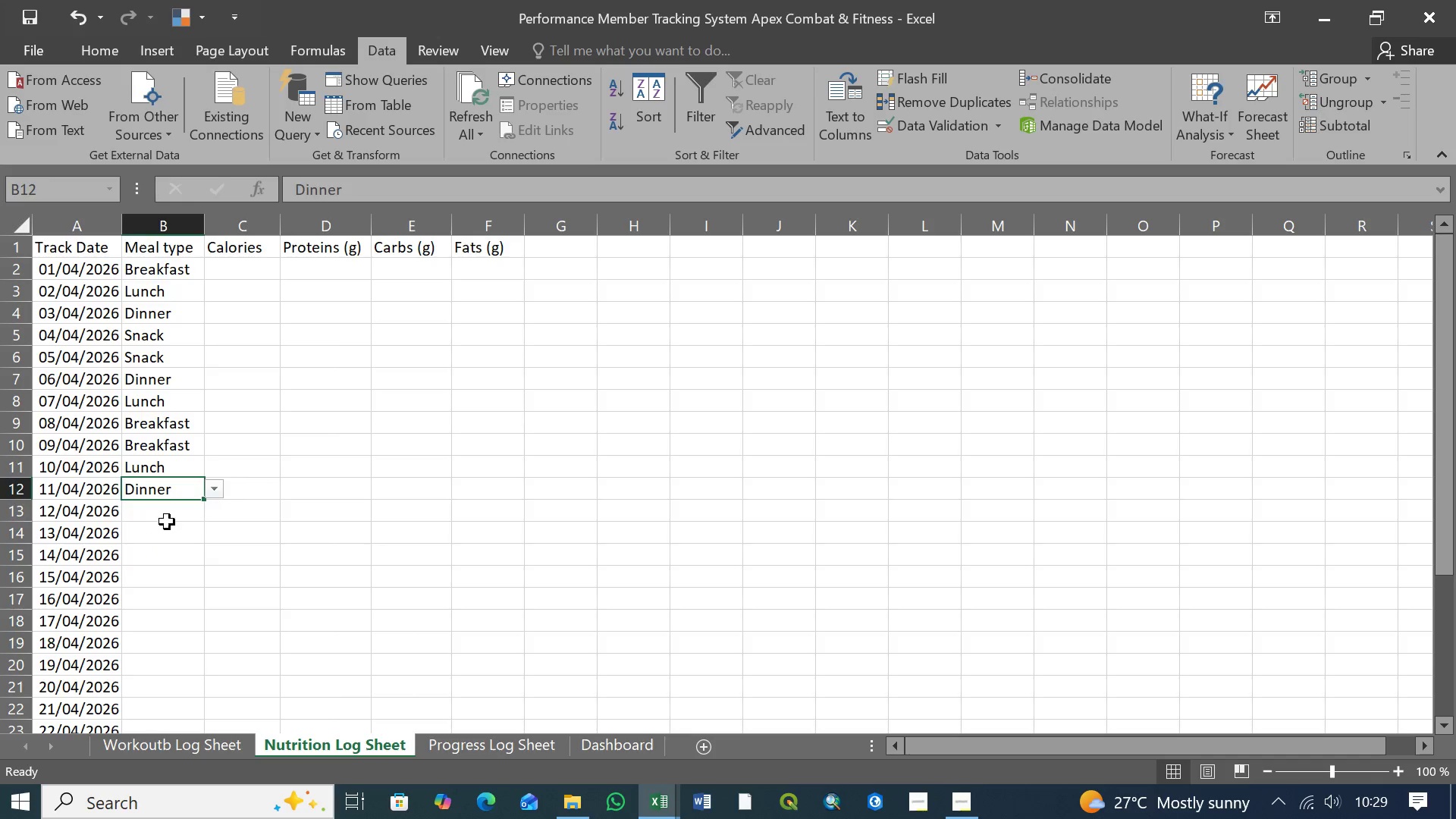 
left_click([168, 518])
 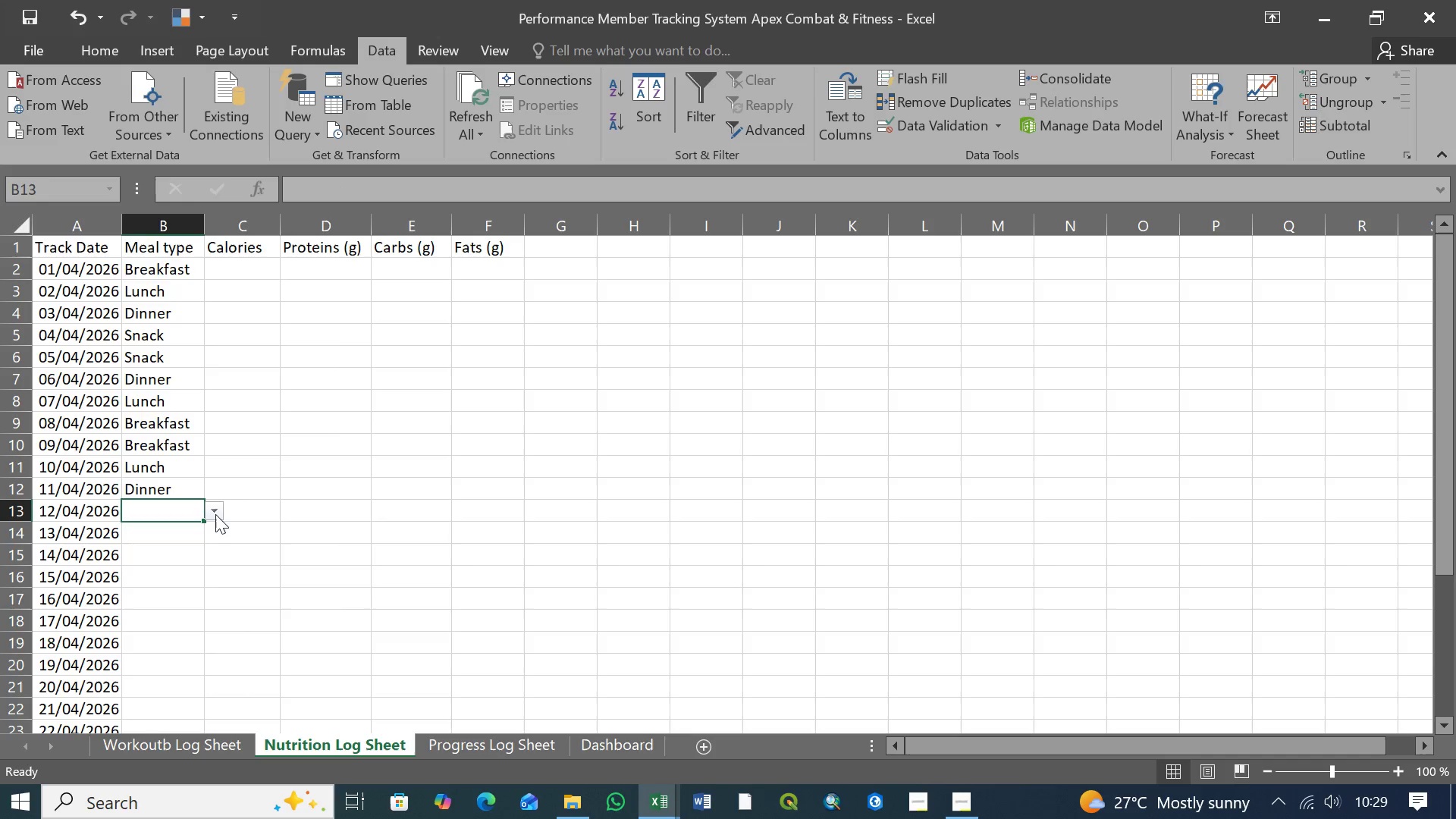 
left_click([216, 513])
 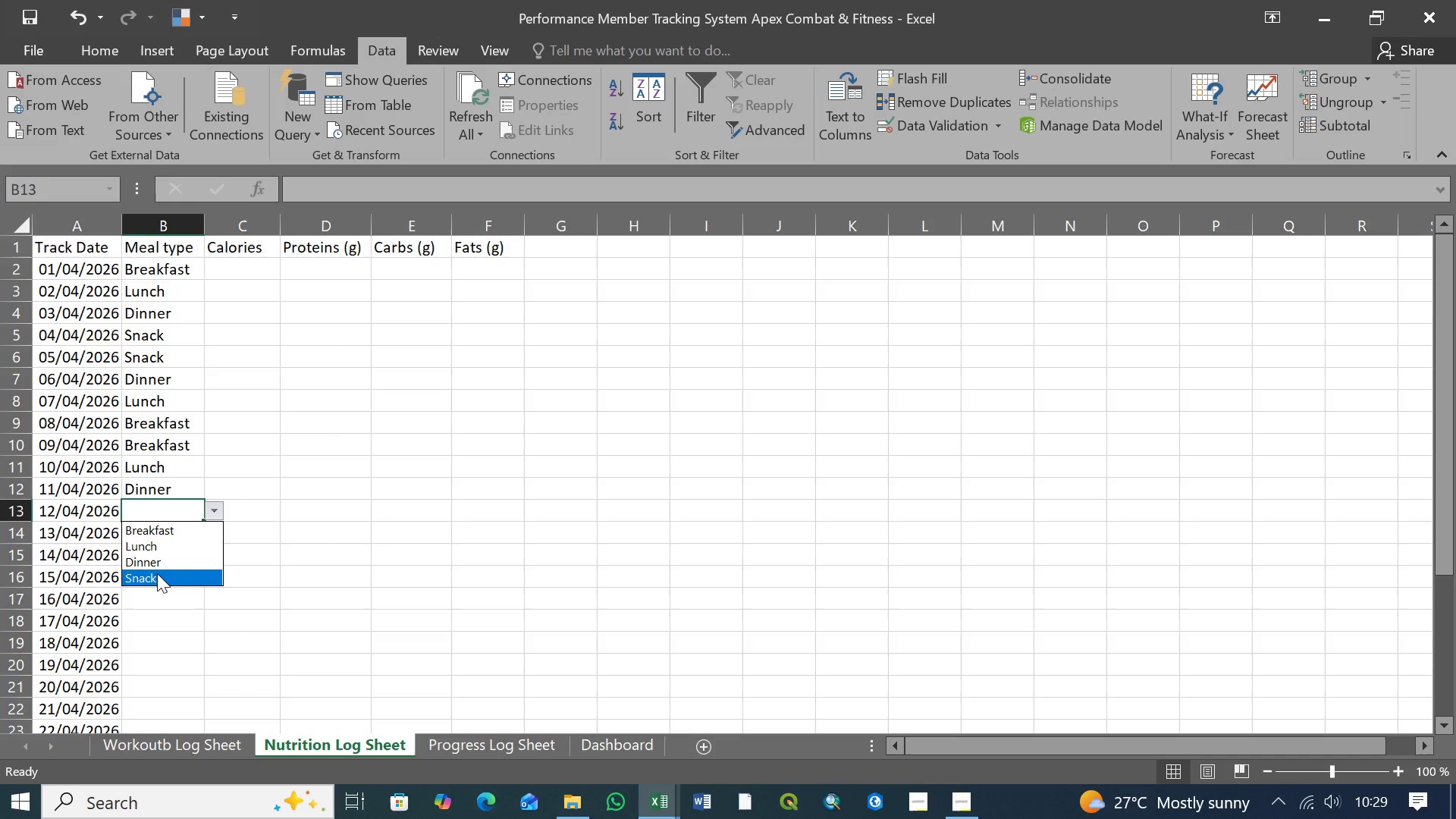 
left_click([157, 573])
 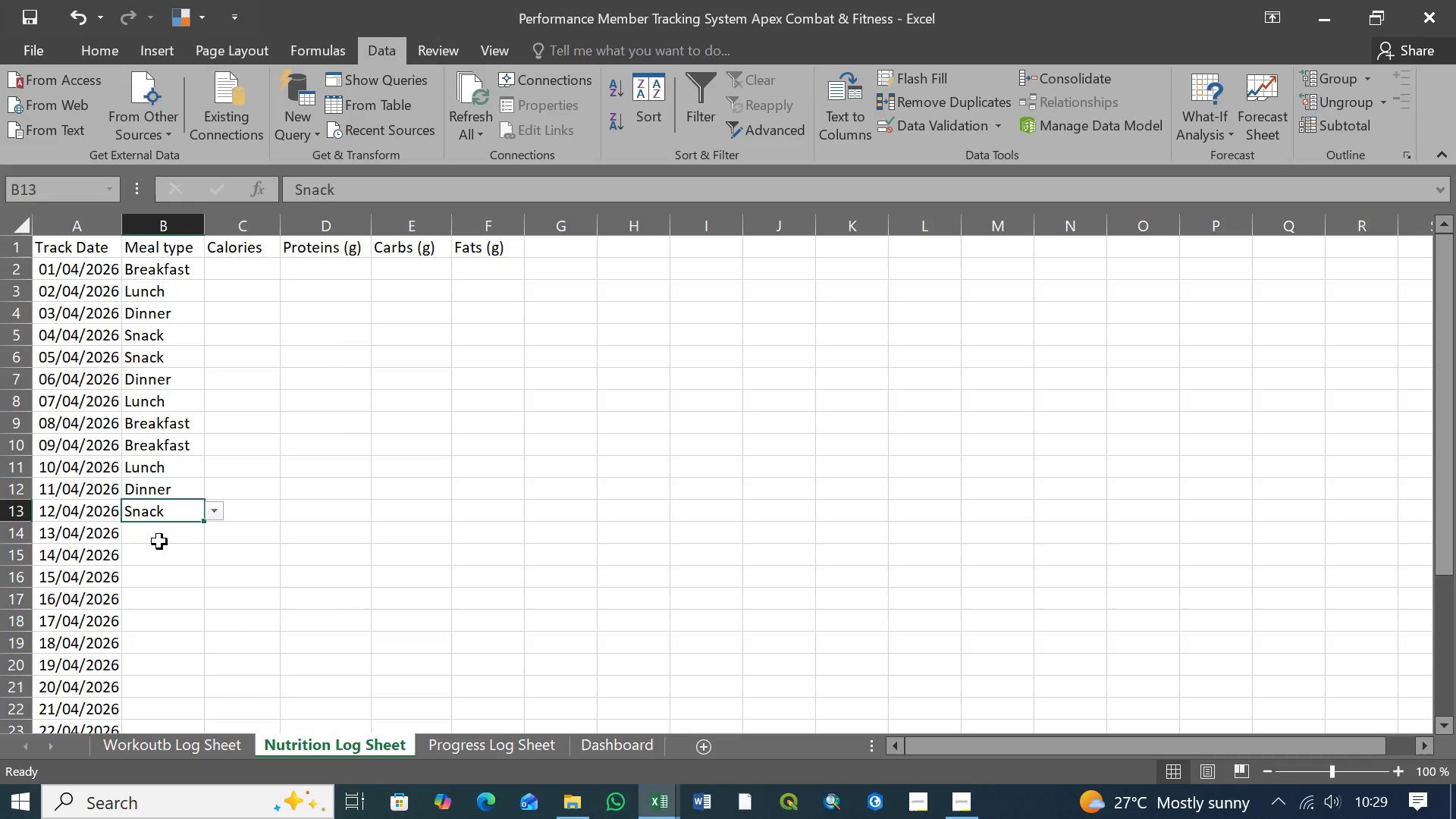 
left_click([160, 538])
 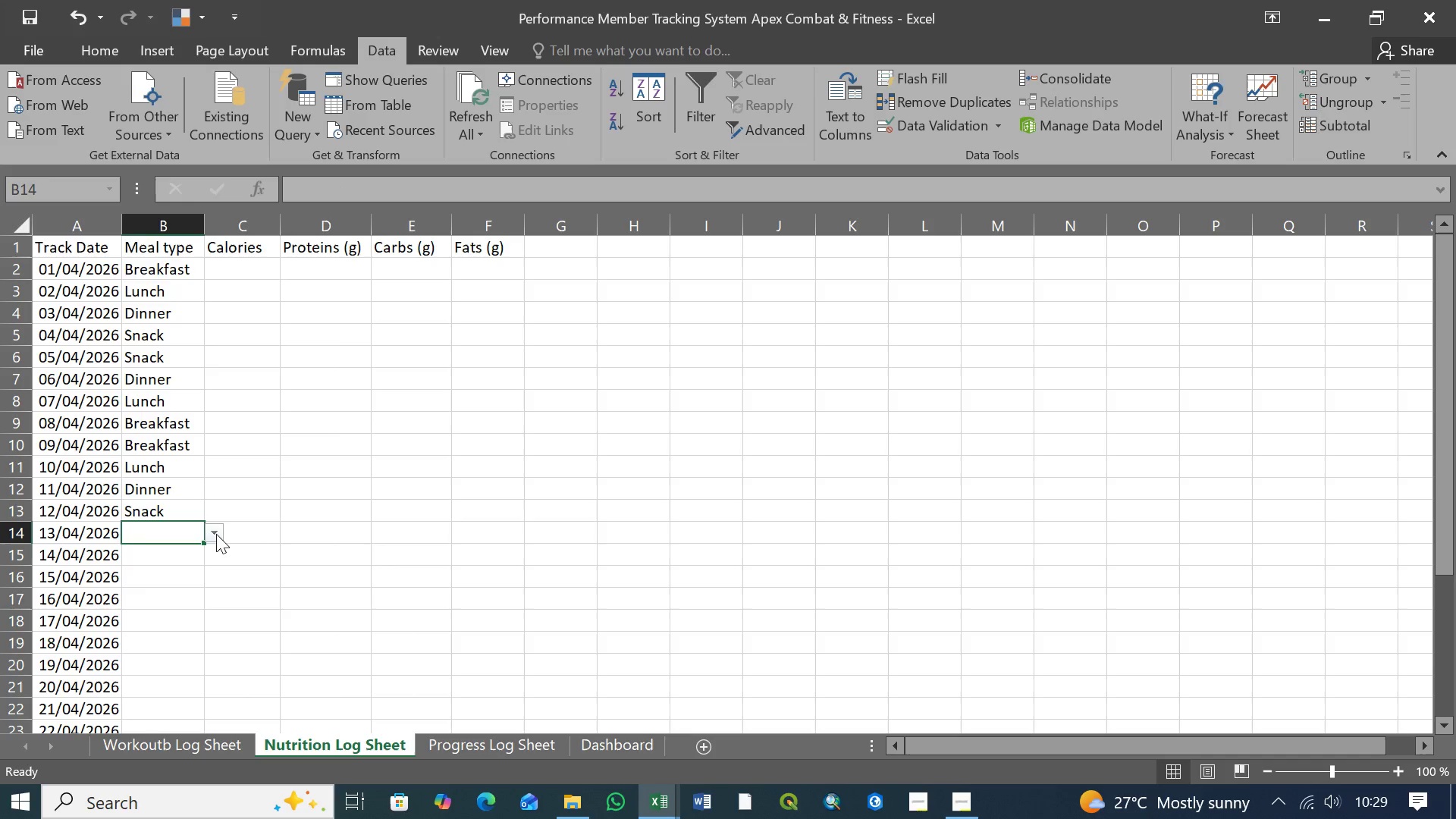 
left_click([216, 534])
 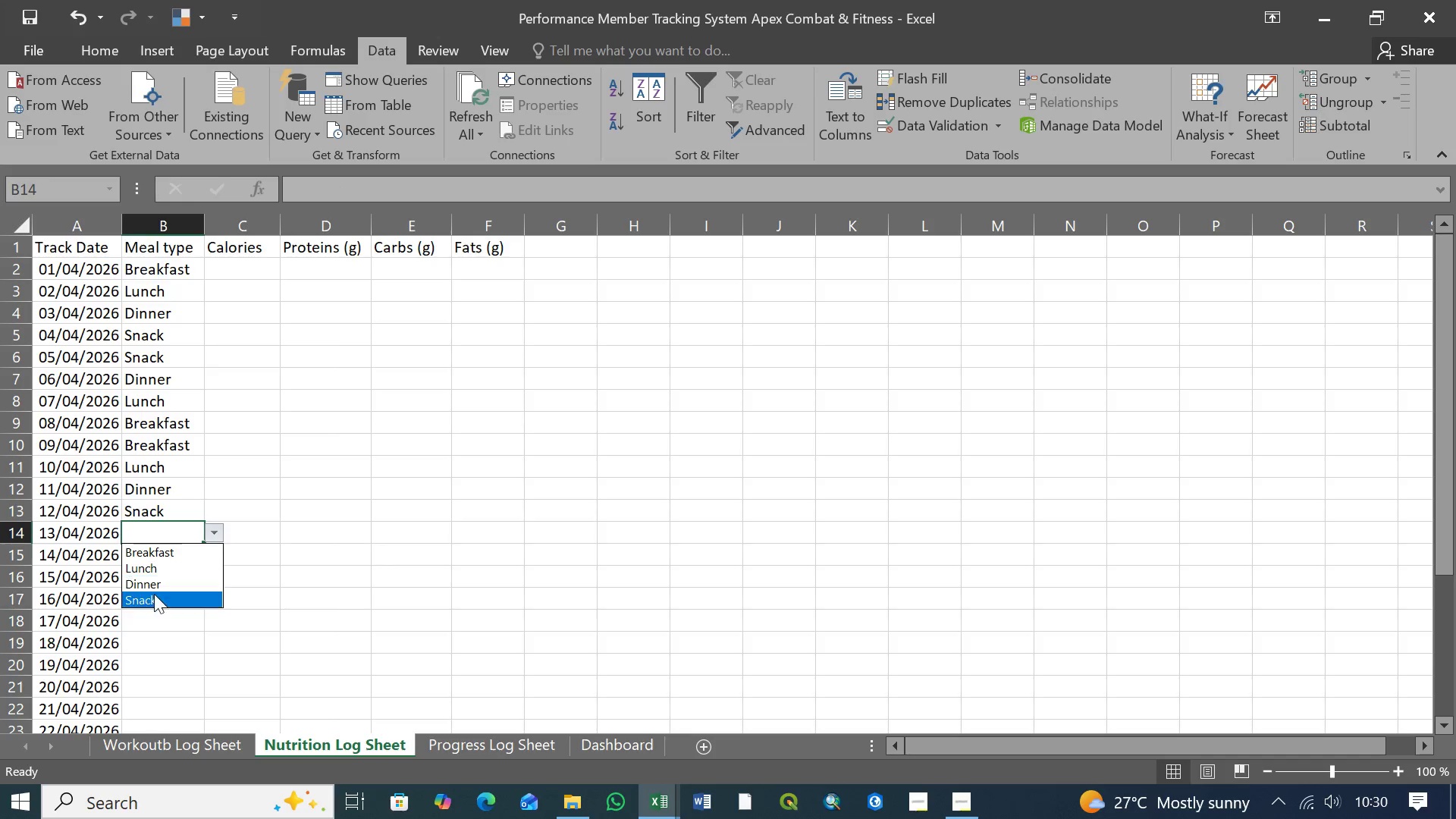 
left_click([154, 599])
 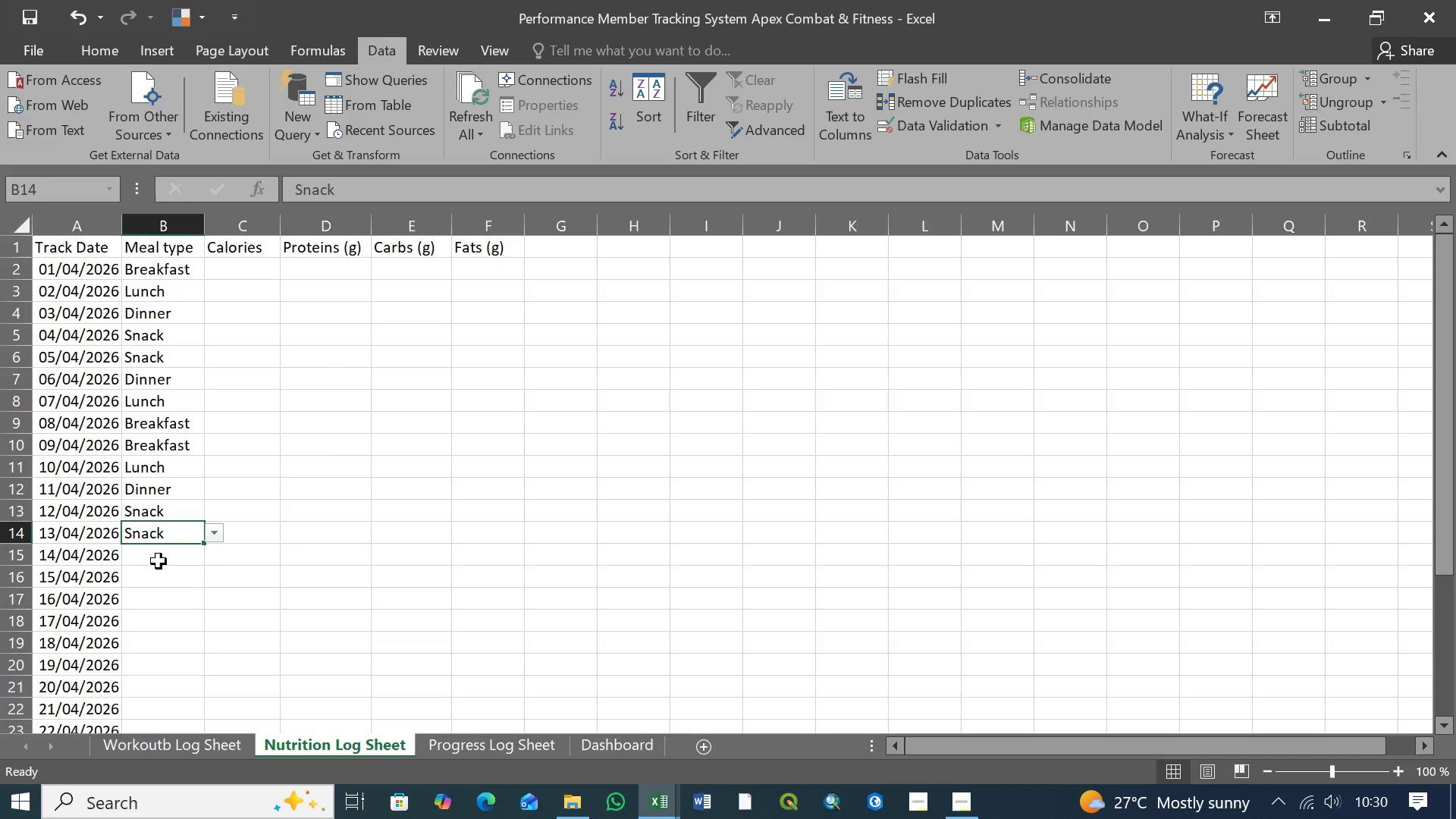 
wait(7.39)
 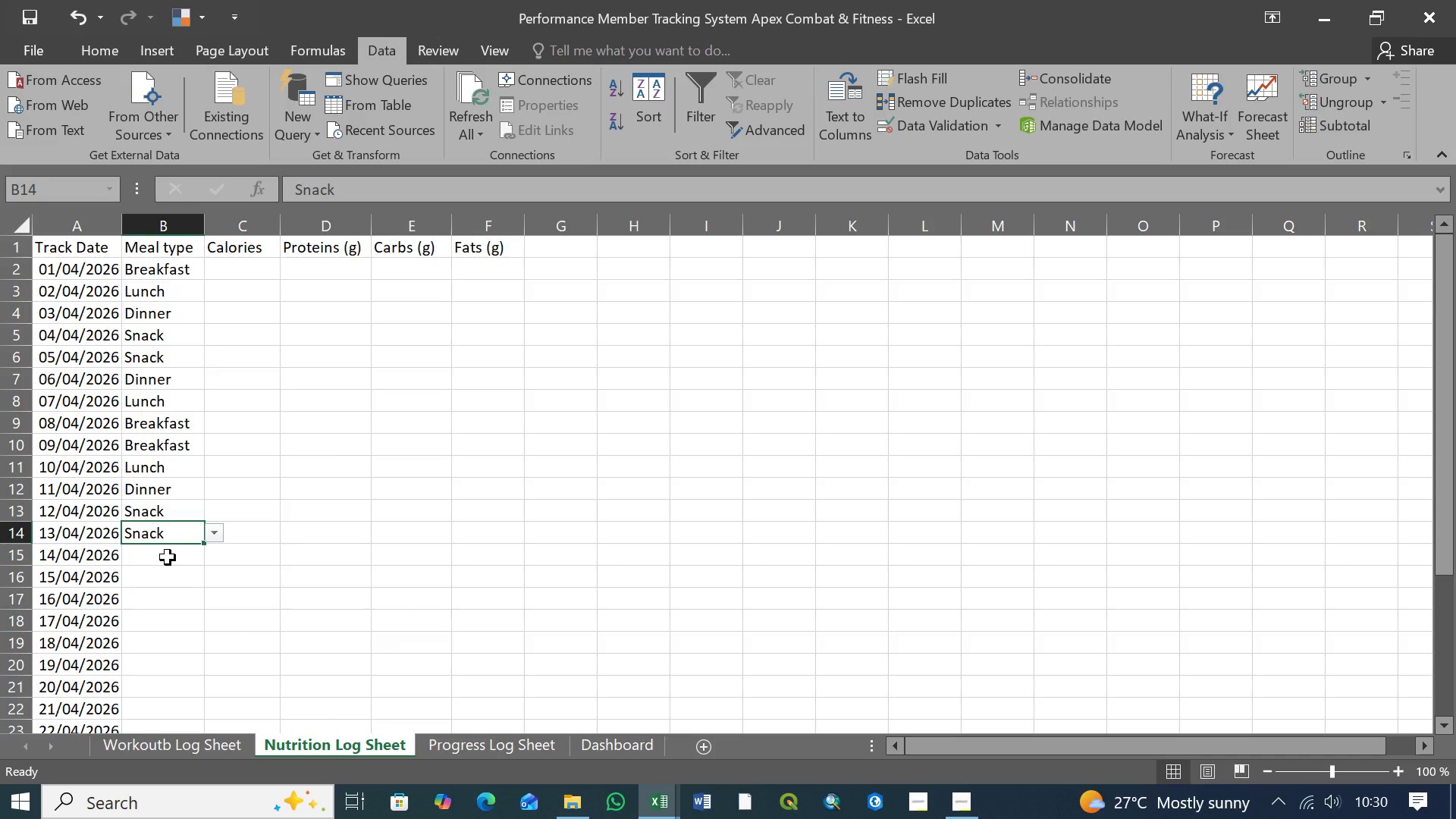 
left_click([168, 556])
 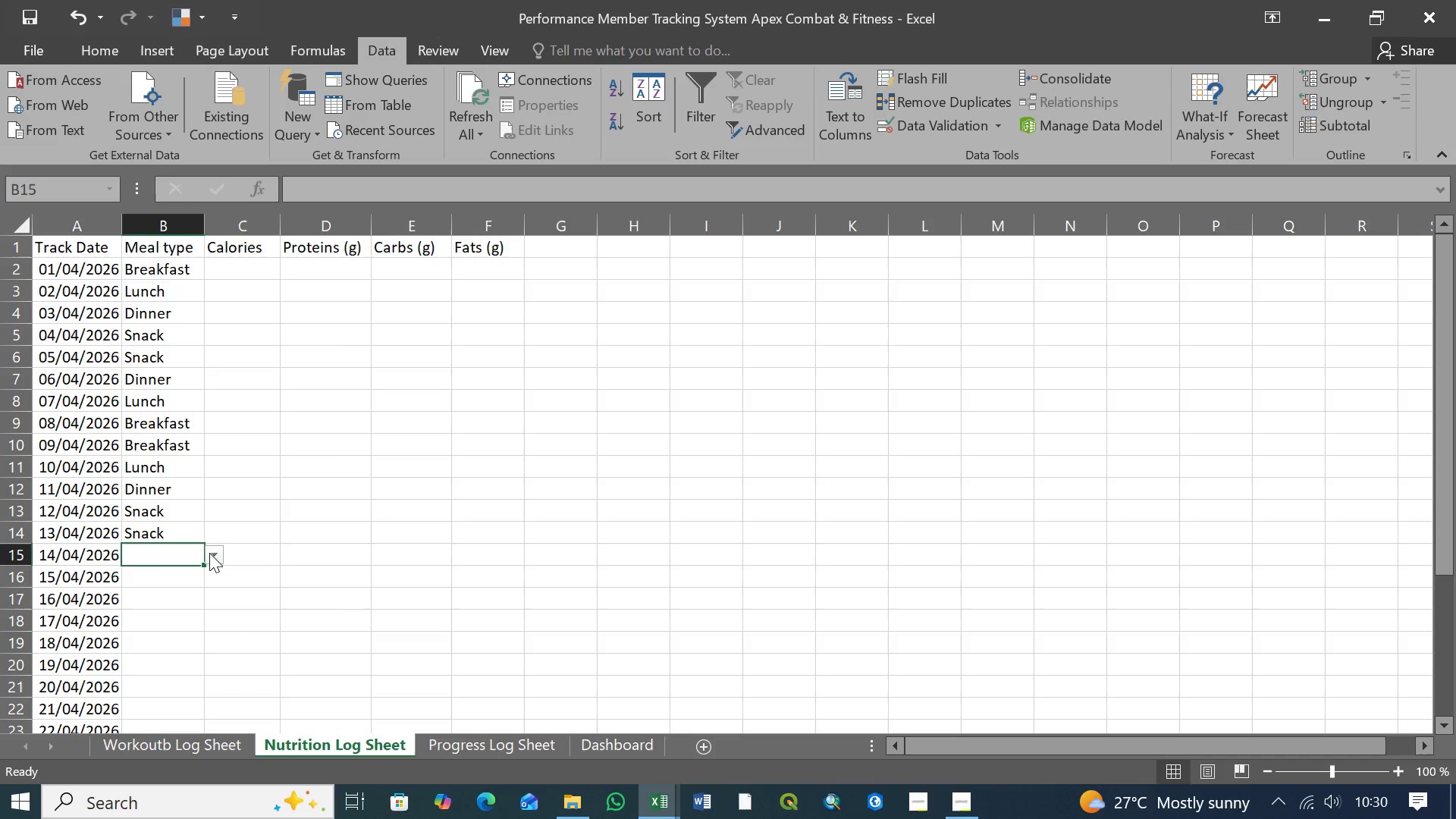 
left_click([213, 554])
 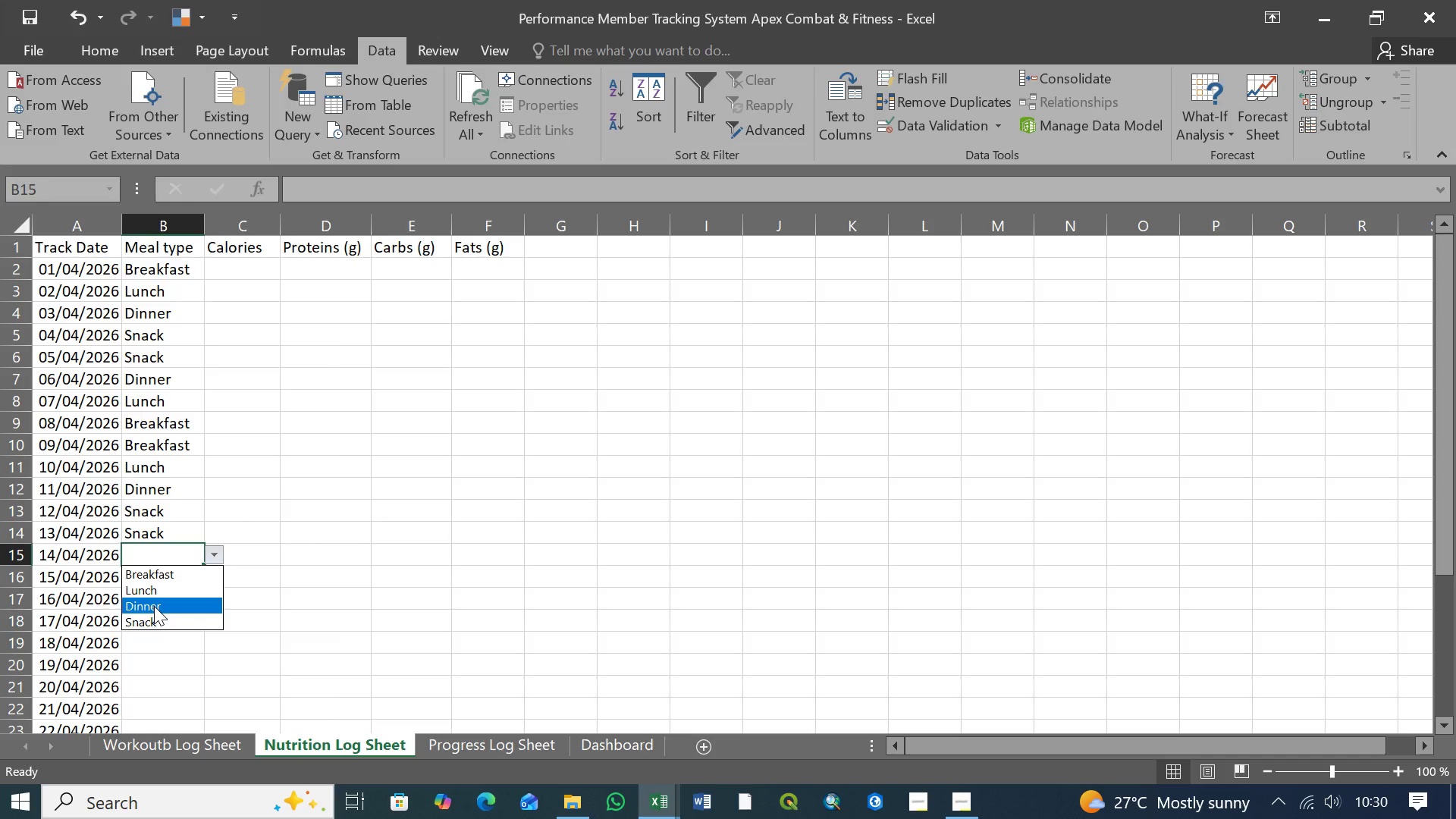 
wait(11.02)
 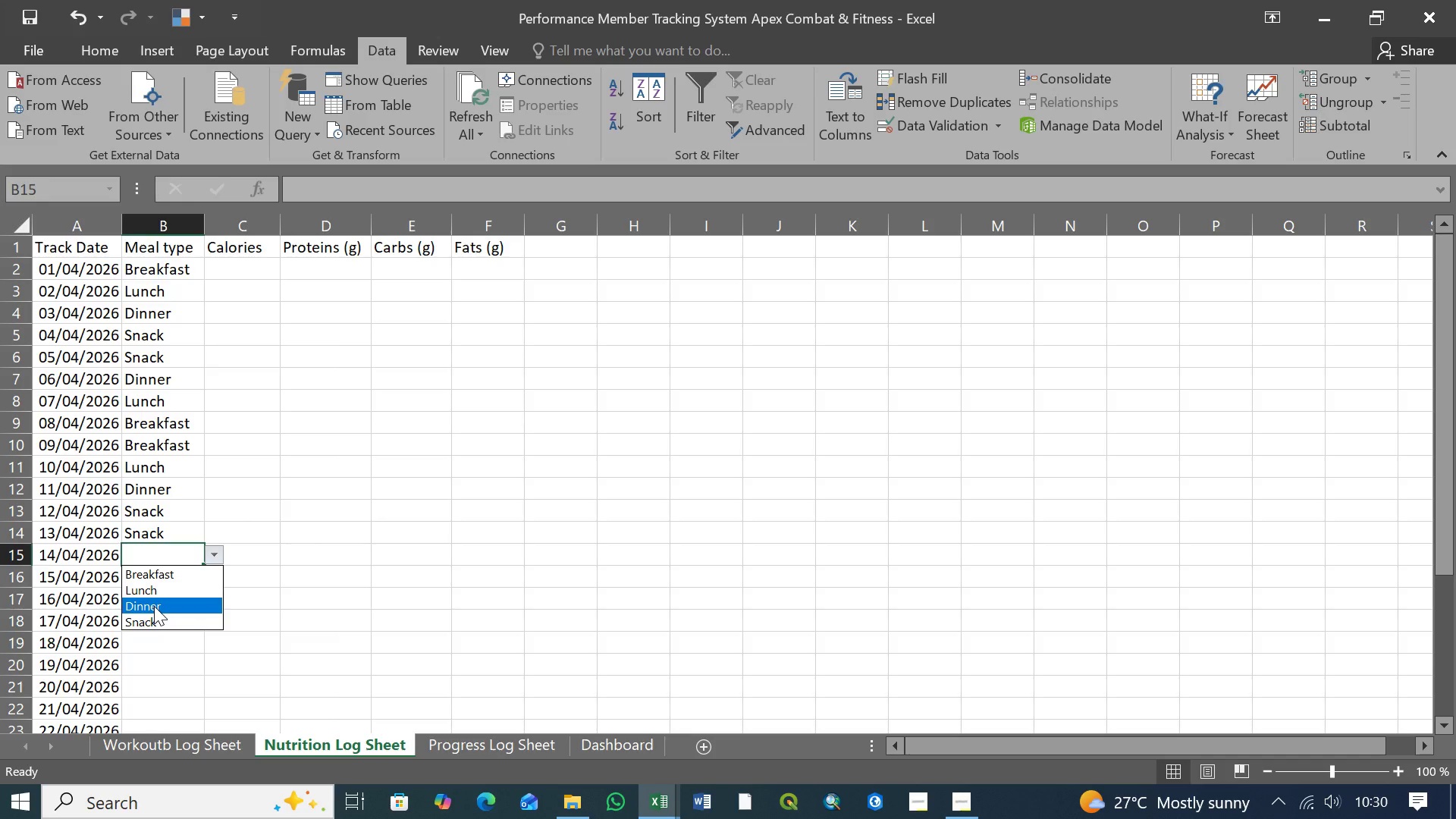 
left_click([154, 606])
 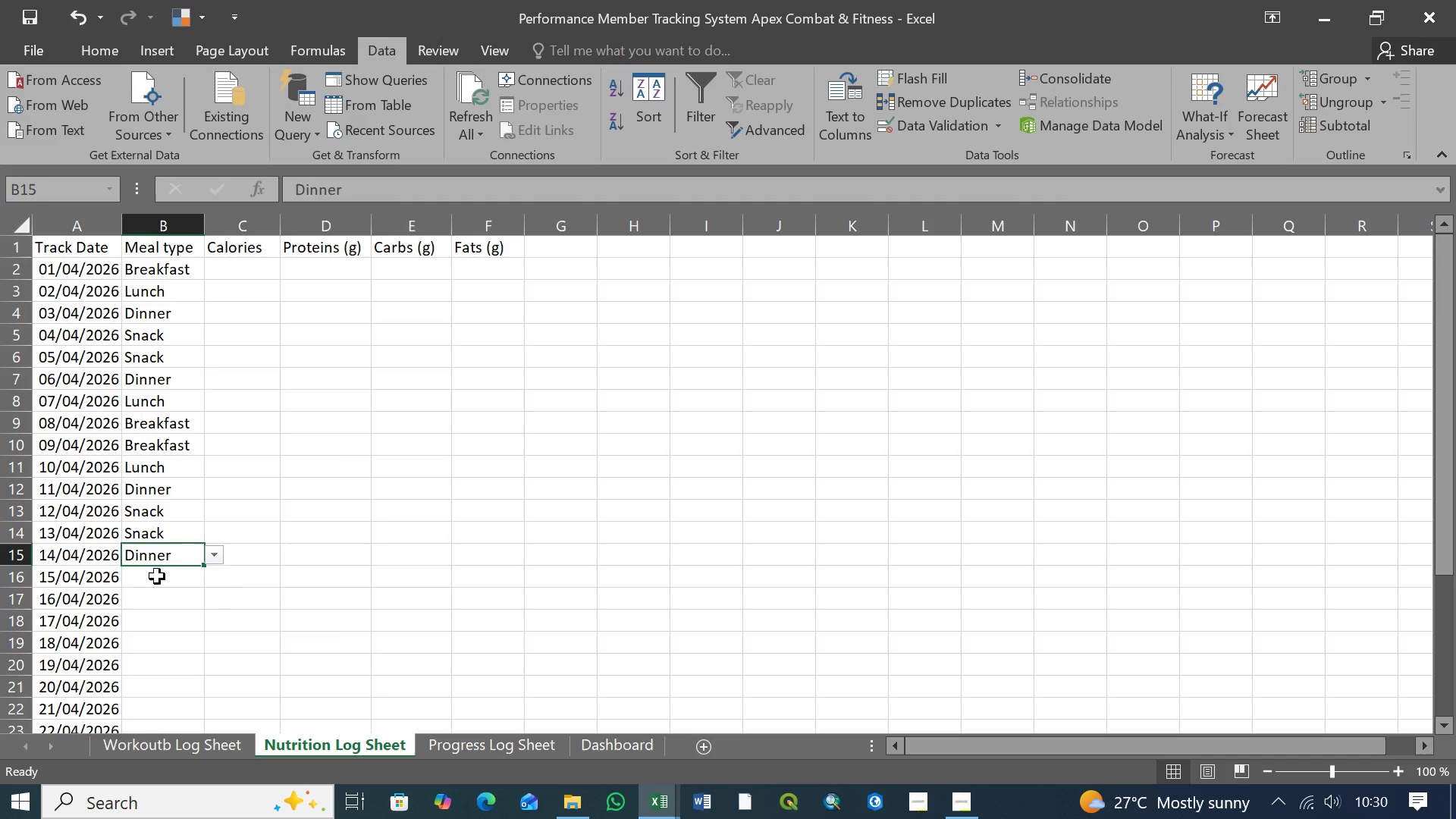 
left_click([157, 576])
 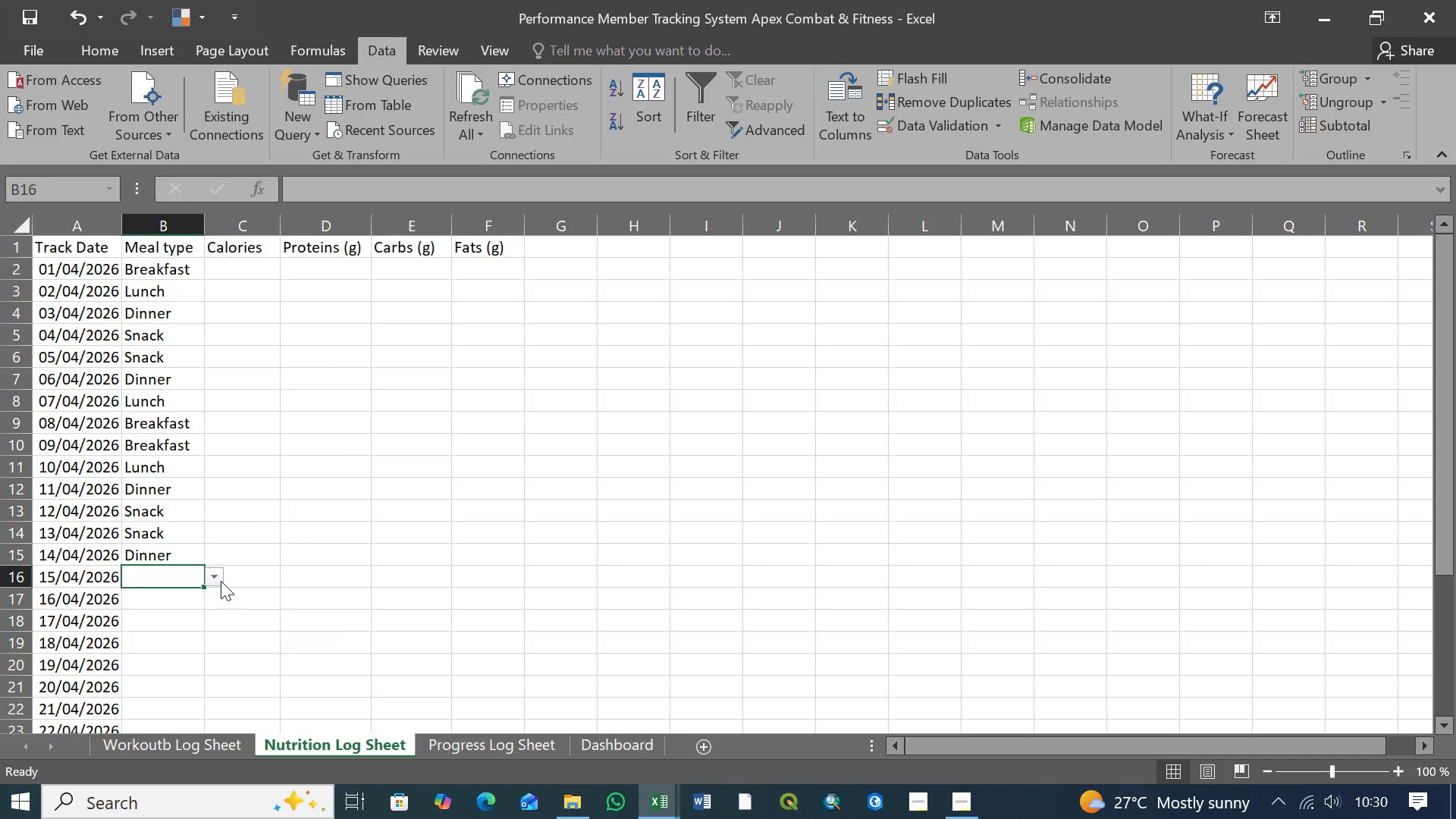 
left_click([221, 581])
 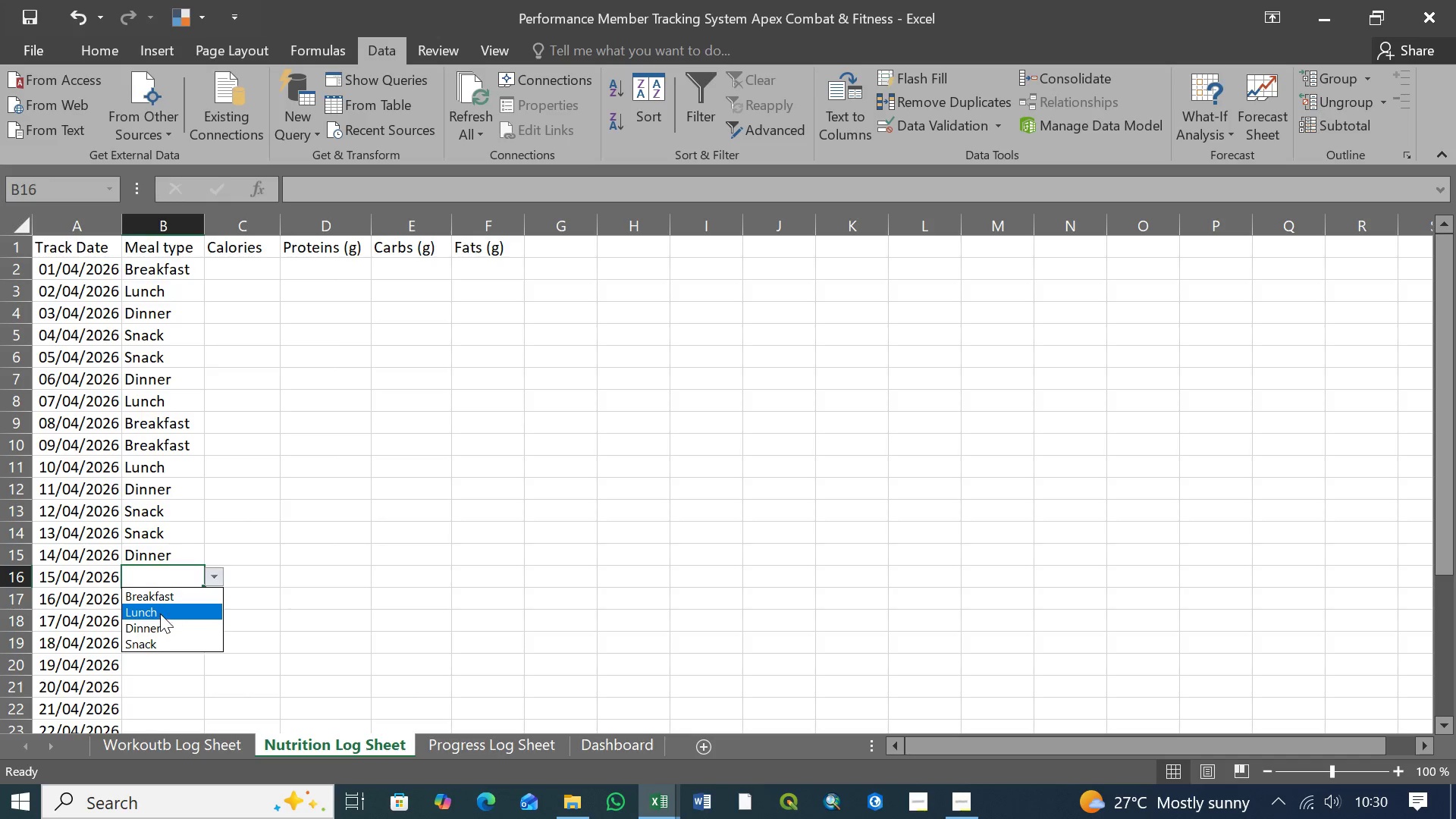 
left_click([158, 608])
 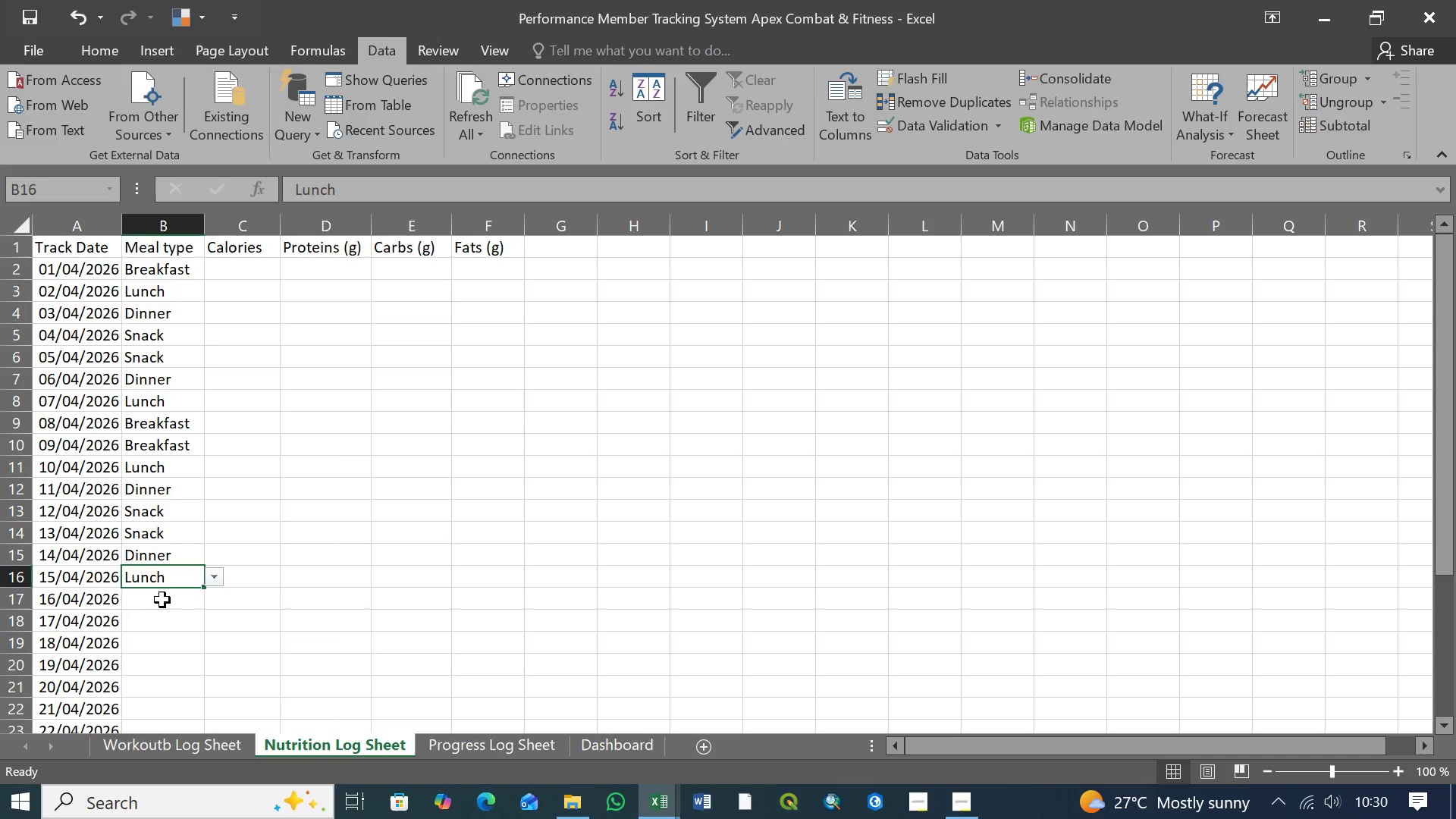 
left_click([164, 601])
 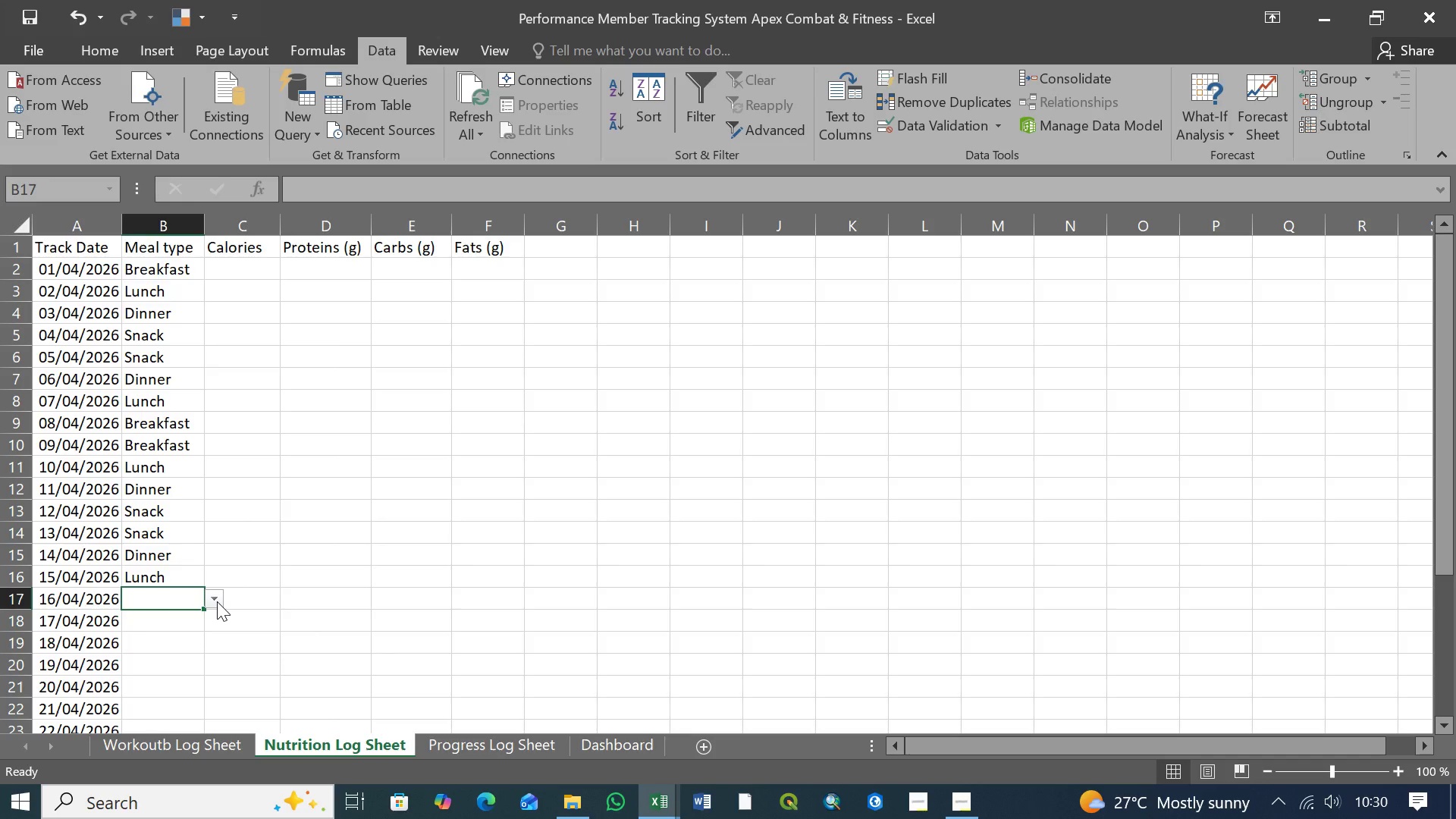 
left_click([217, 601])
 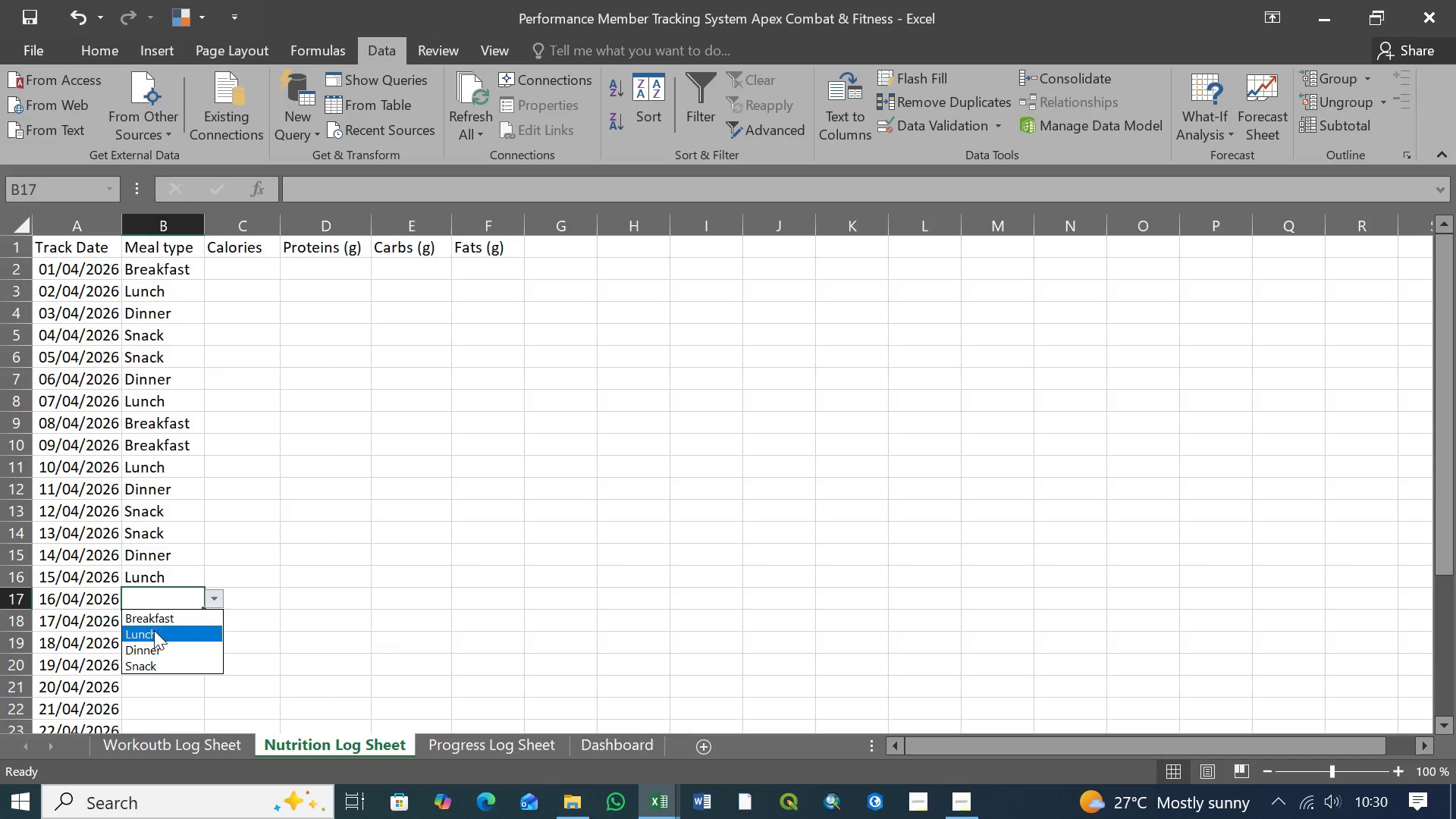 
left_click([163, 619])
 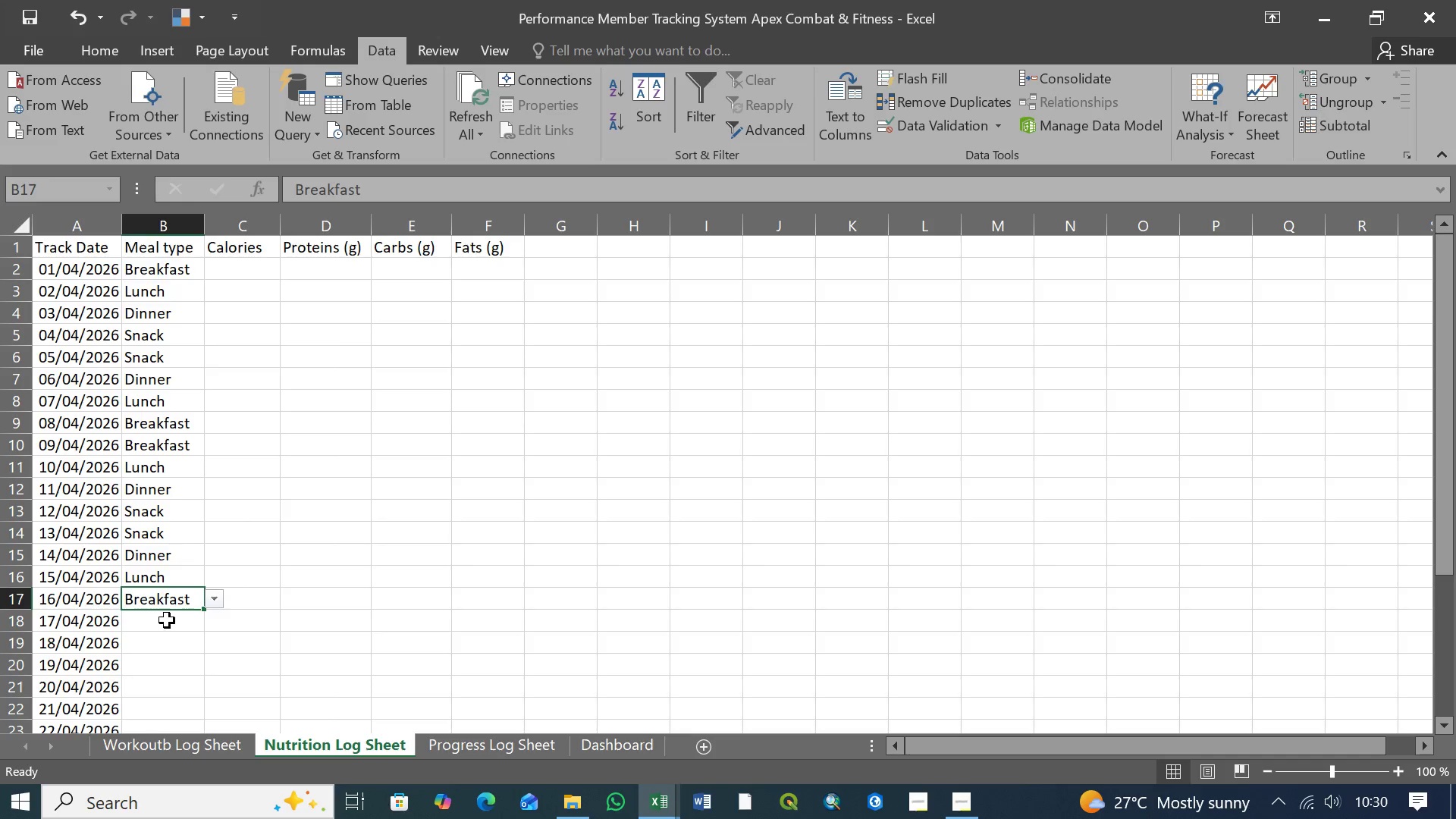 
left_click([167, 620])
 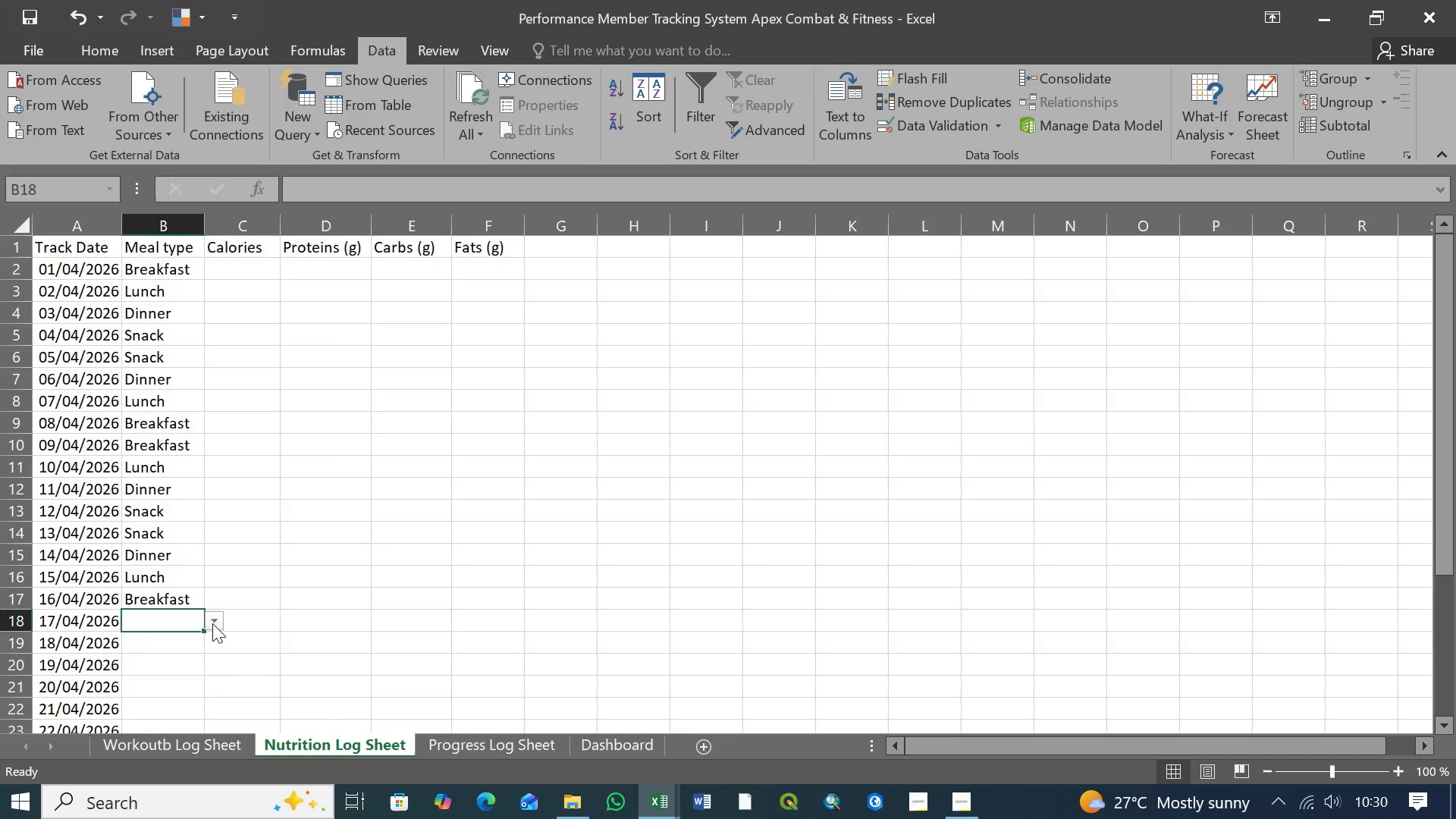 
left_click([214, 623])
 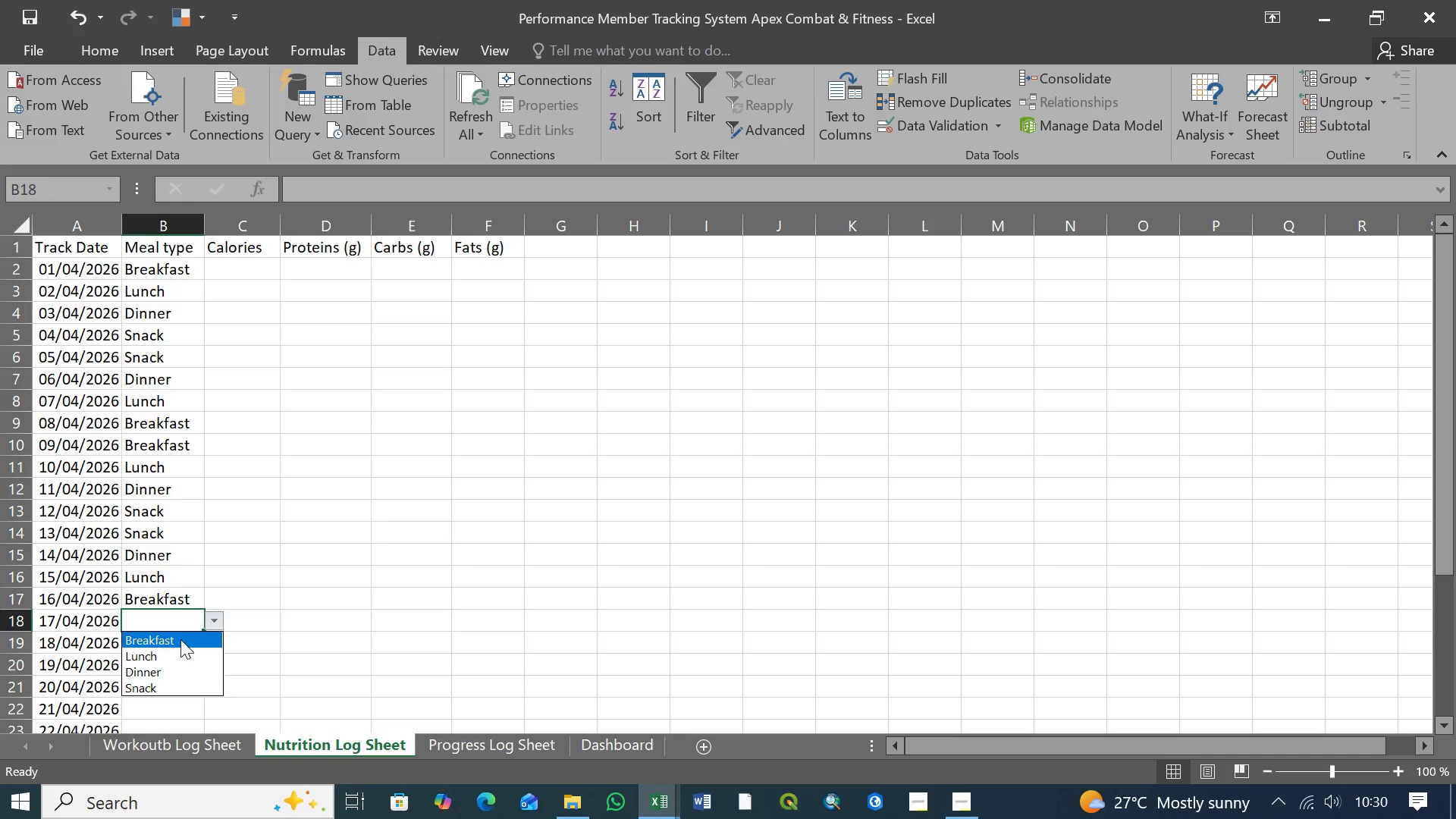 
left_click([180, 639])
 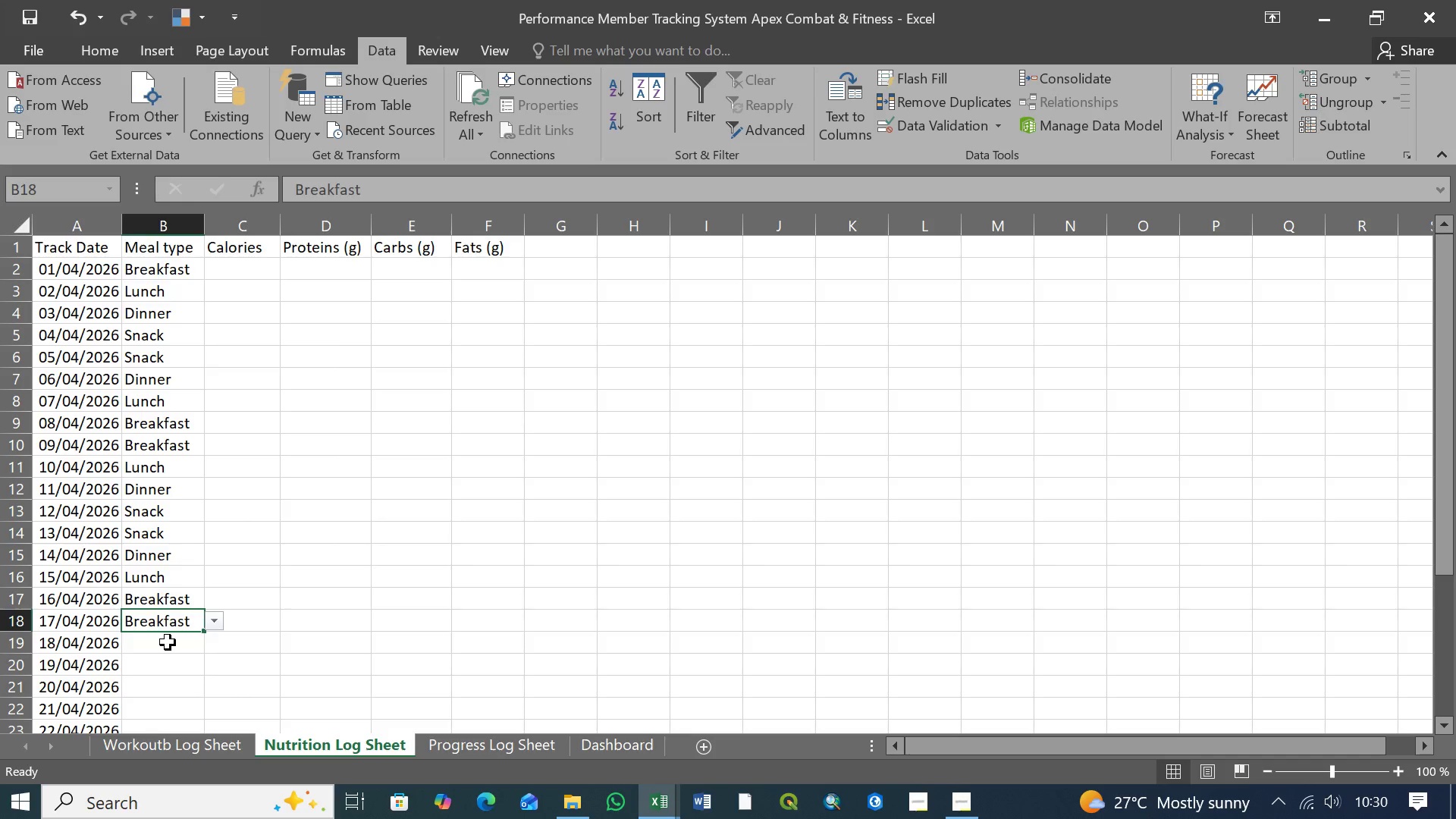 
left_click([168, 642])
 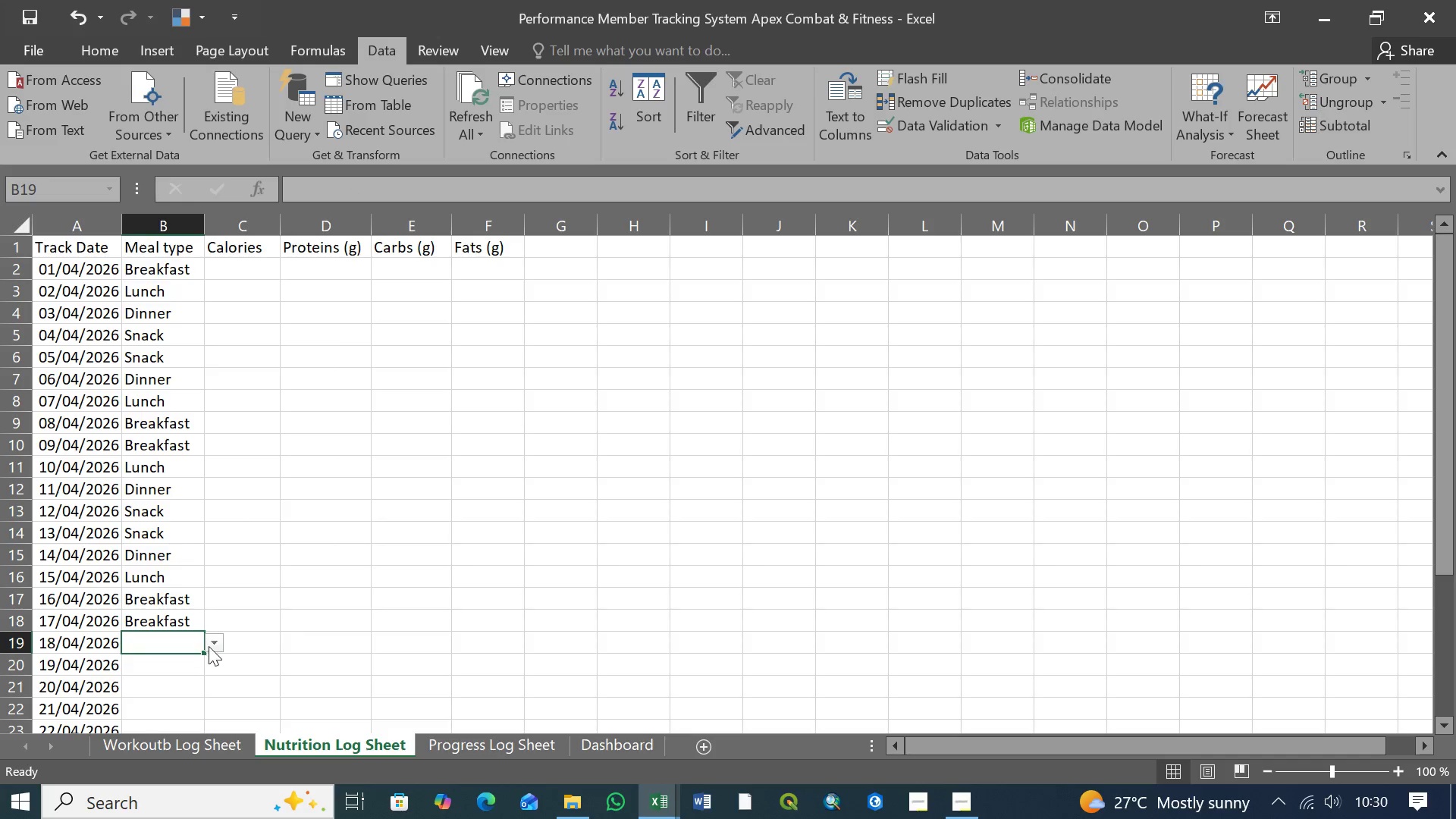 
left_click([212, 647])
 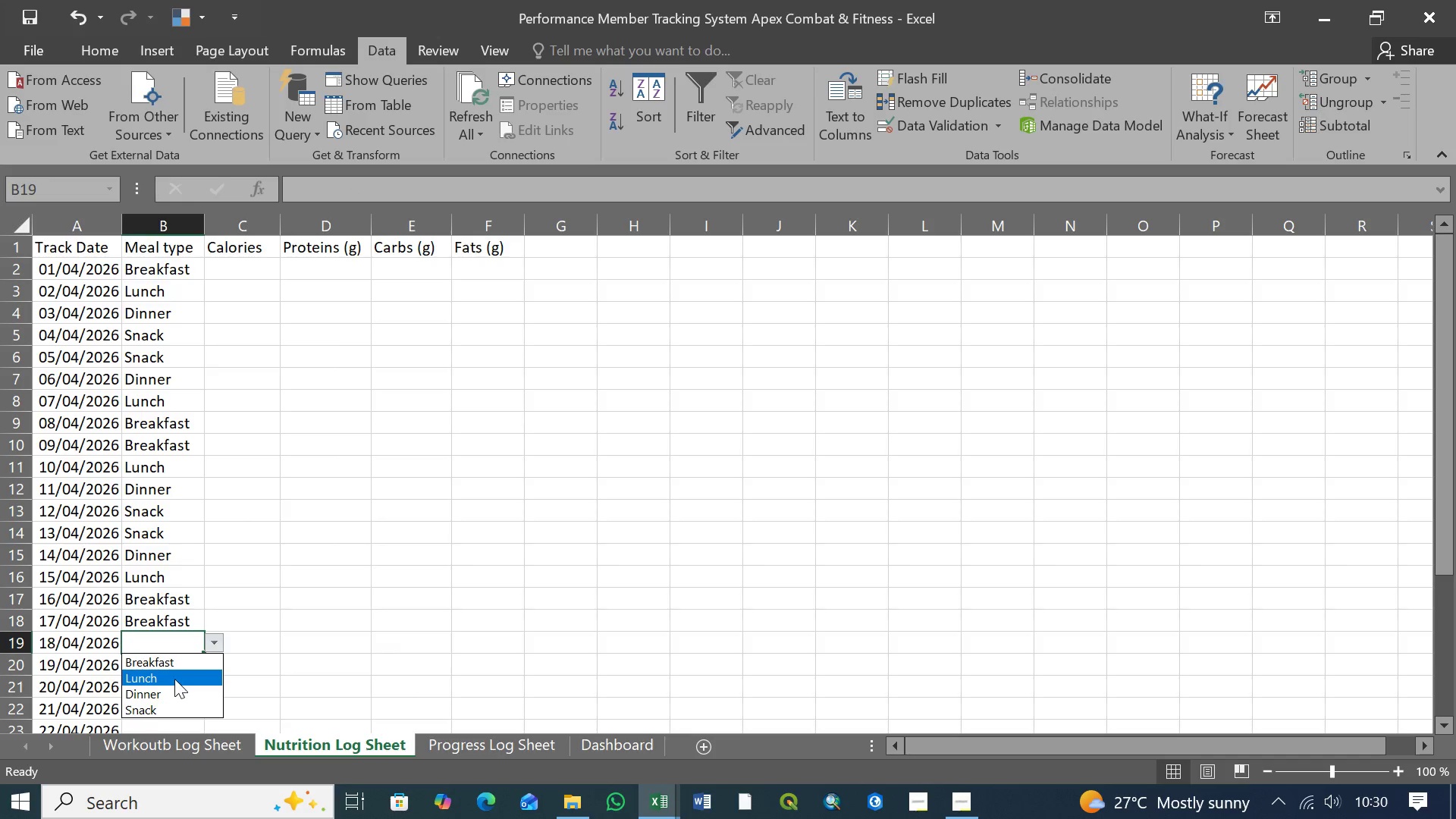 
left_click([174, 679])
 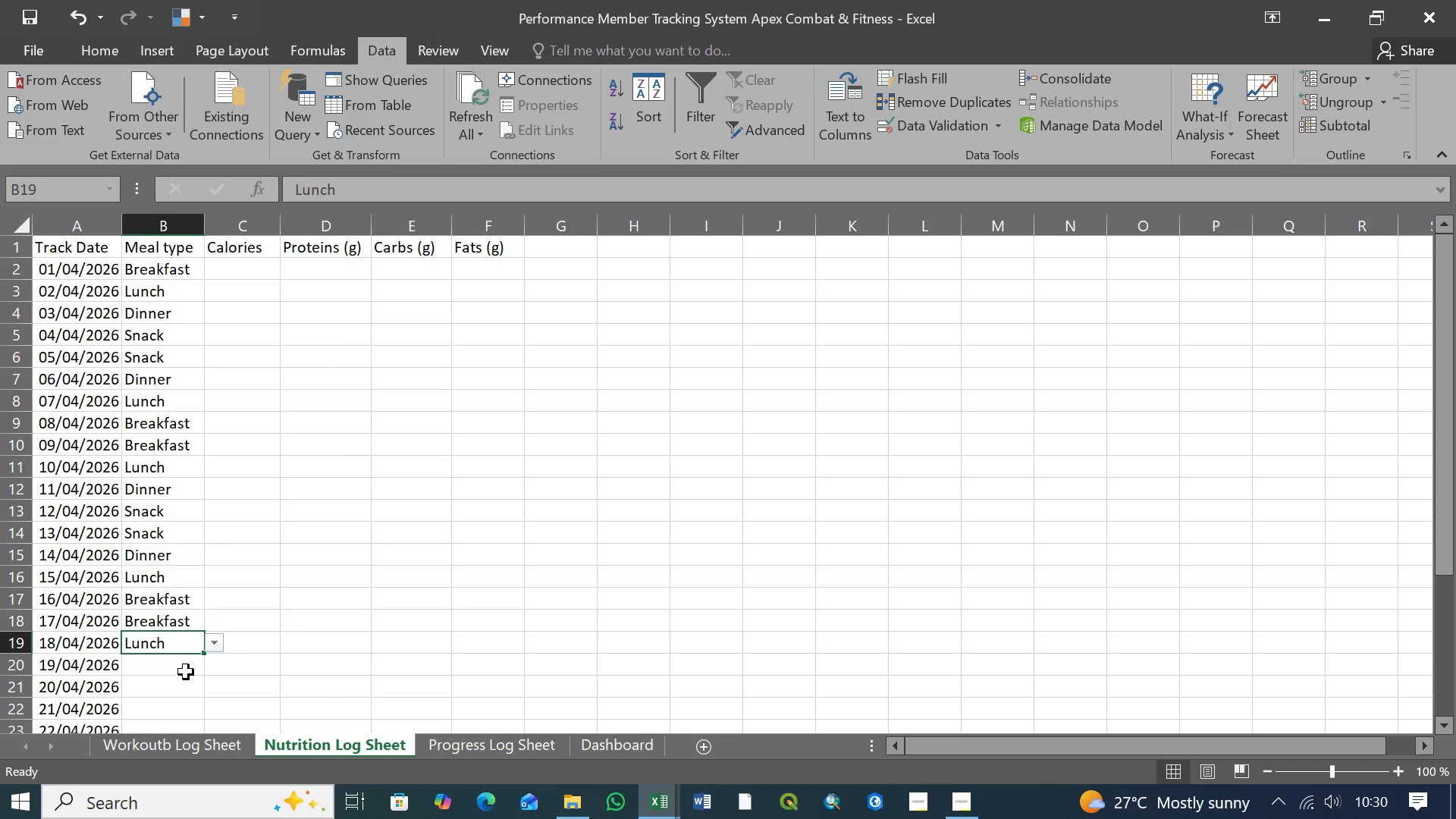 
left_click([186, 670])
 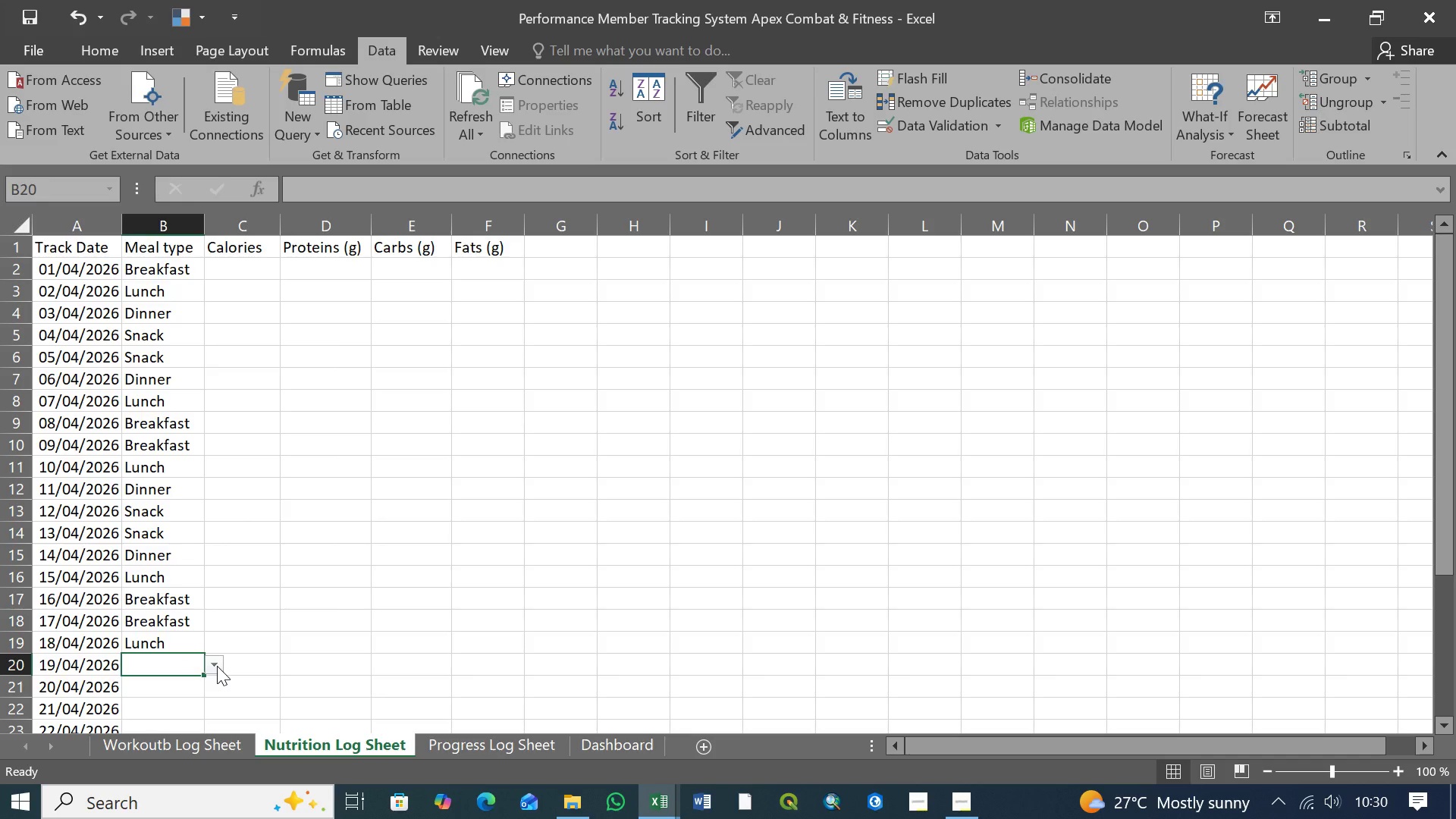 
left_click([217, 666])
 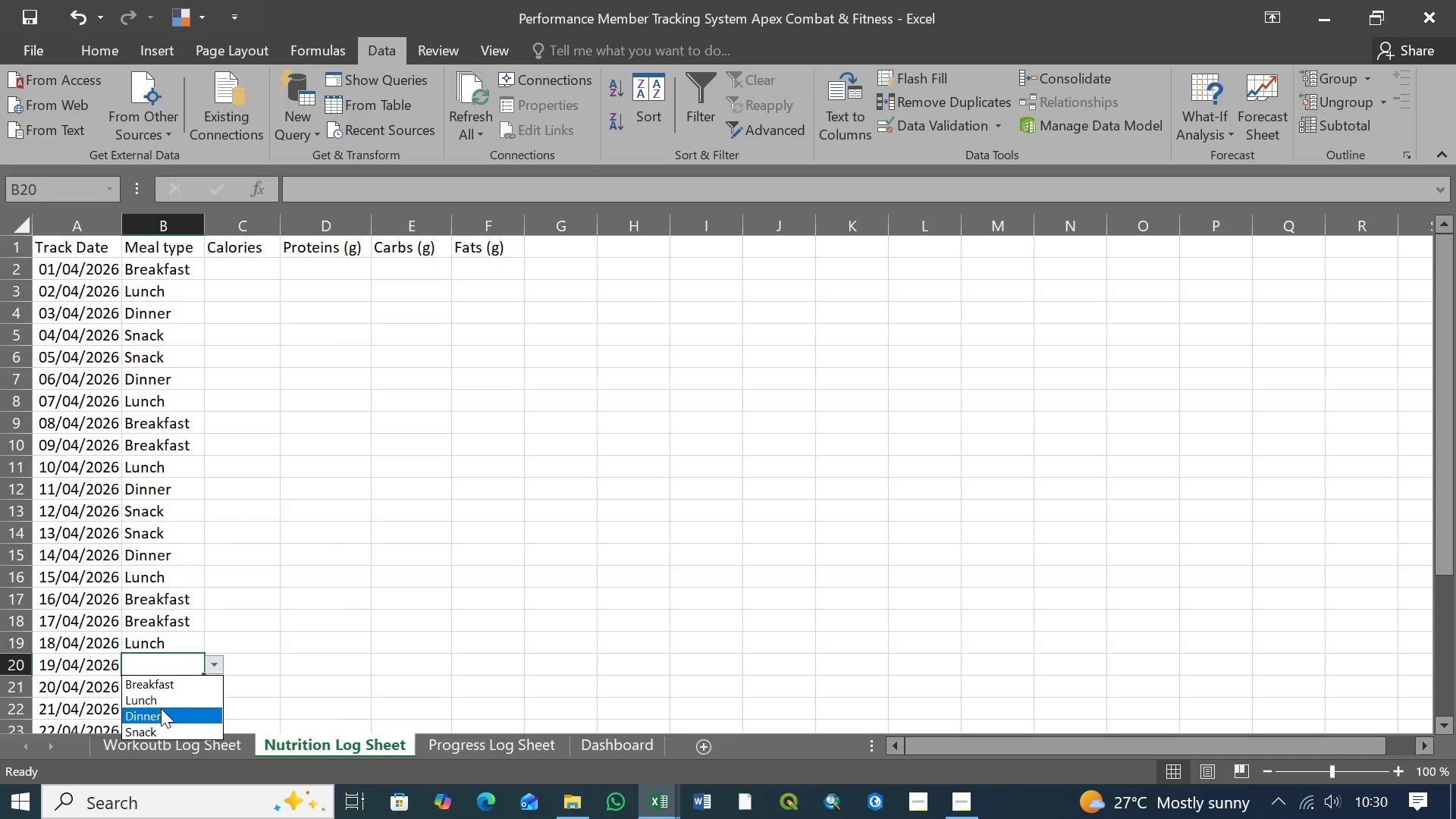 
left_click([158, 715])
 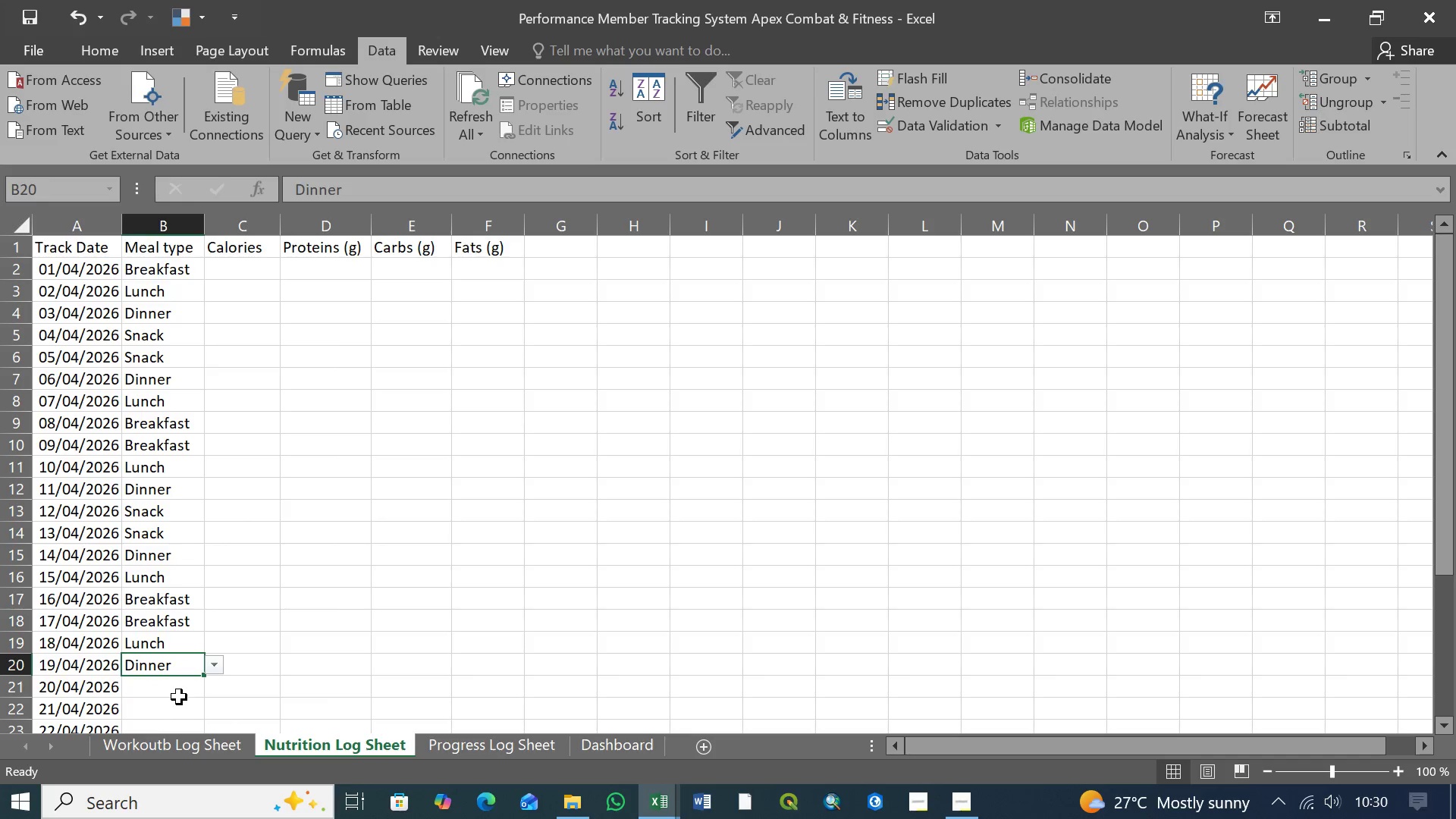 
left_click([179, 693])
 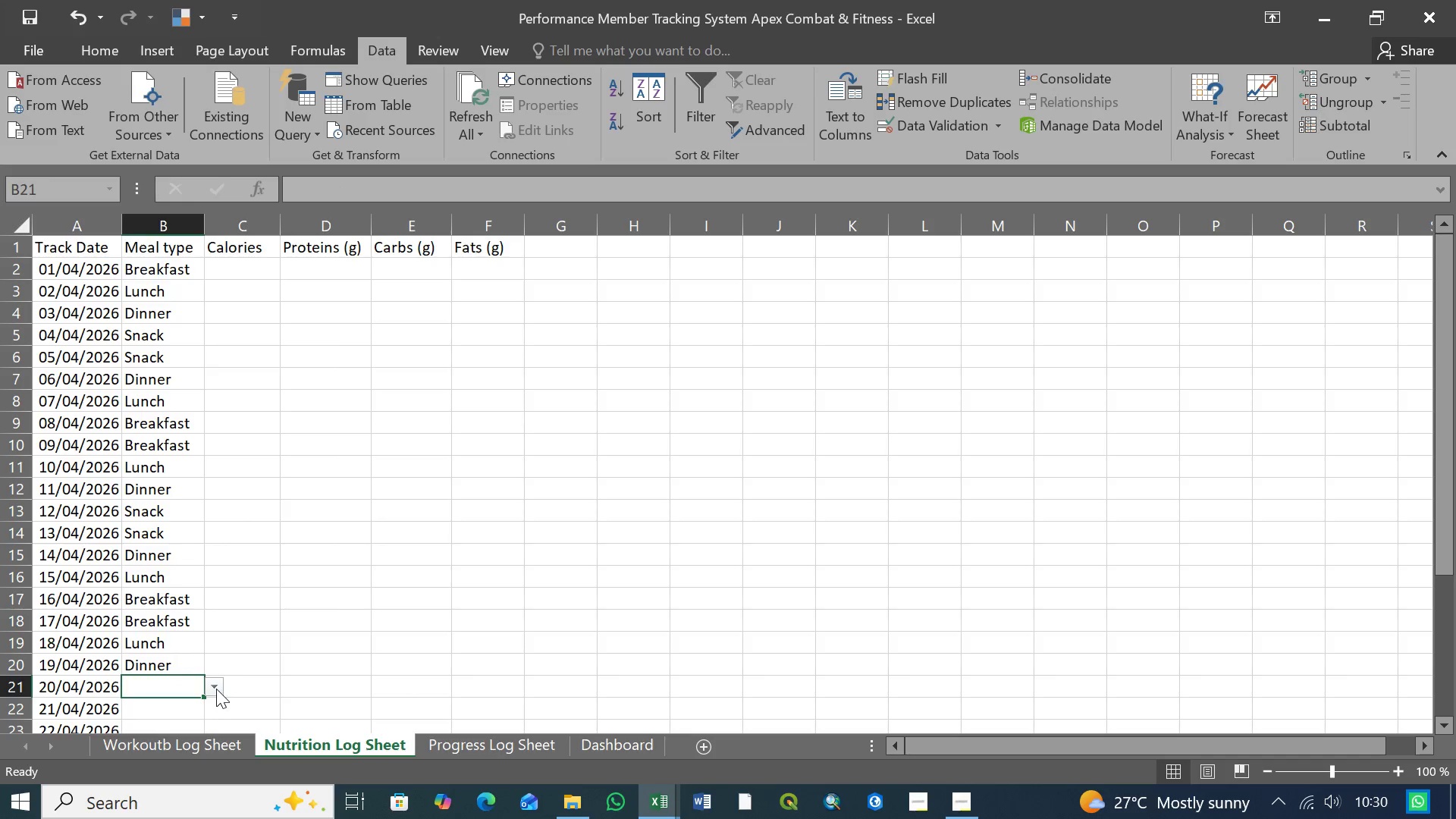 
left_click([216, 688])
 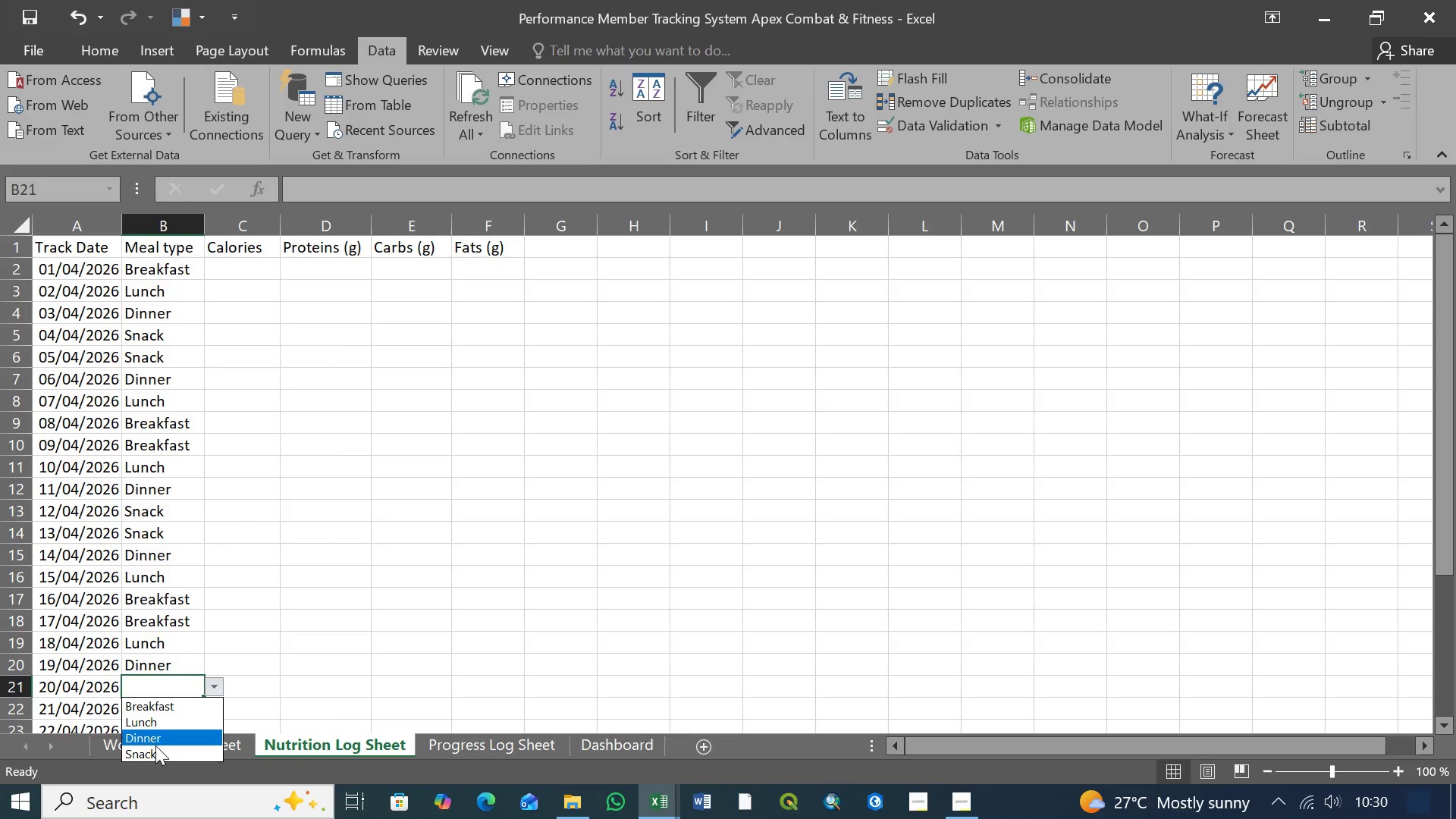 
left_click([155, 748])
 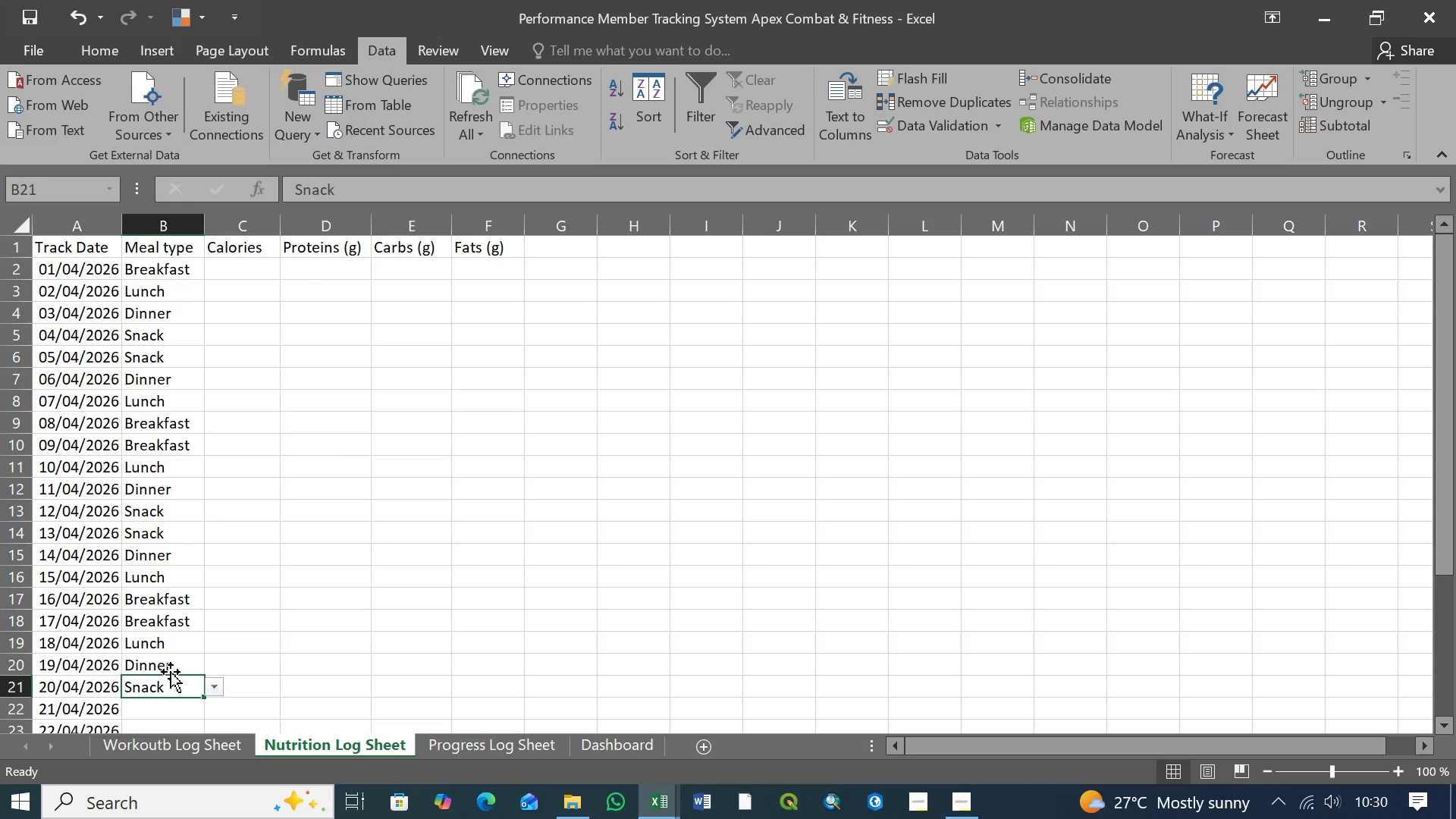 
scroll: coordinate [170, 669], scroll_direction: down, amount: 1.0
 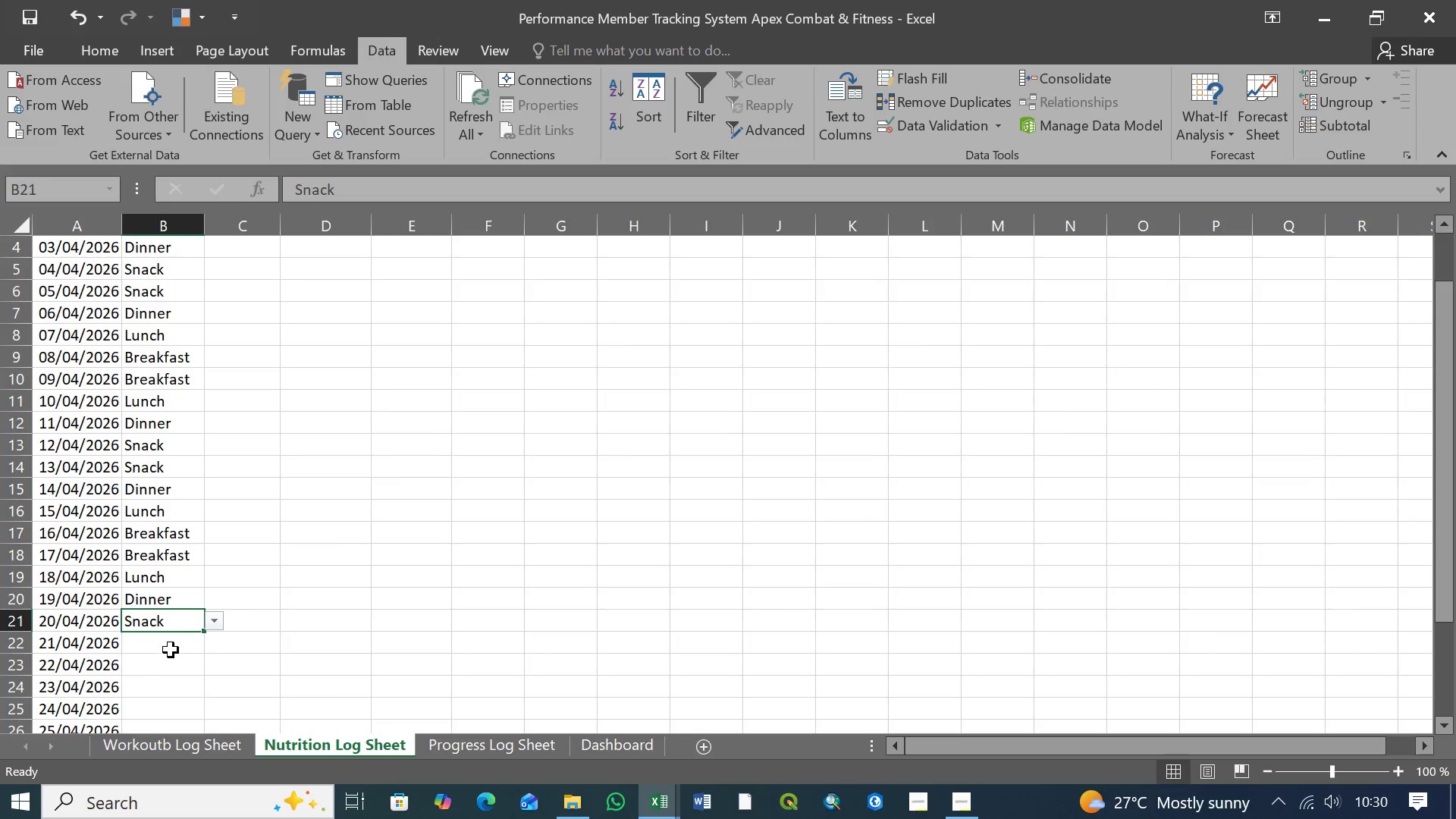 
left_click([174, 646])
 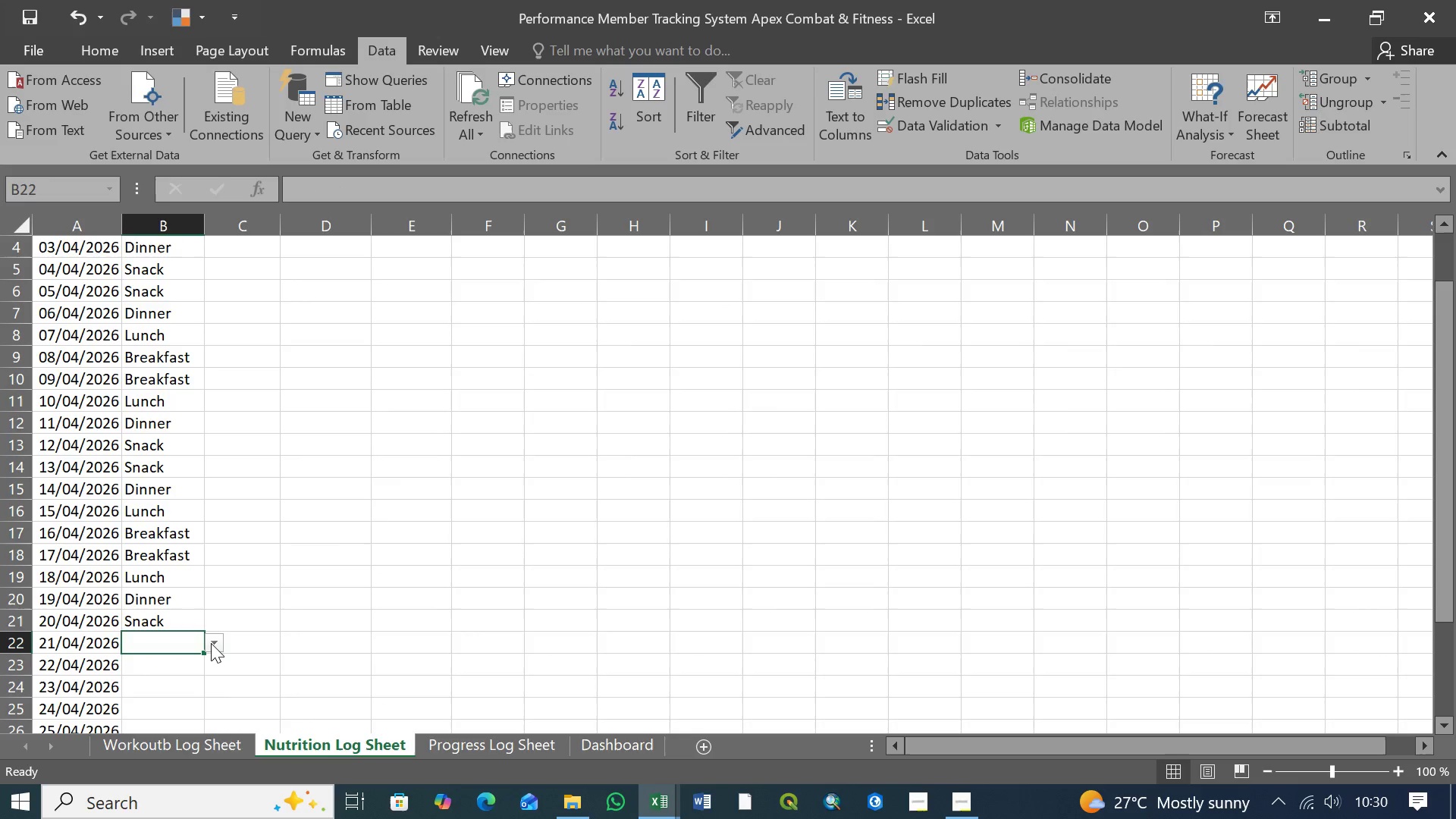 
left_click([211, 643])
 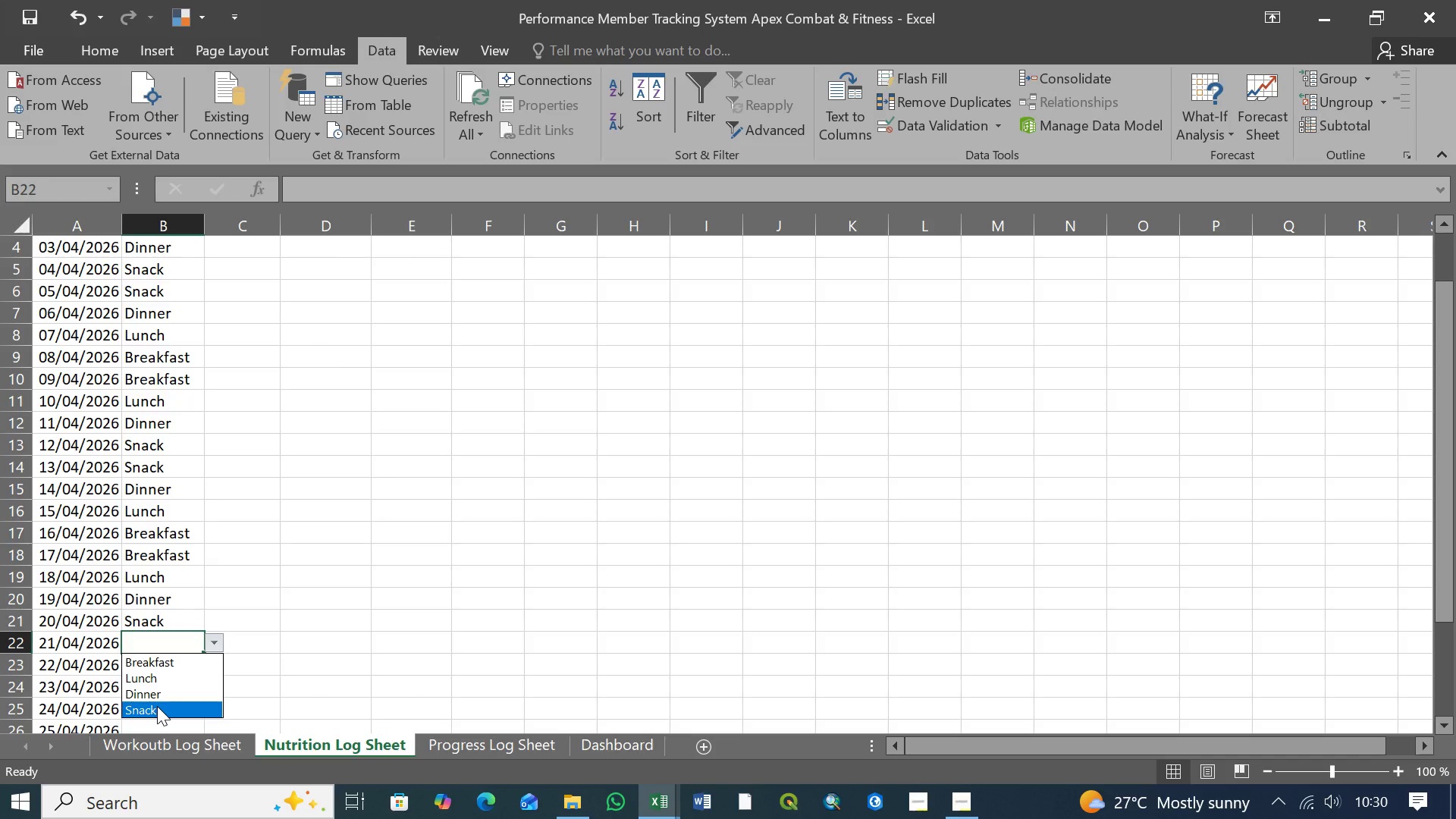 
left_click([157, 706])
 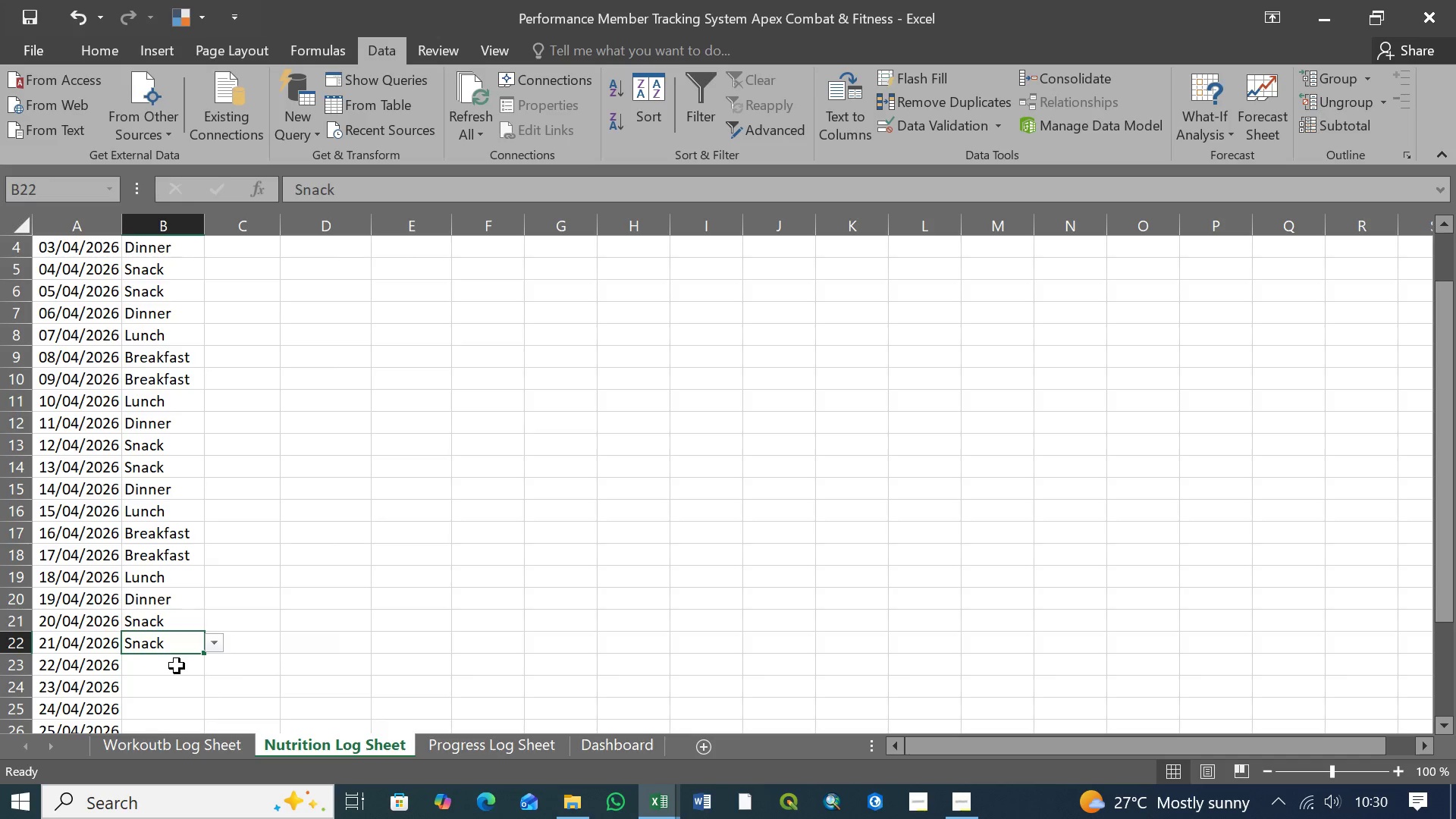 
left_click([177, 666])
 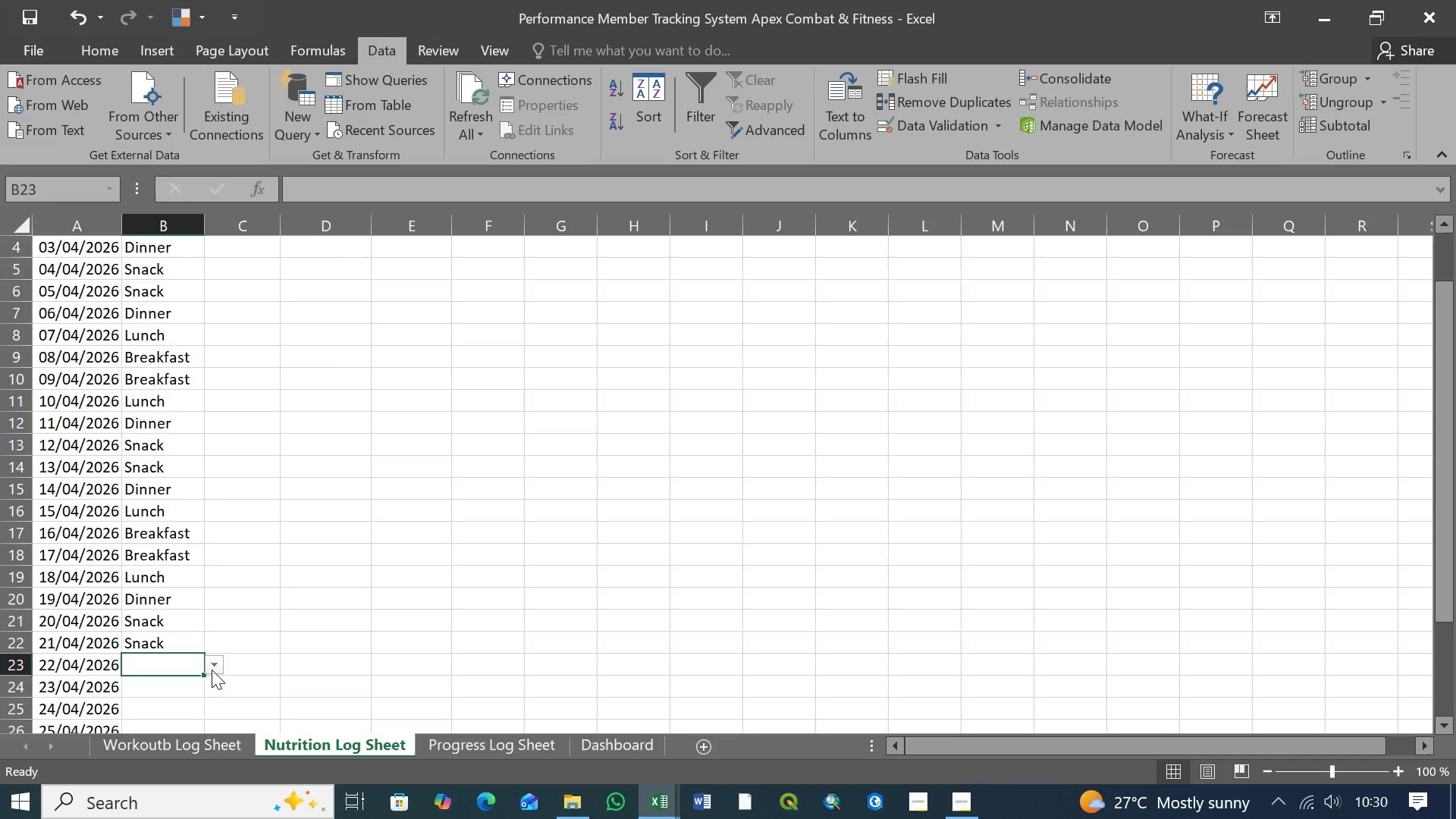 
left_click([212, 670])
 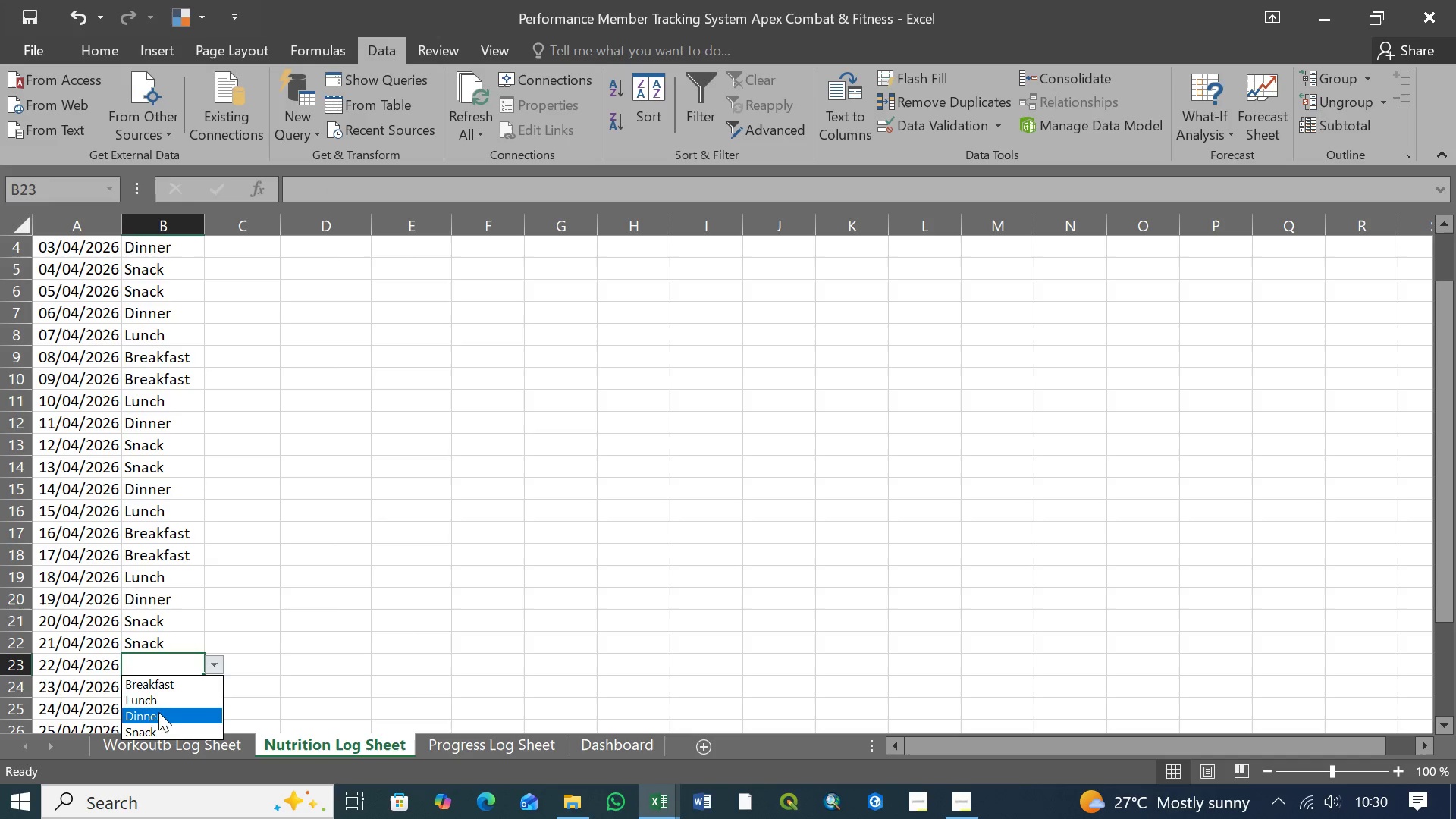 
left_click([156, 715])
 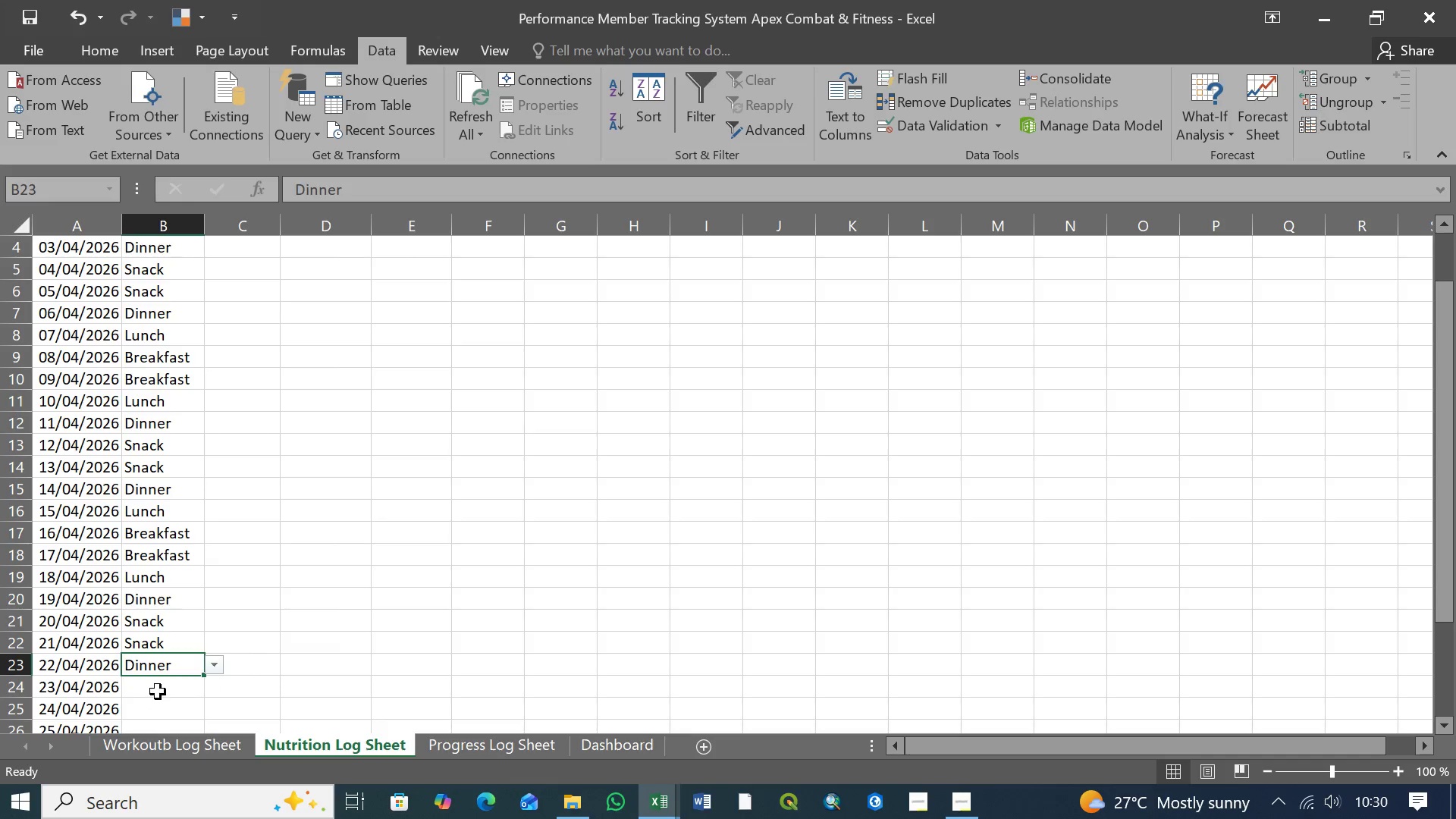 
left_click([158, 692])
 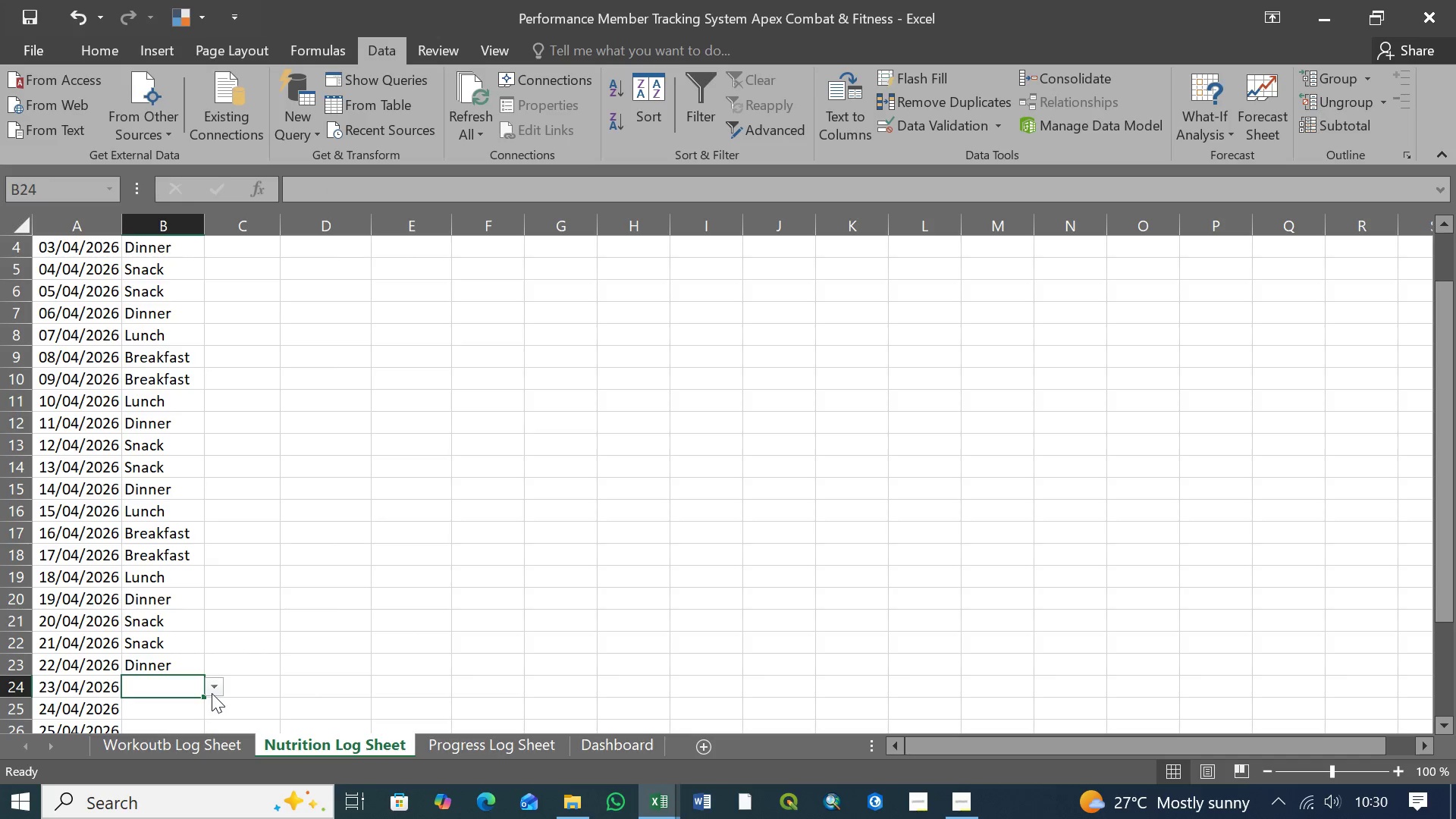 
left_click([215, 692])
 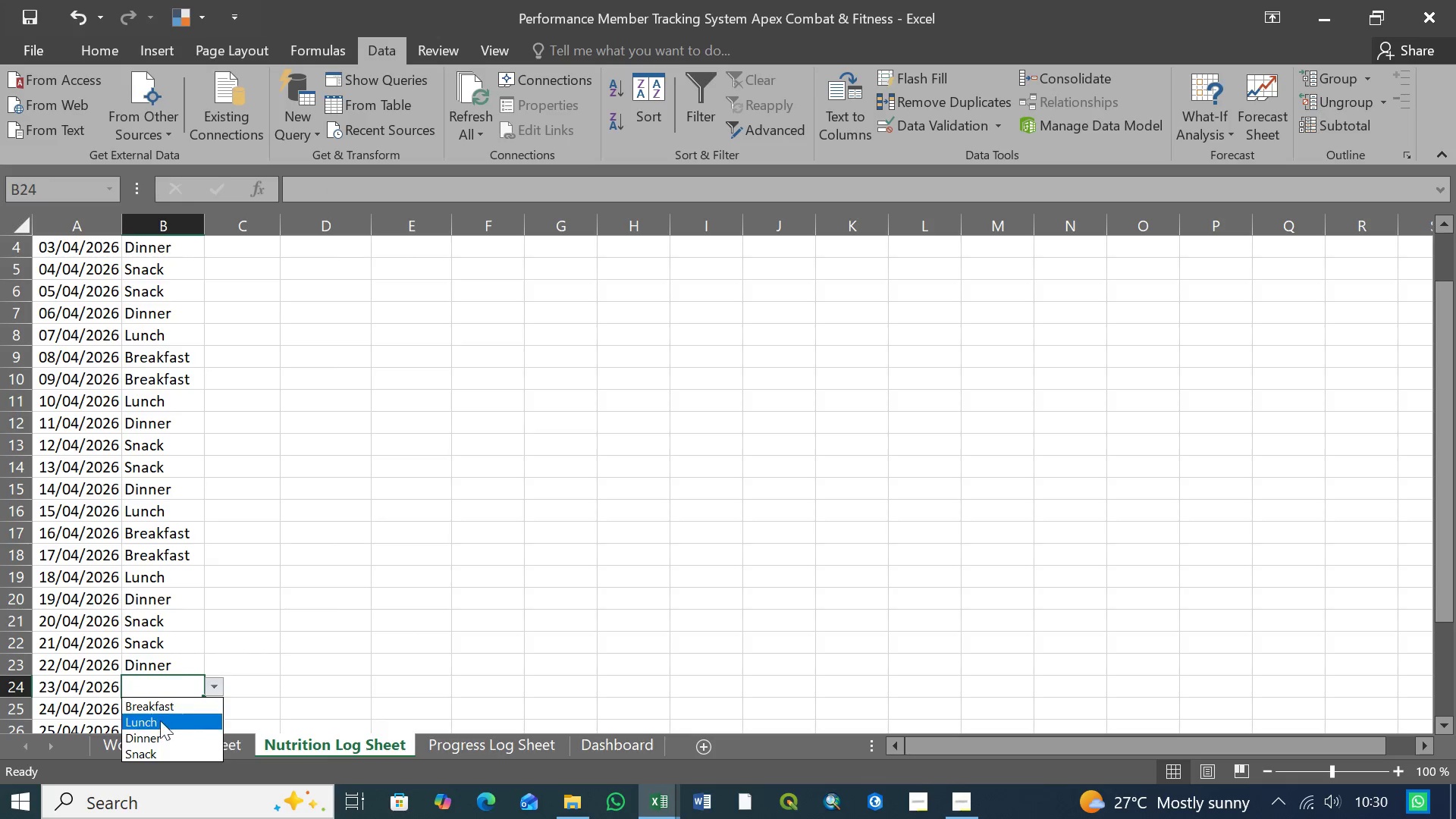 
left_click([156, 722])
 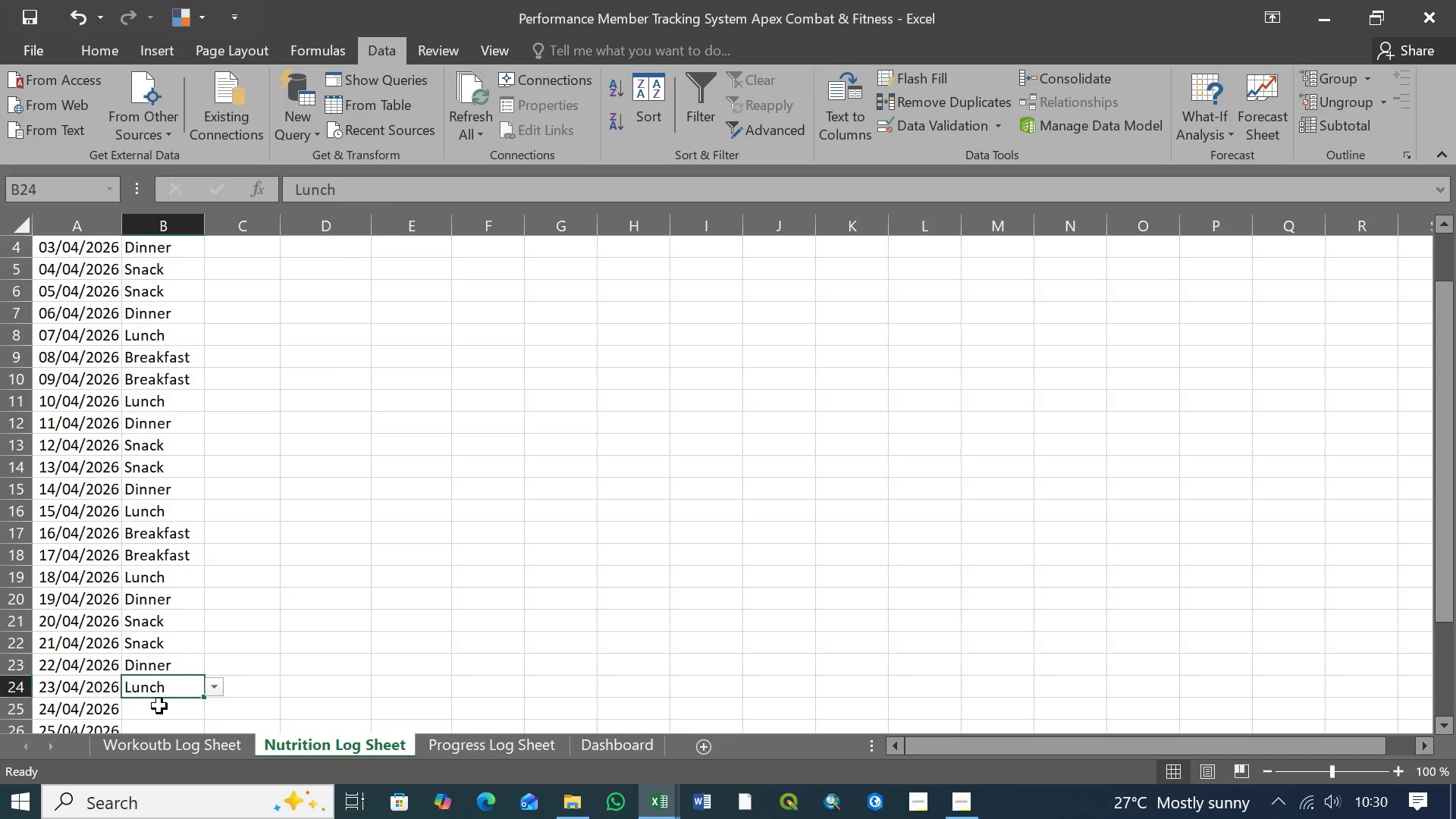 
left_click([159, 707])
 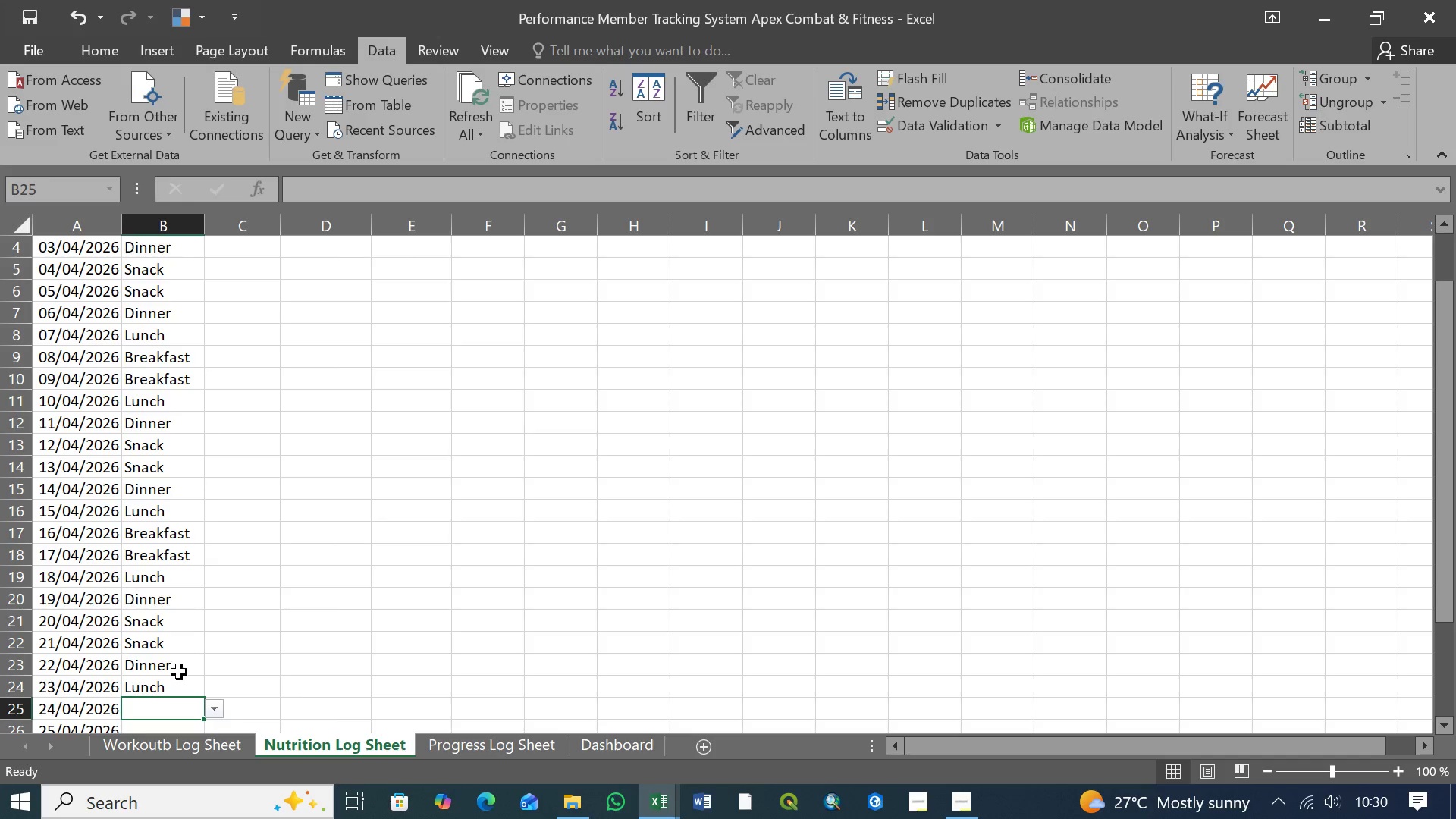 
scroll: coordinate [179, 672], scroll_direction: down, amount: 1.0
 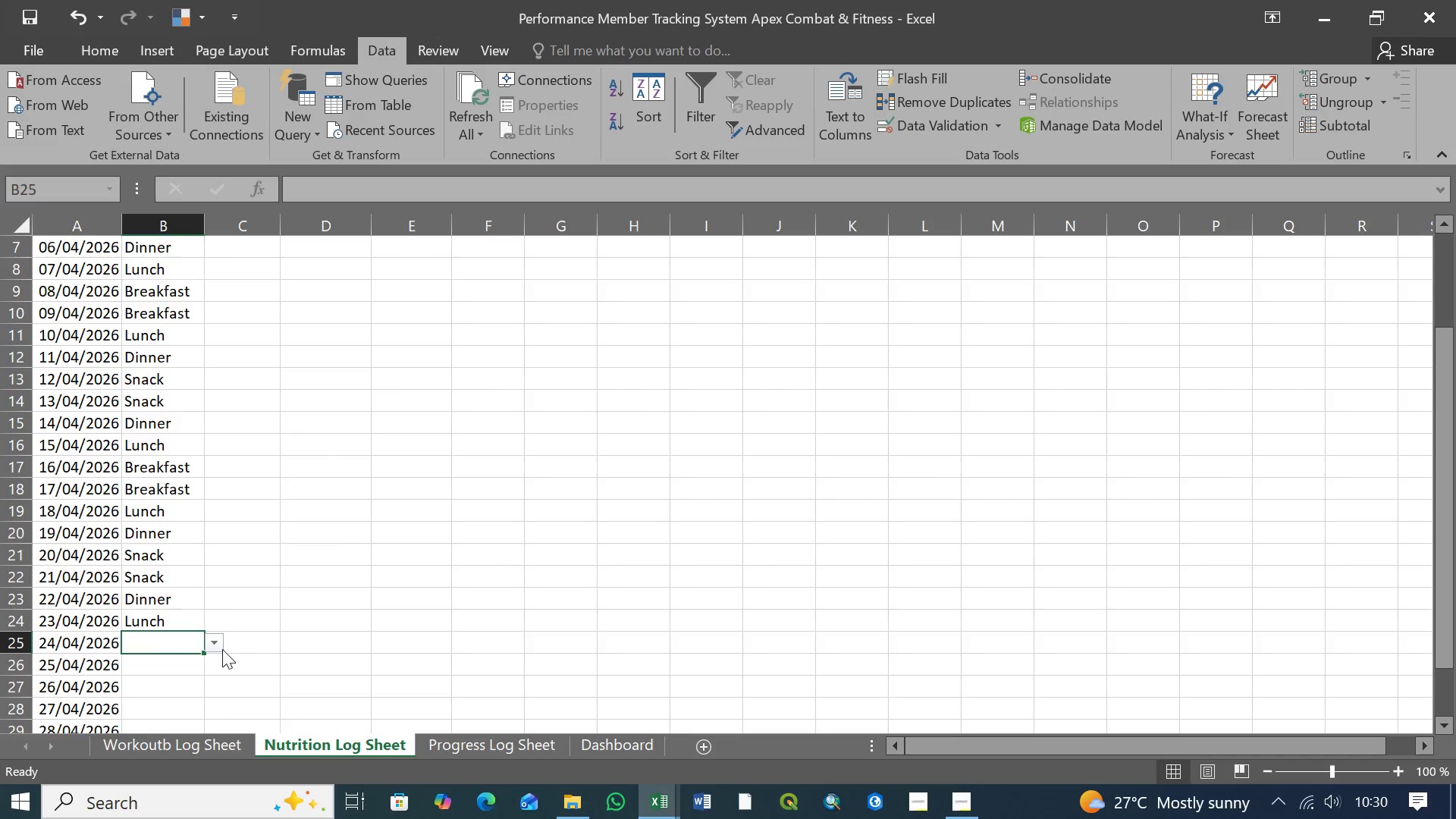 
left_click([217, 648])
 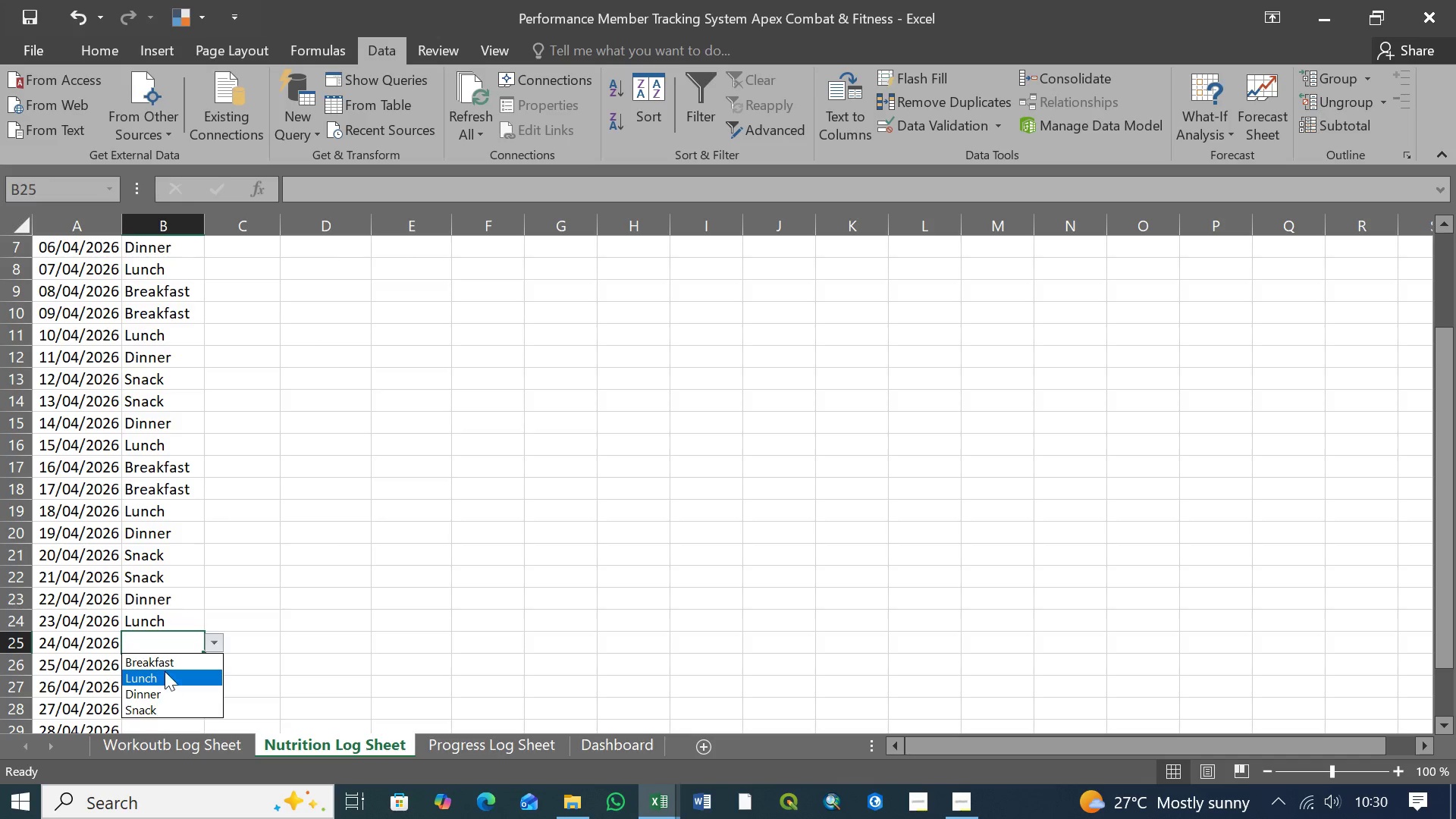 
left_click([165, 667])
 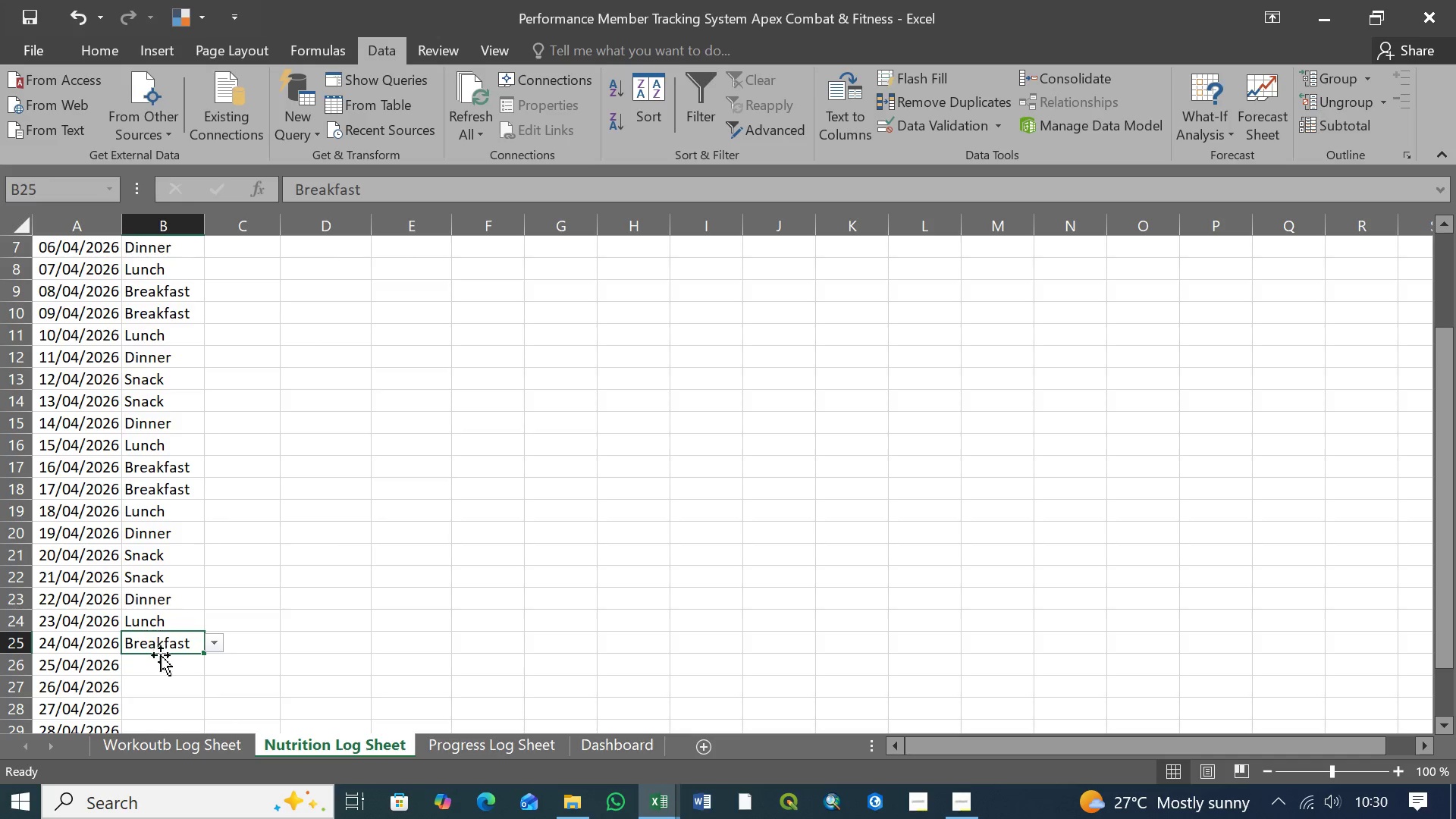 
left_click([160, 667])
 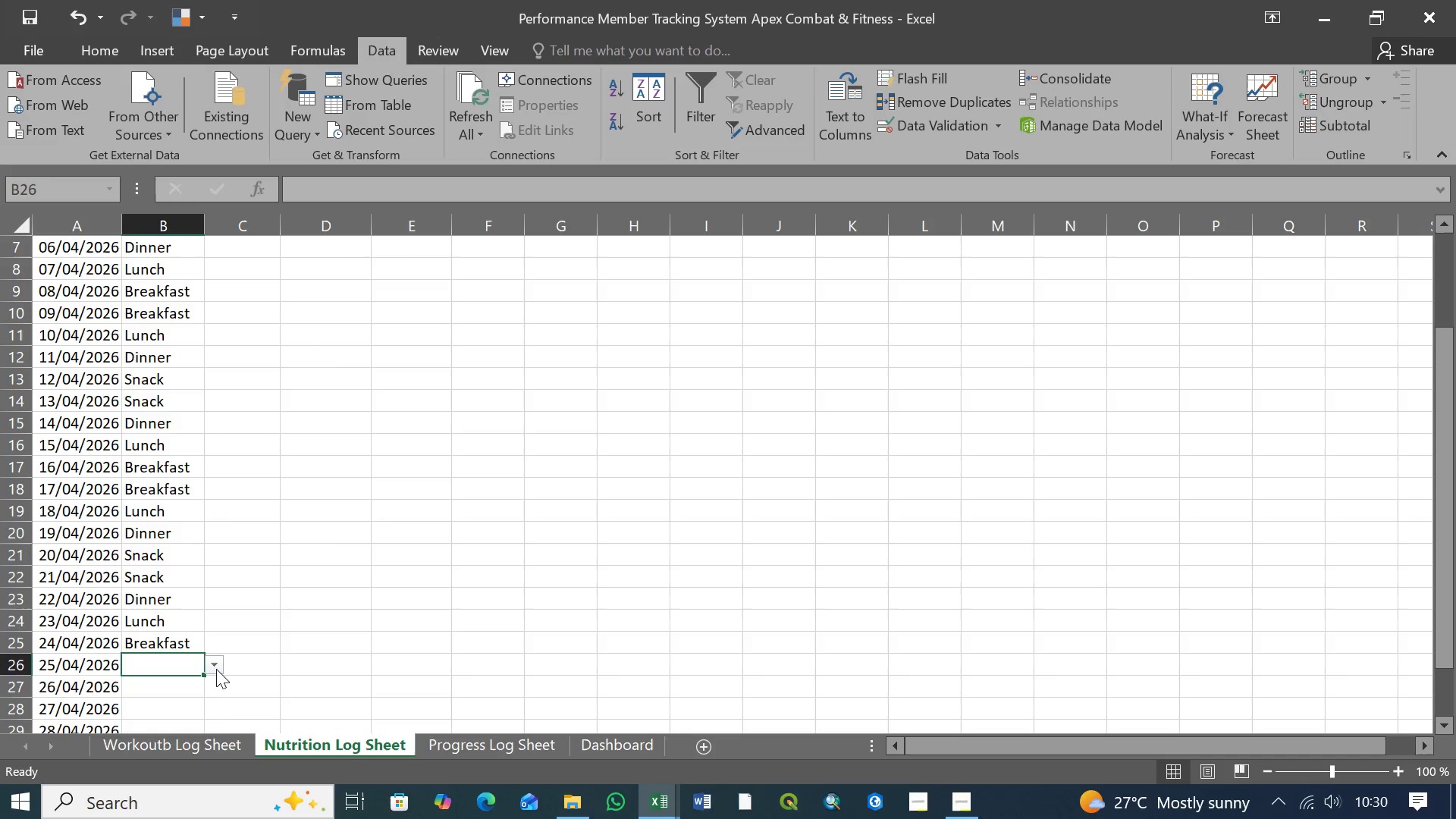 
left_click([217, 669])
 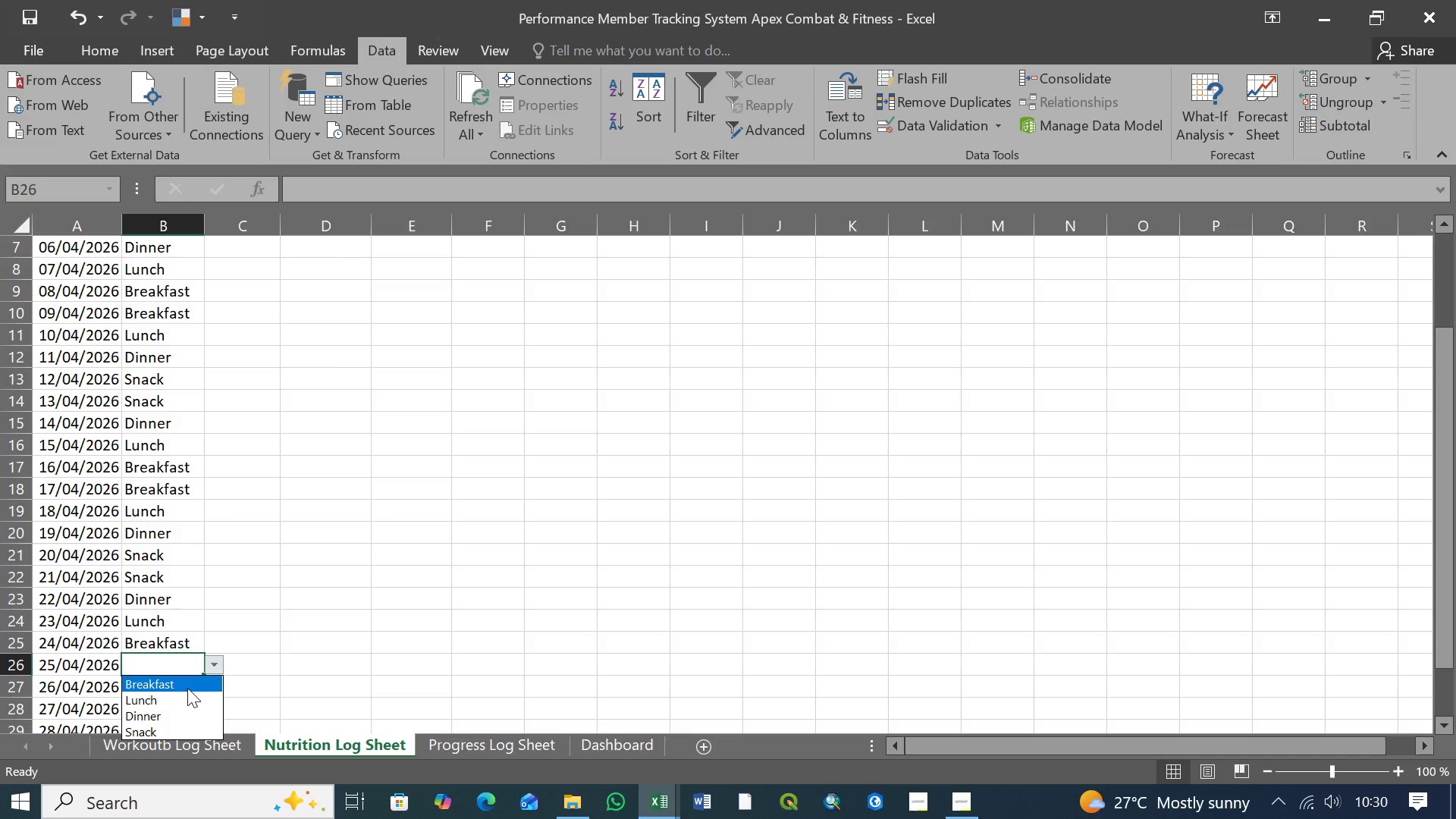 
left_click([187, 688])
 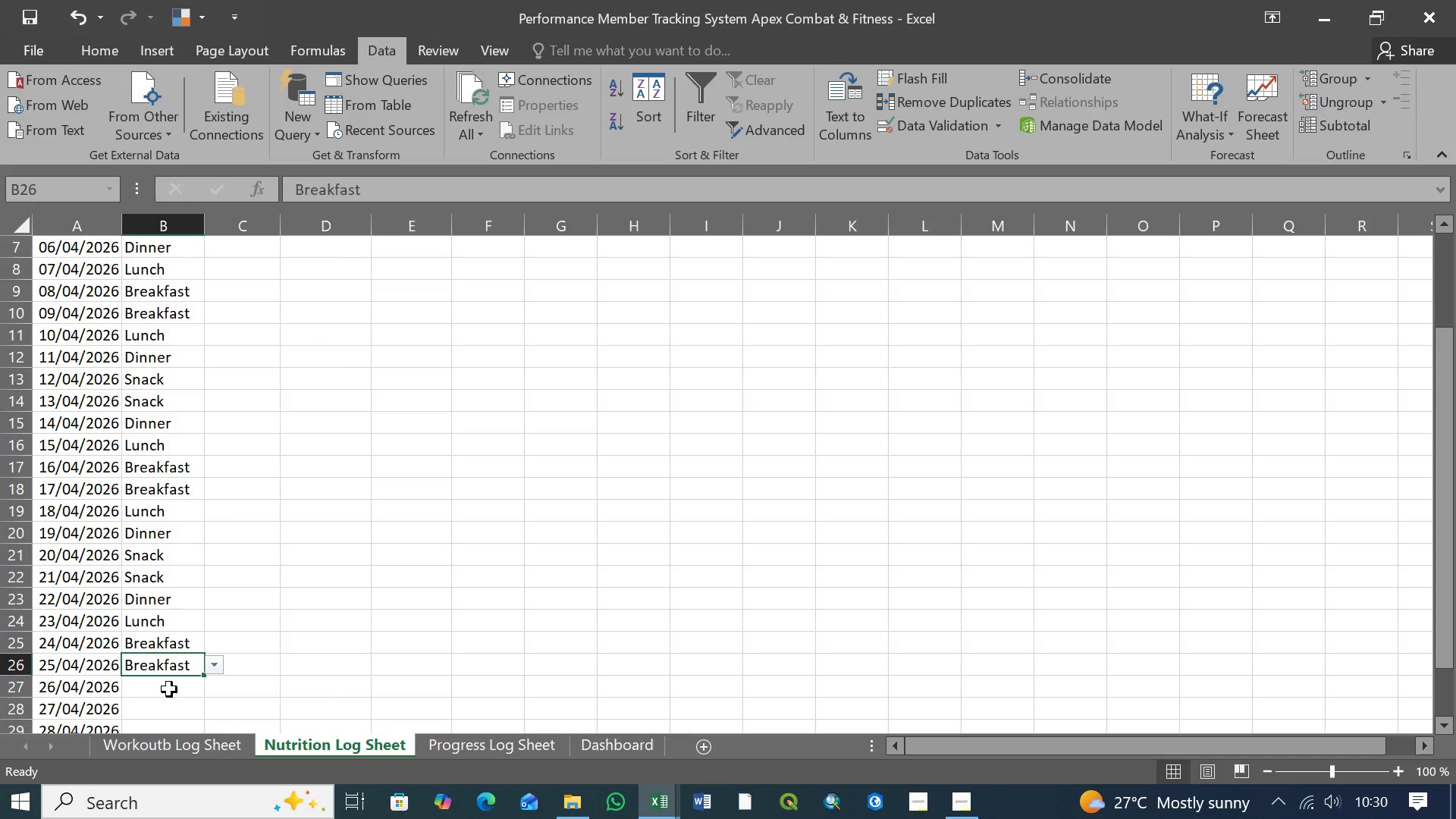 
left_click([168, 691])
 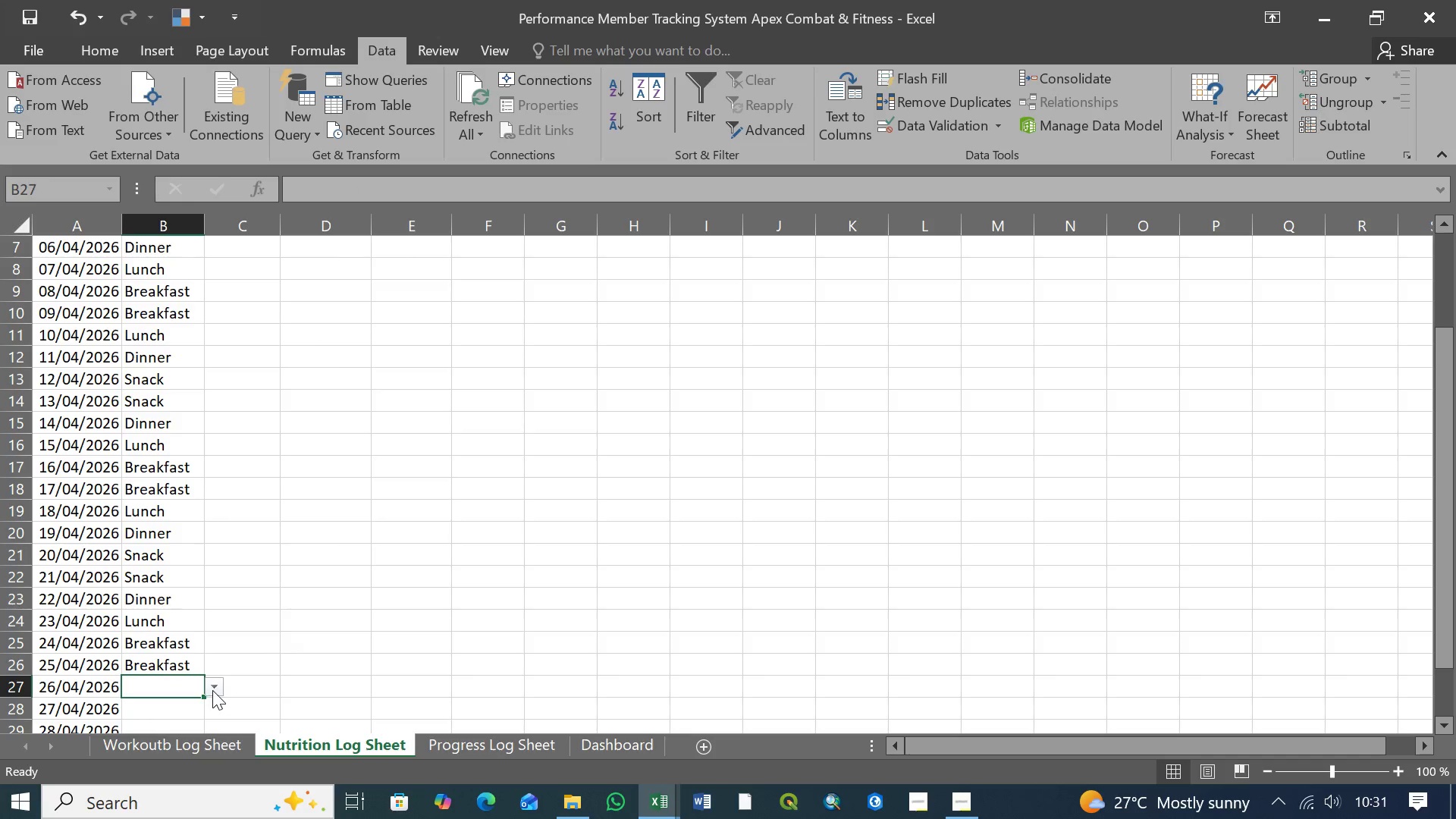 
left_click([213, 690])
 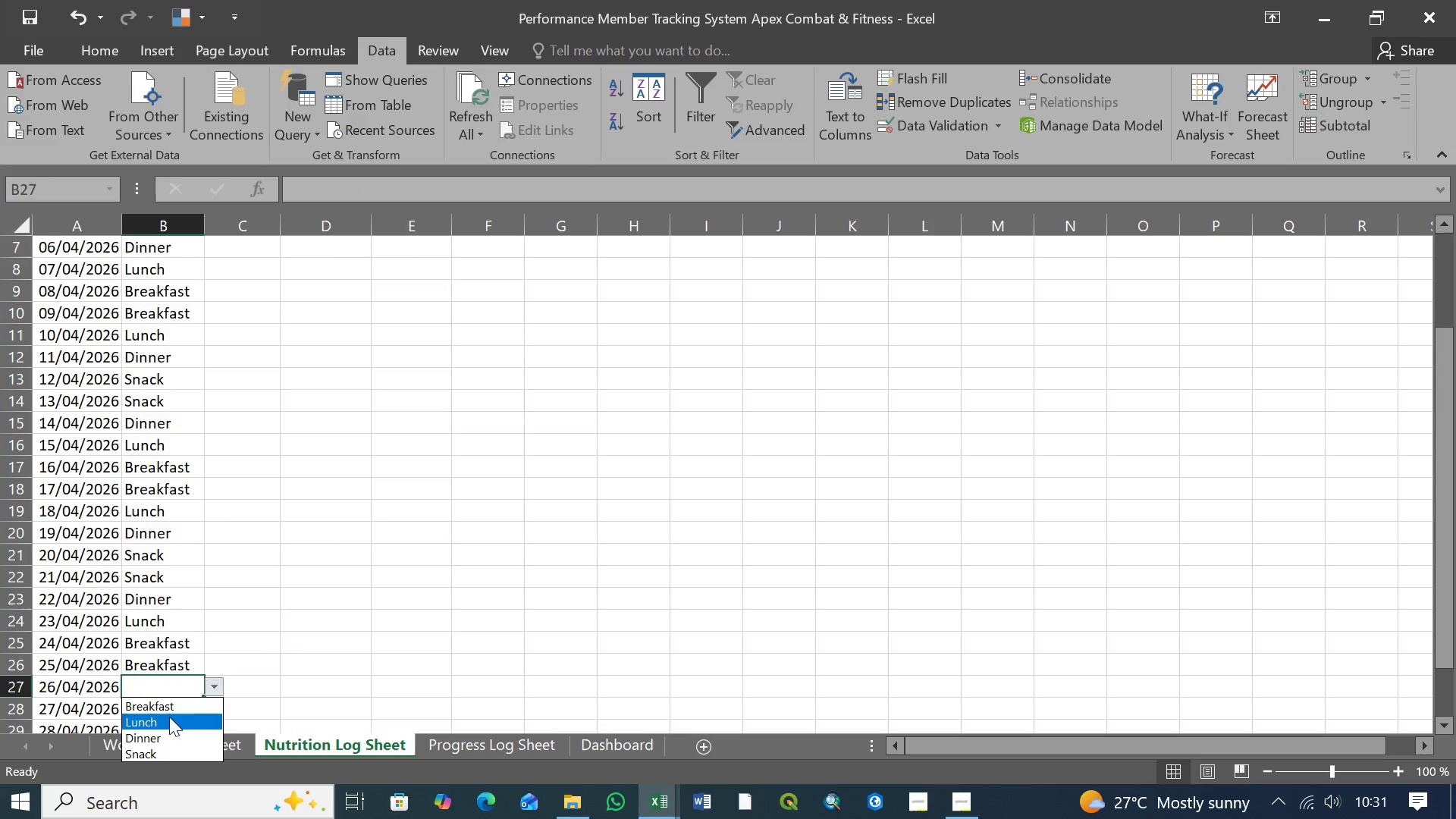 
left_click([168, 717])
 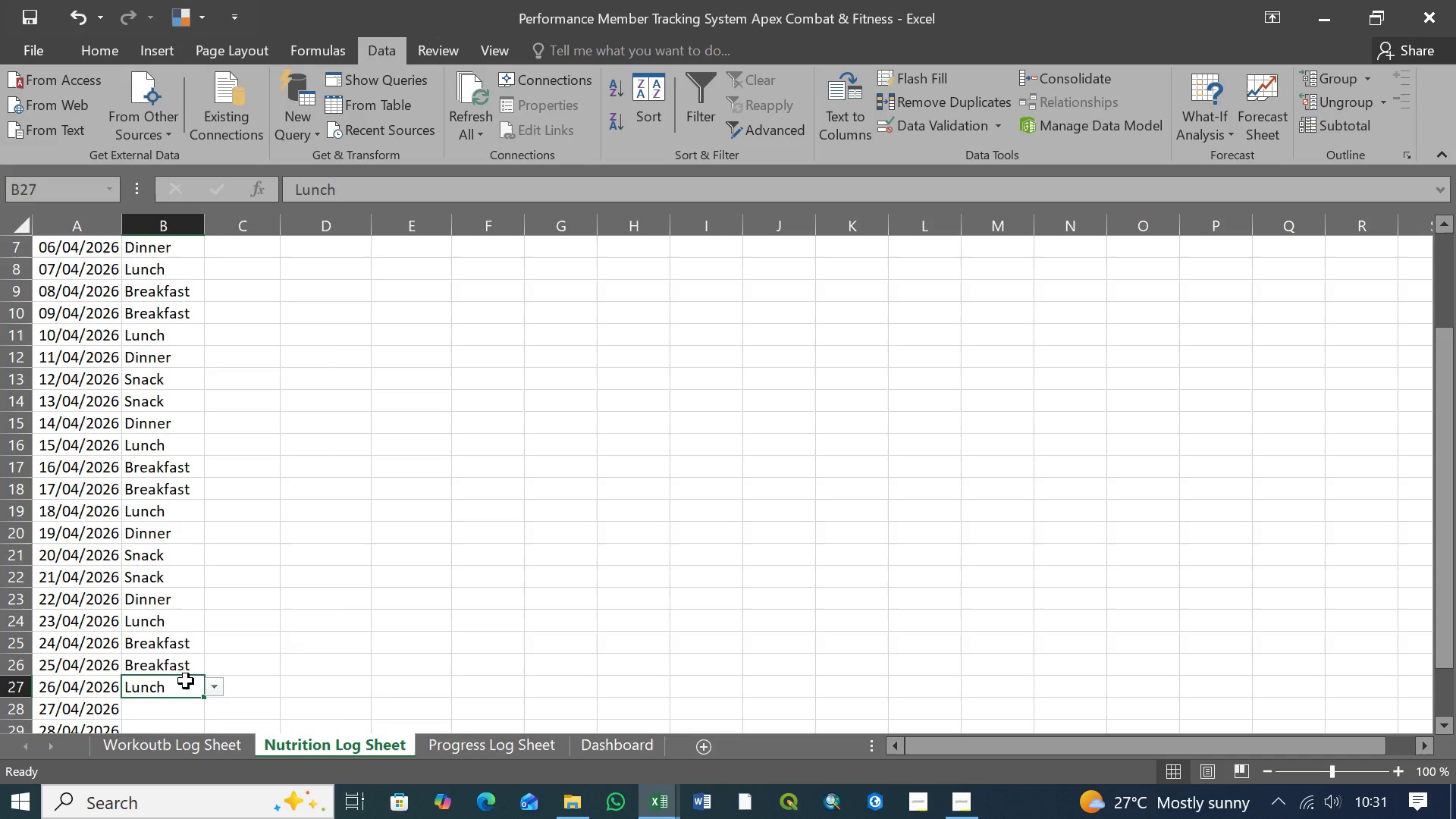 
scroll: coordinate [185, 670], scroll_direction: down, amount: 3.0
 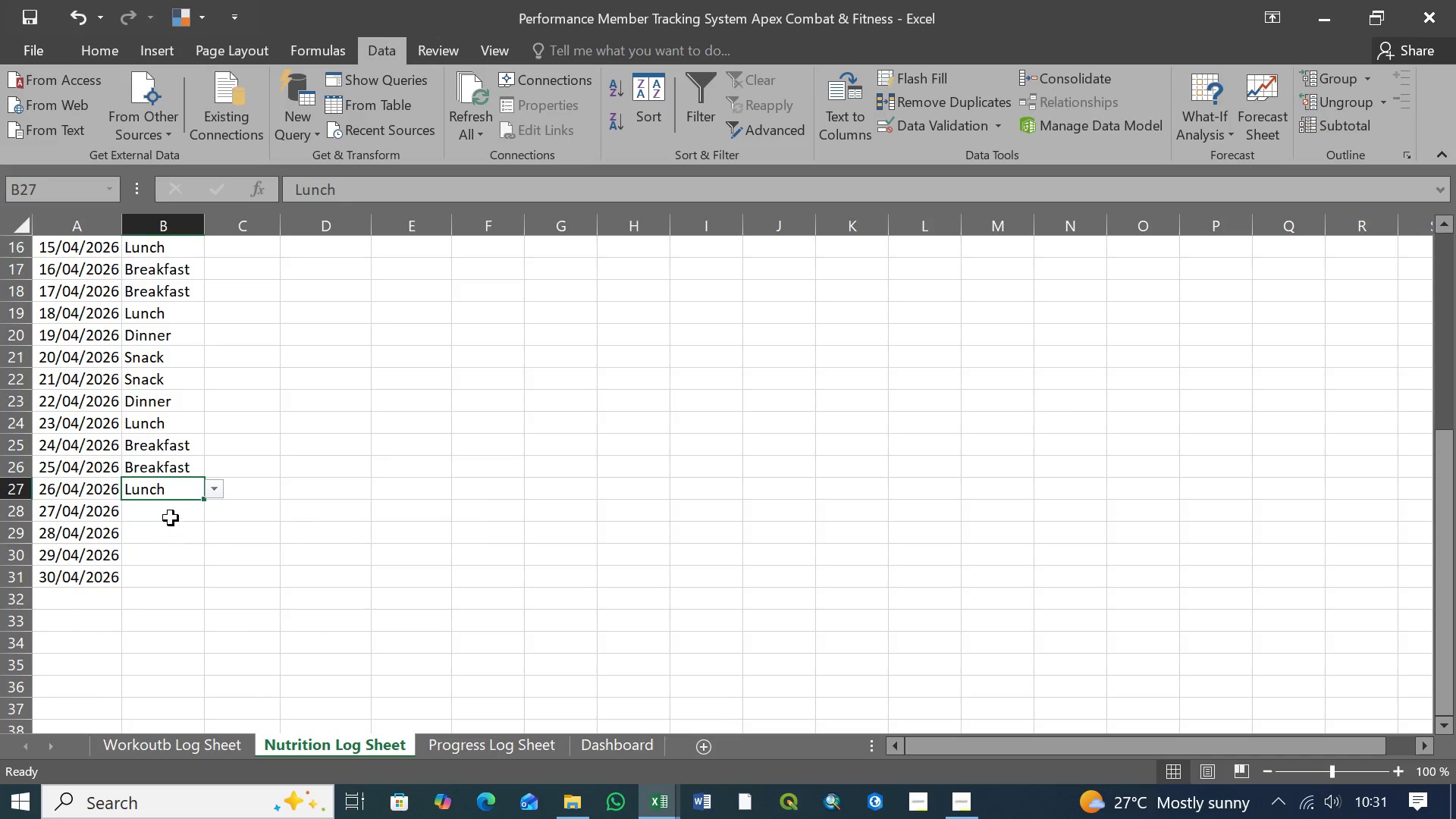 
left_click([168, 513])
 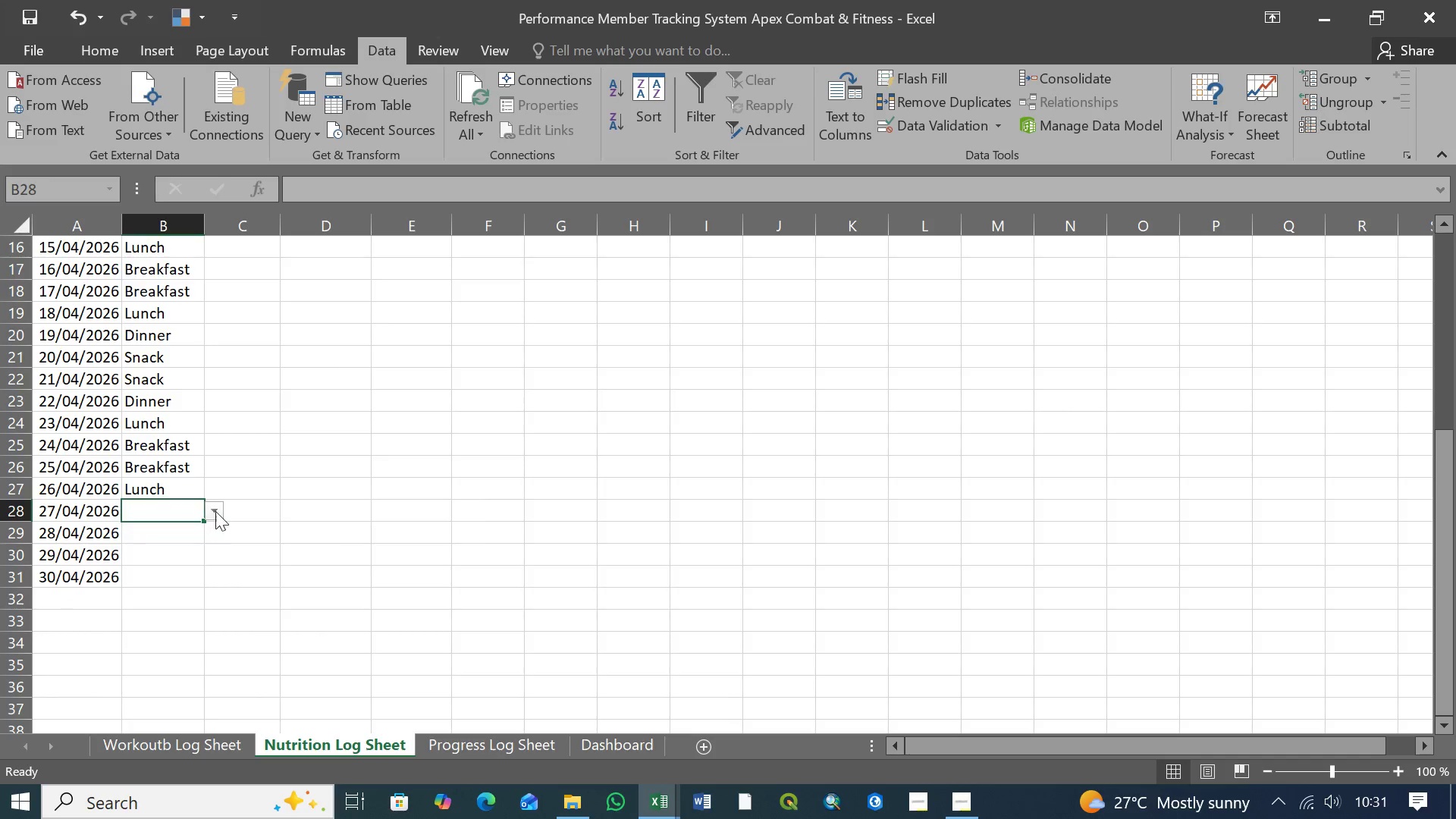 
left_click([217, 511])
 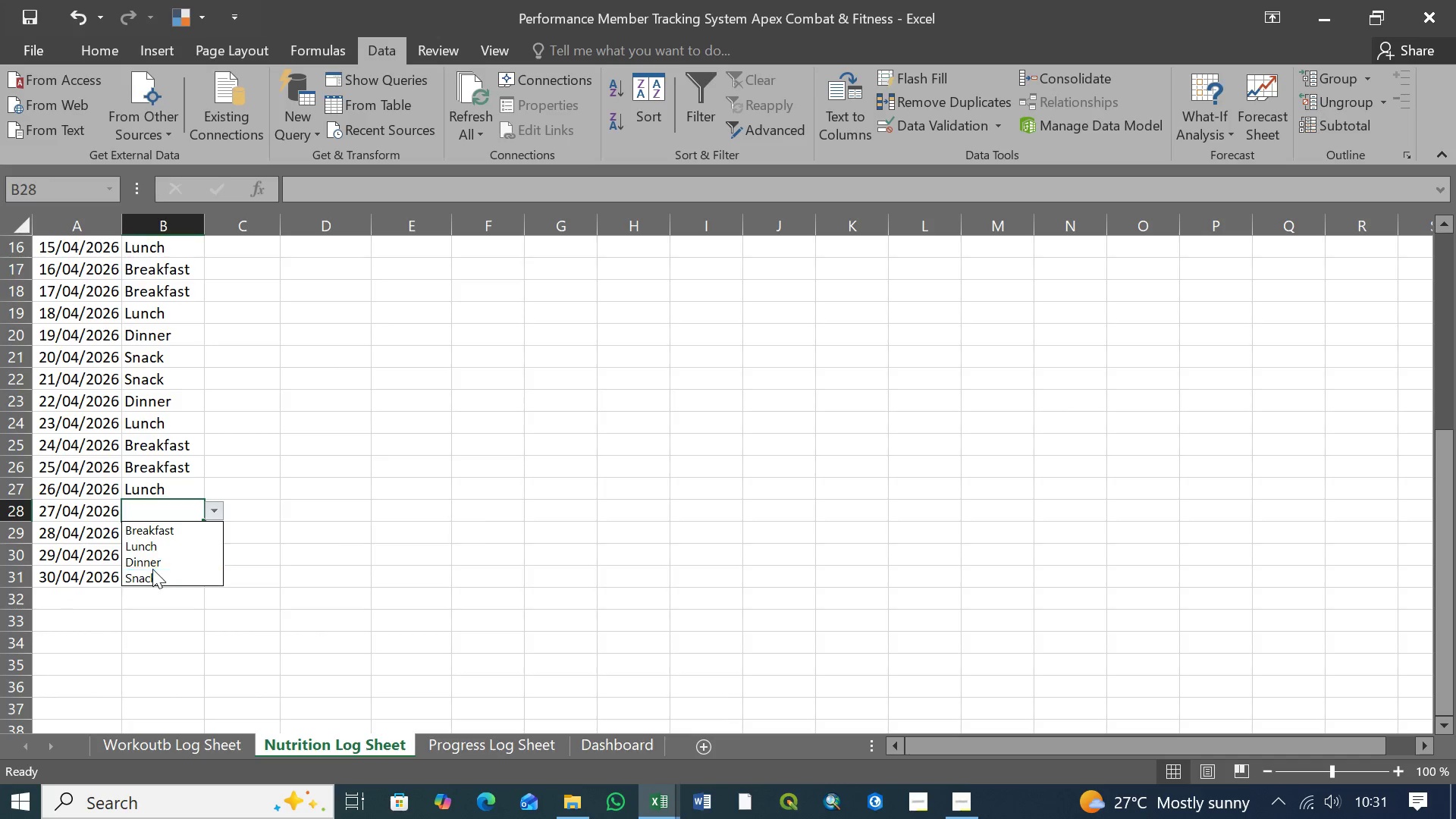 
left_click([153, 566])
 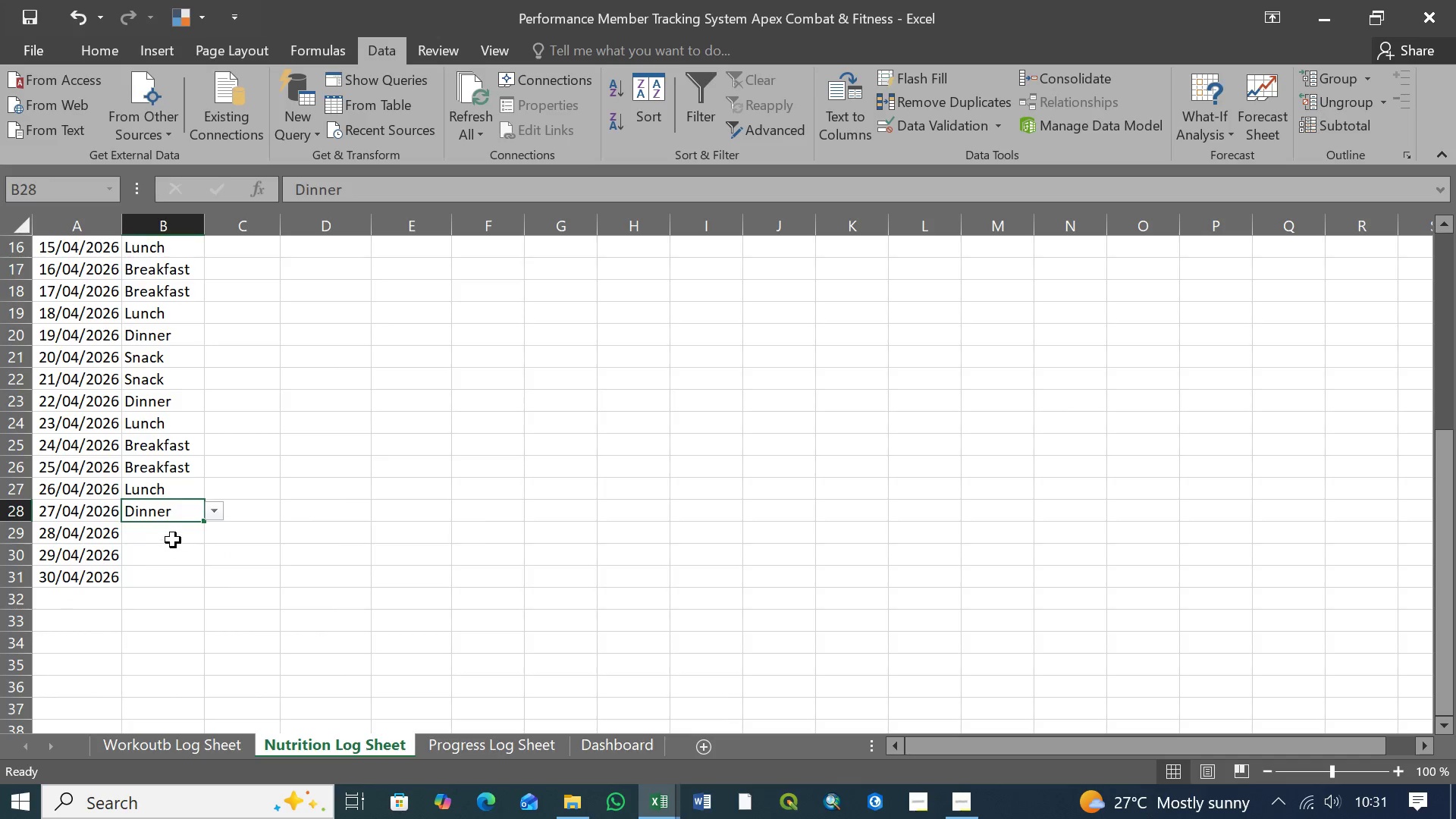 
left_click([173, 540])
 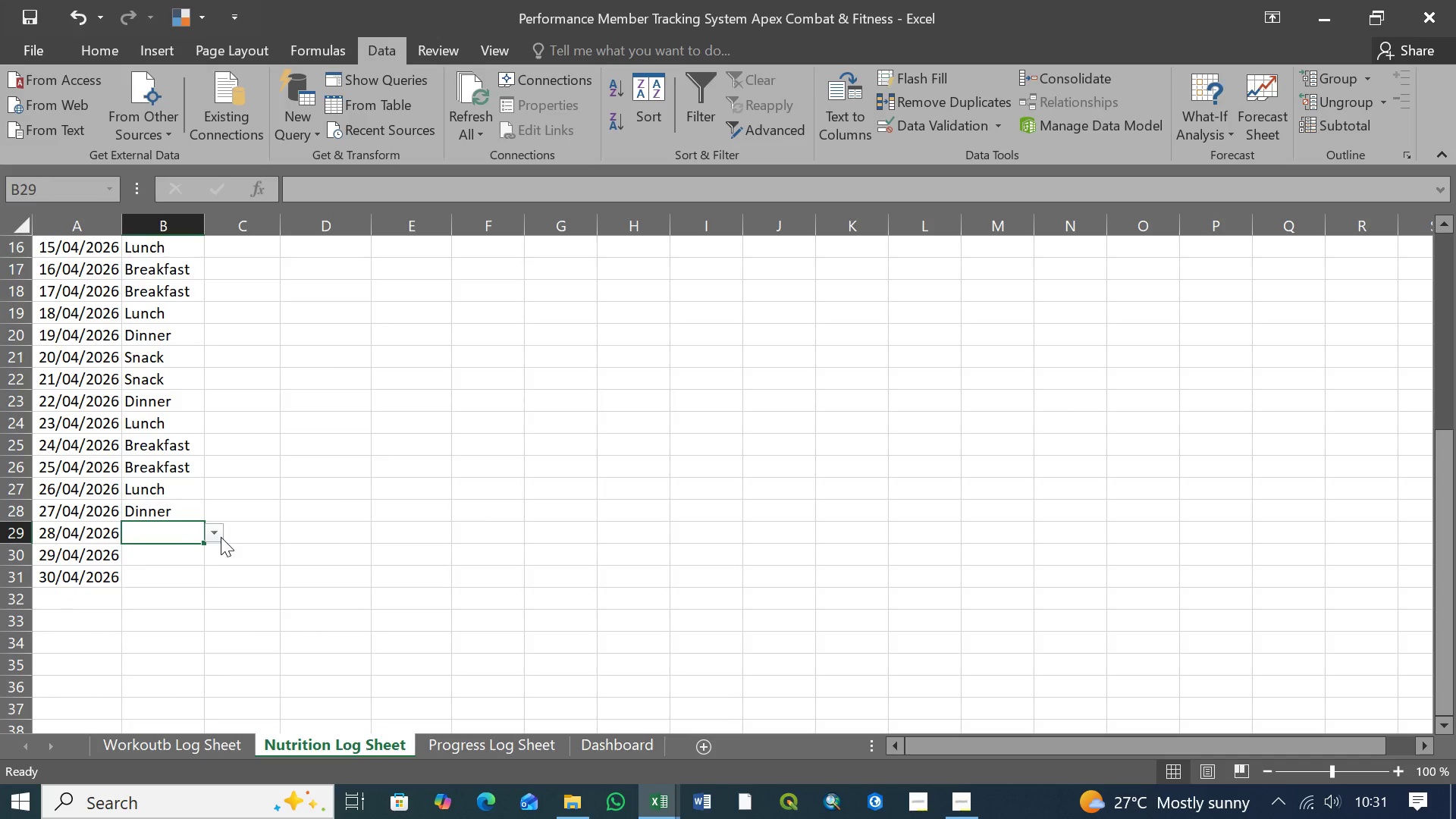 
left_click([218, 534])
 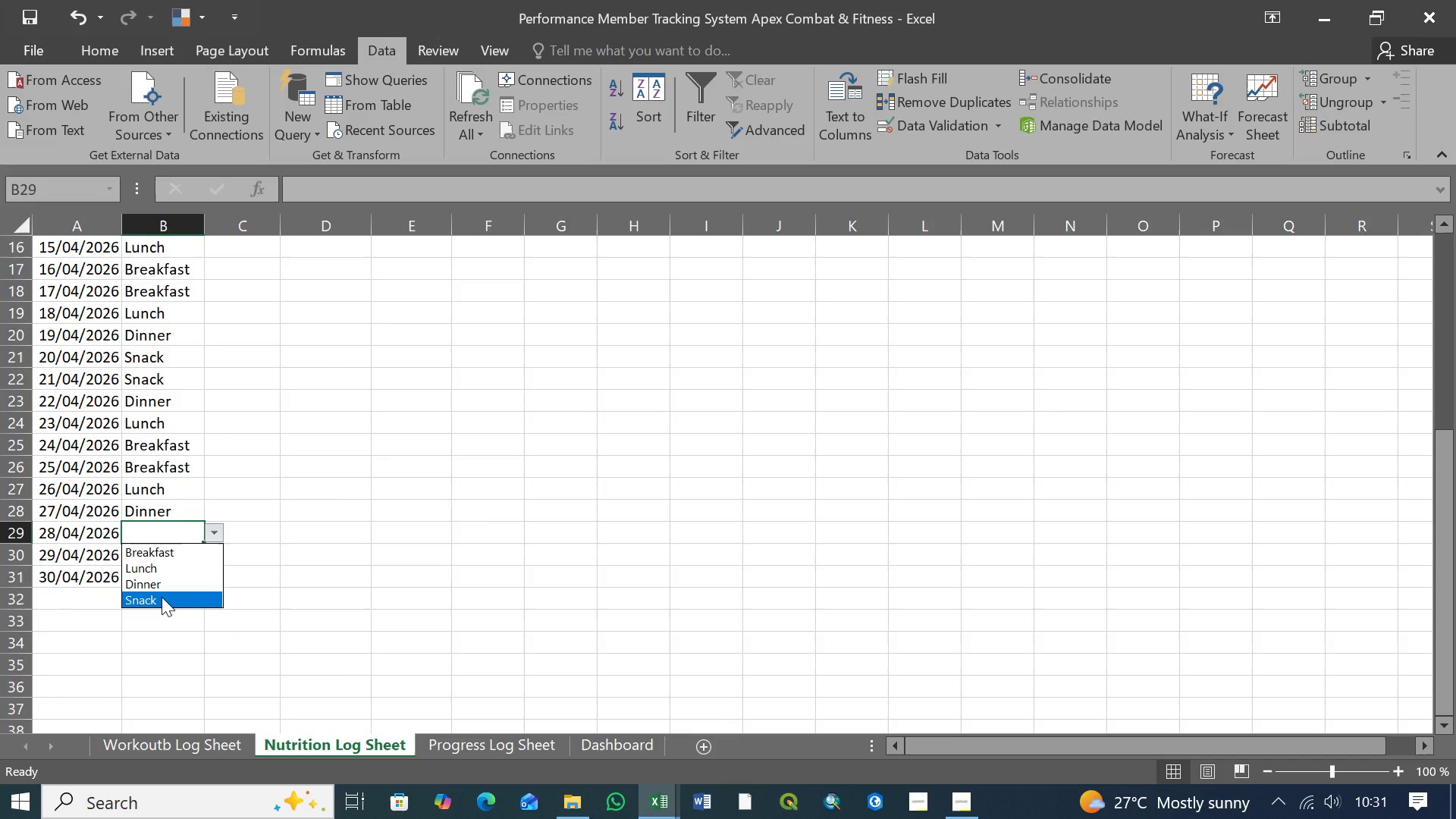 
left_click([162, 597])
 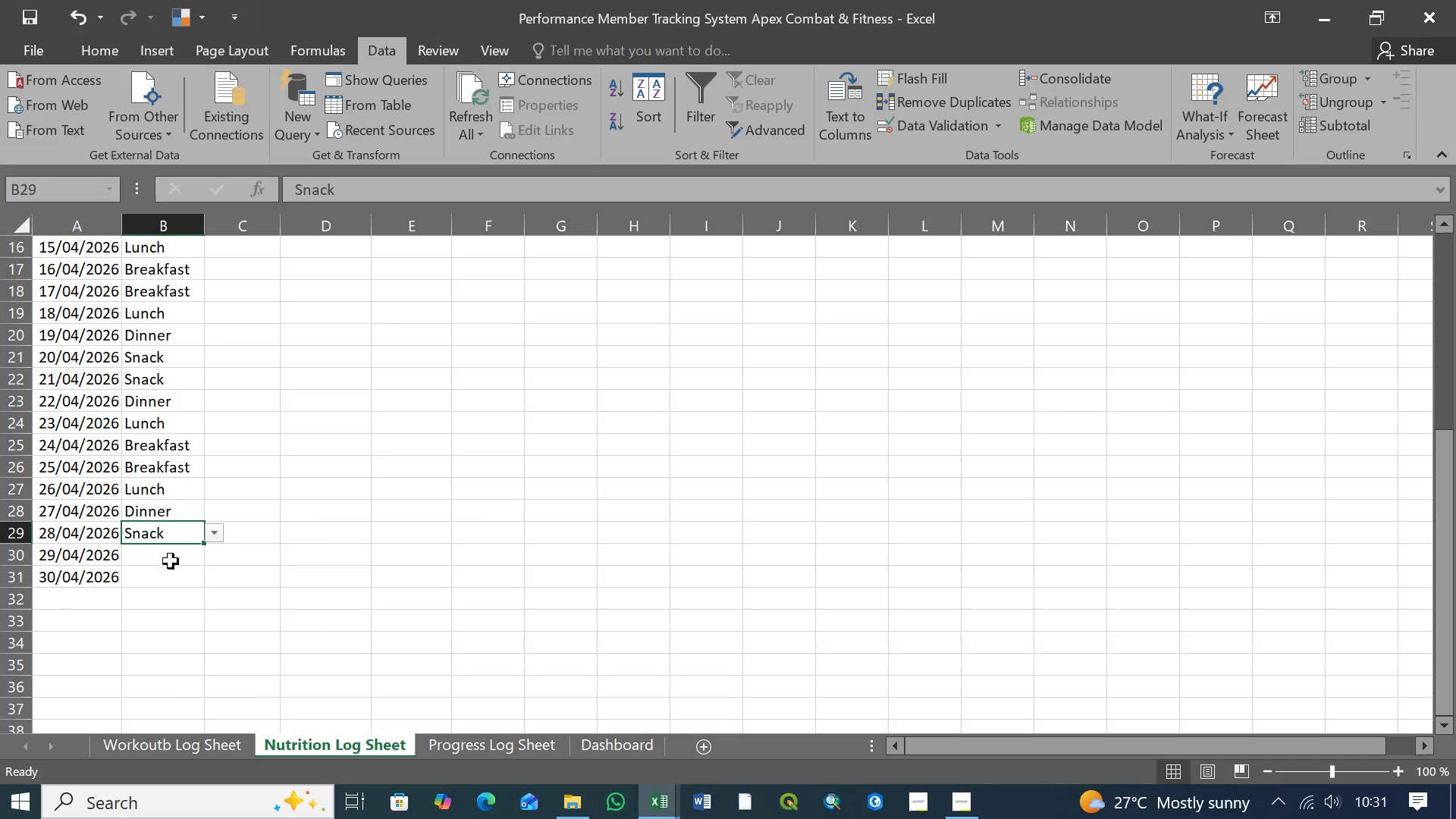 
left_click([171, 560])
 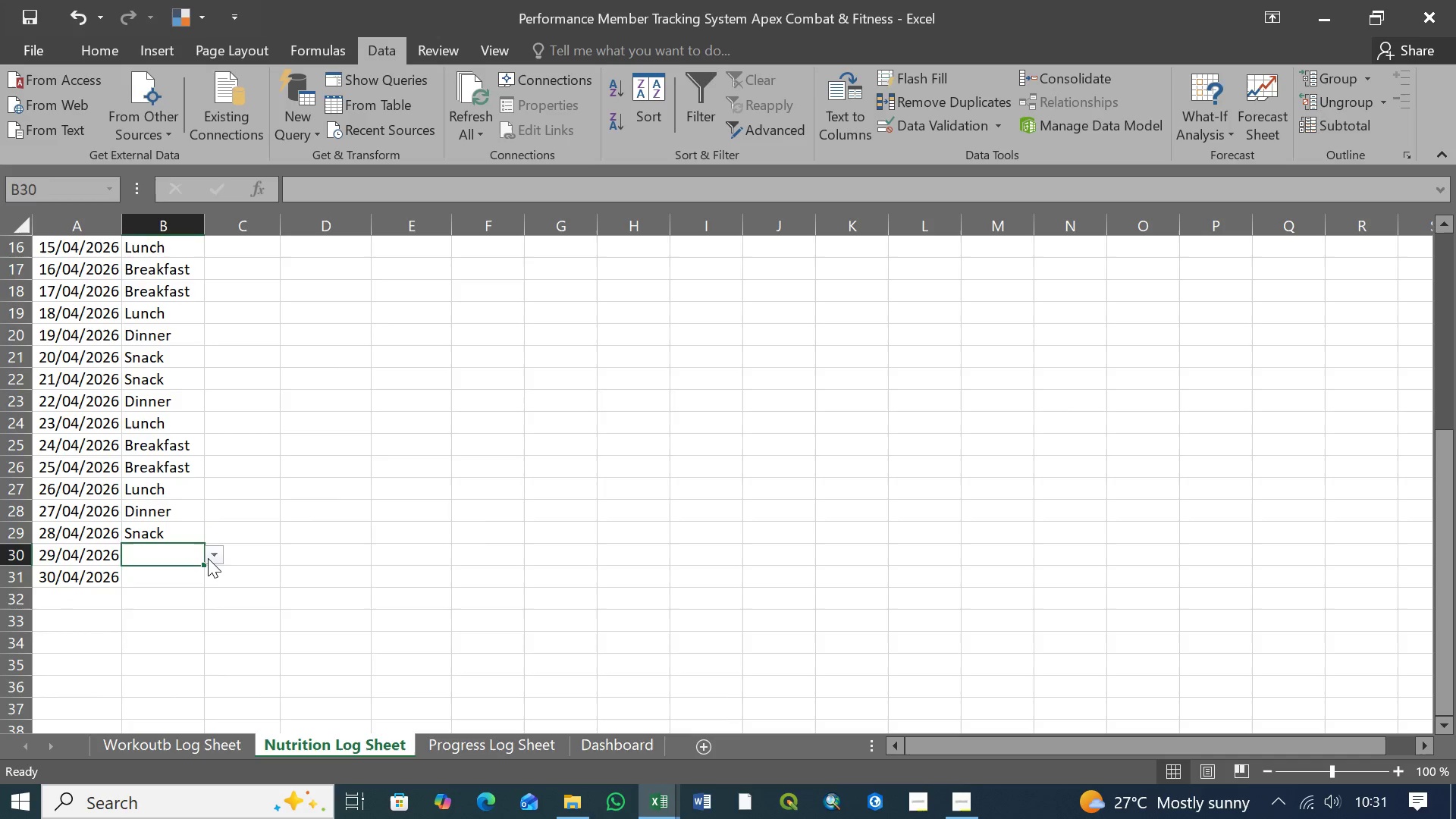 
left_click([209, 558])
 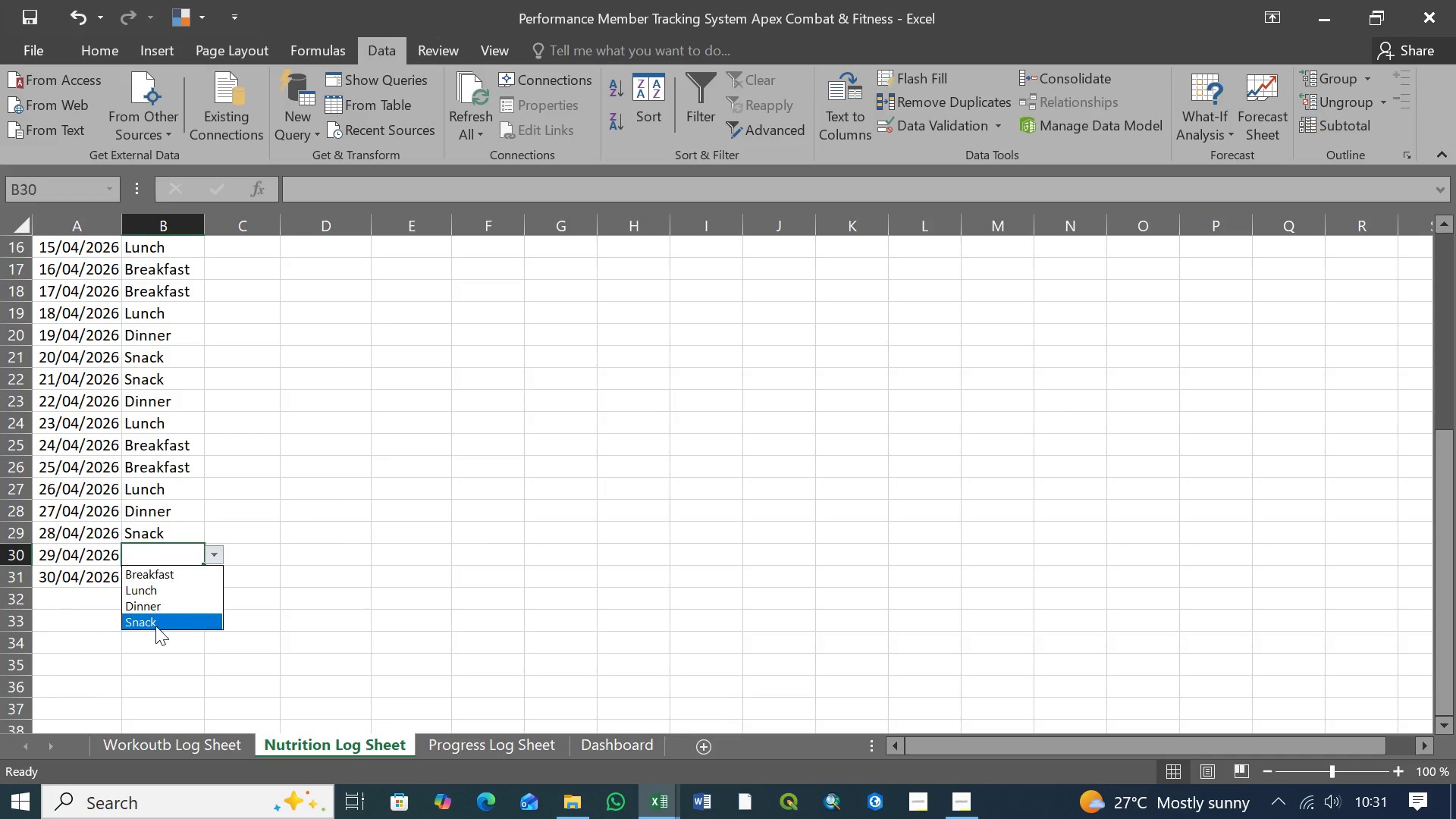 
left_click([155, 626])
 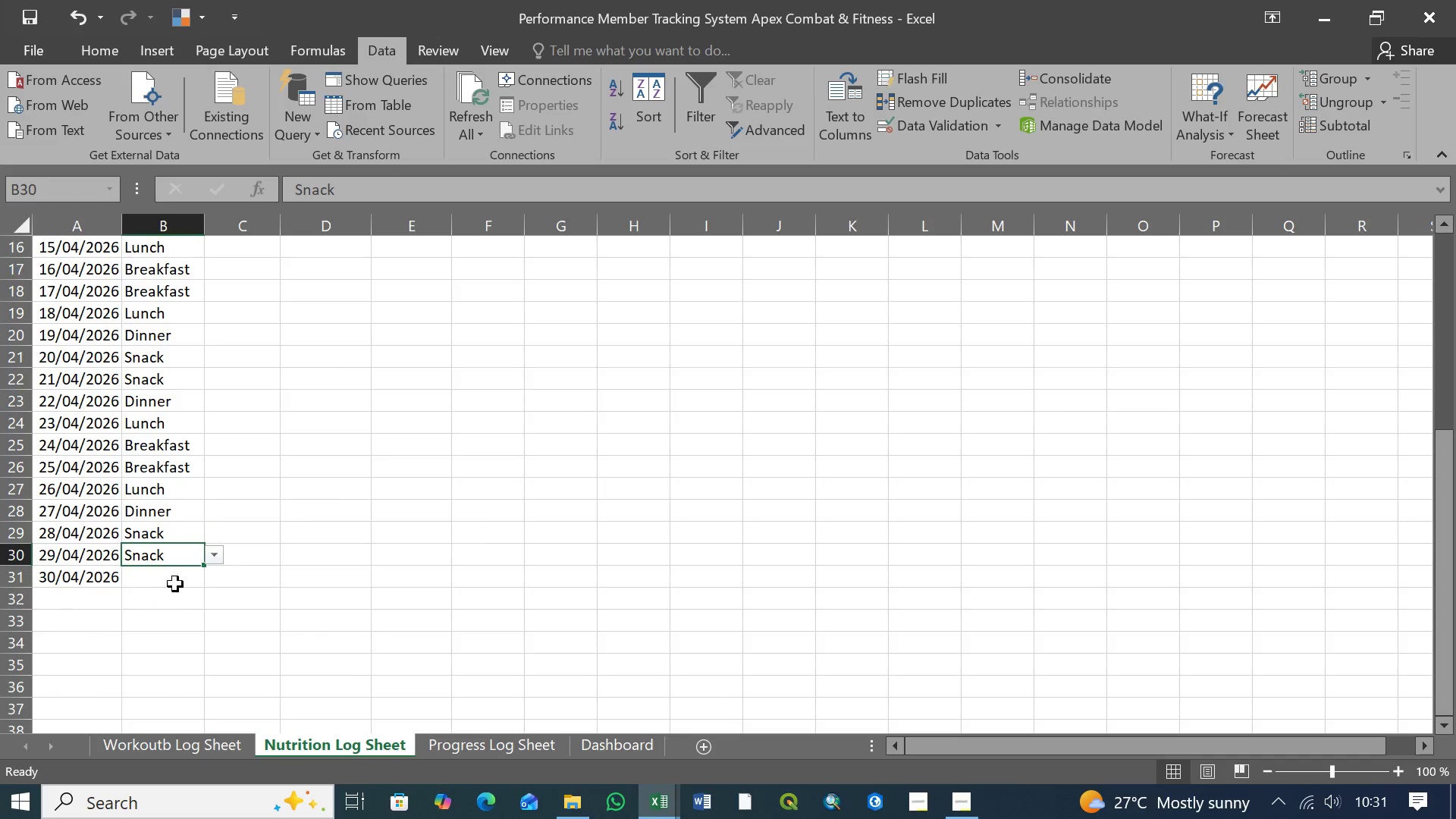 
left_click([176, 583])
 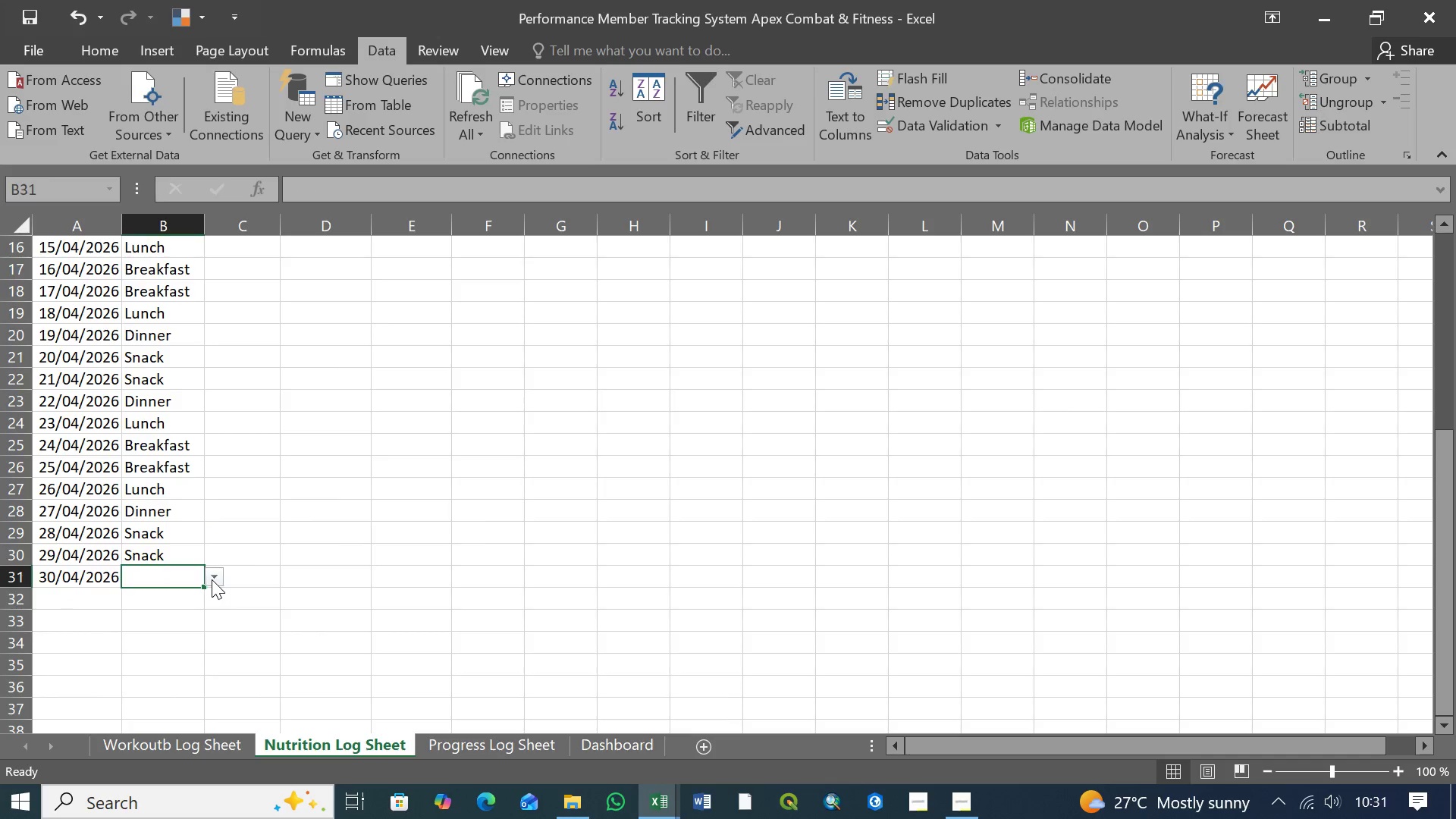 
left_click([213, 579])
 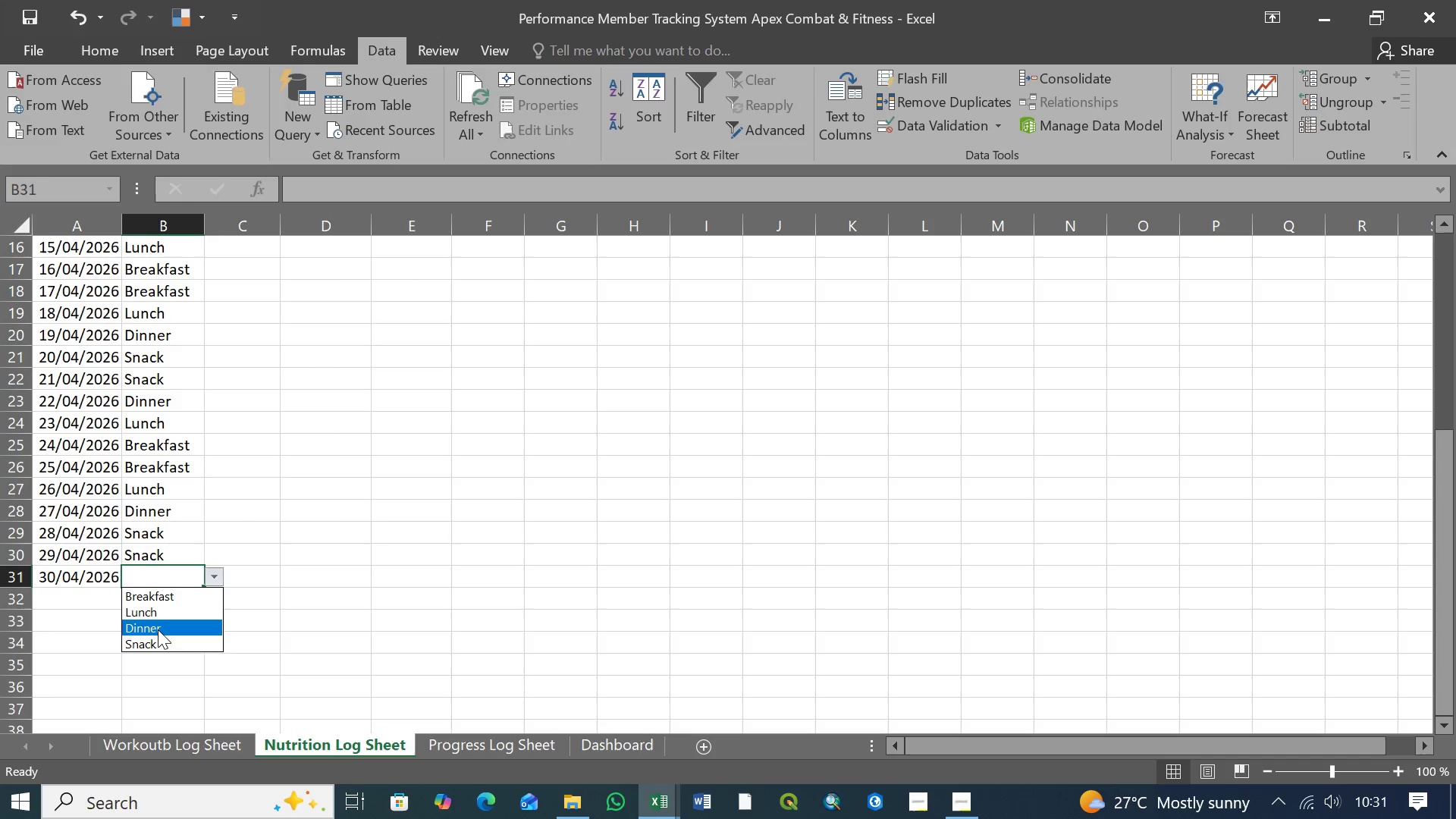 
left_click([158, 627])
 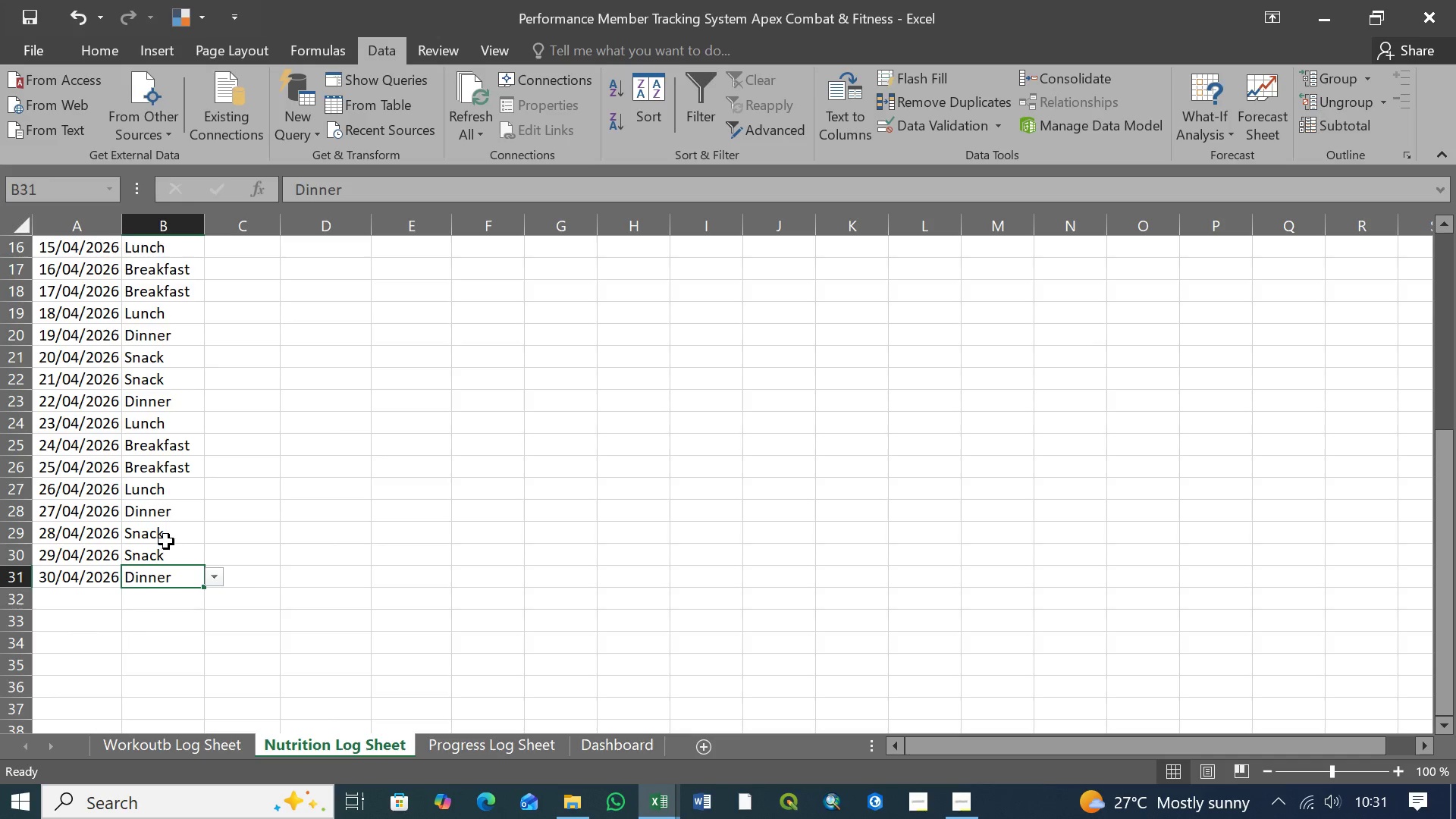 
scroll: coordinate [169, 535], scroll_direction: up, amount: 17.0
 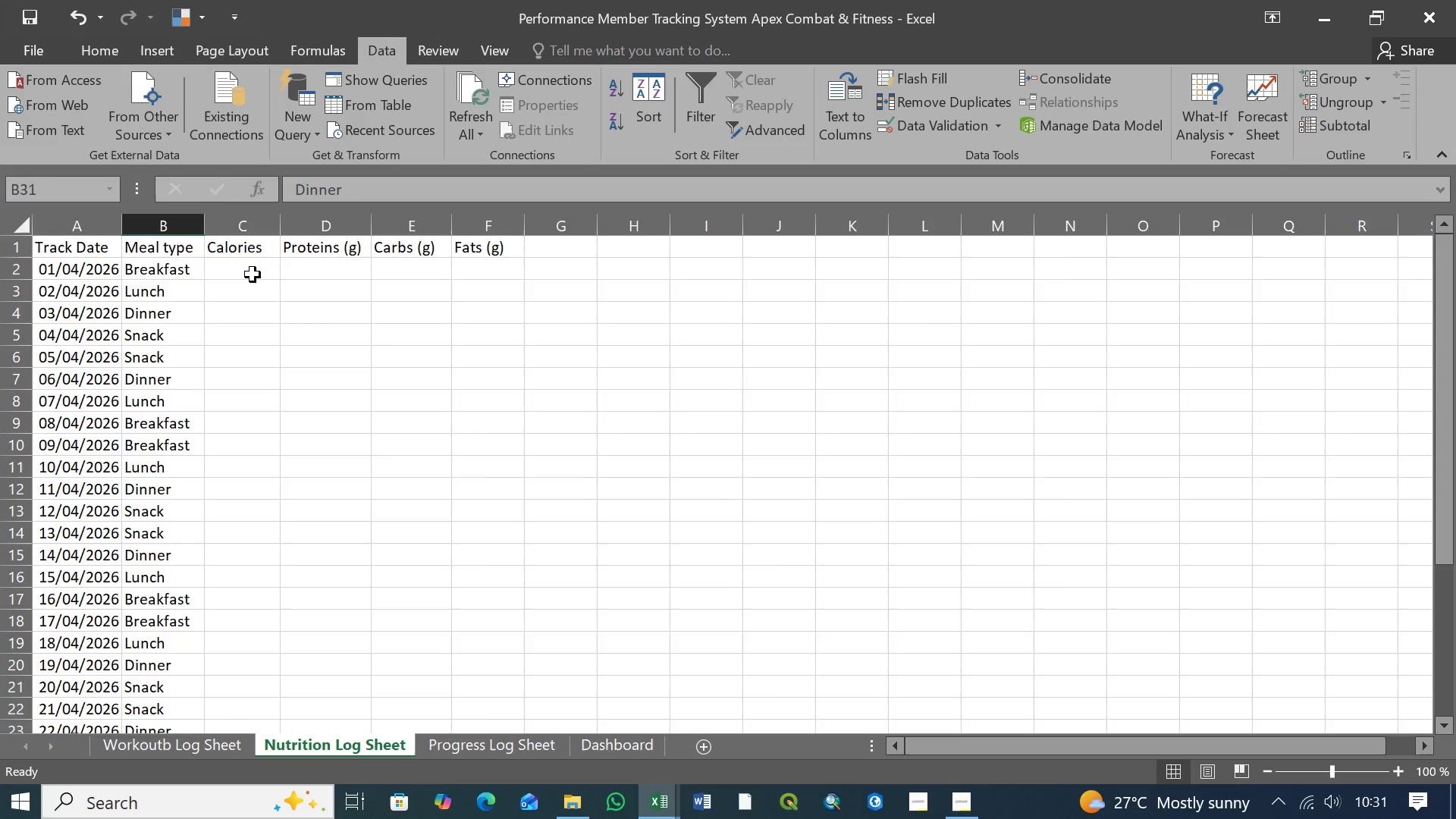 
left_click([253, 274])
 